 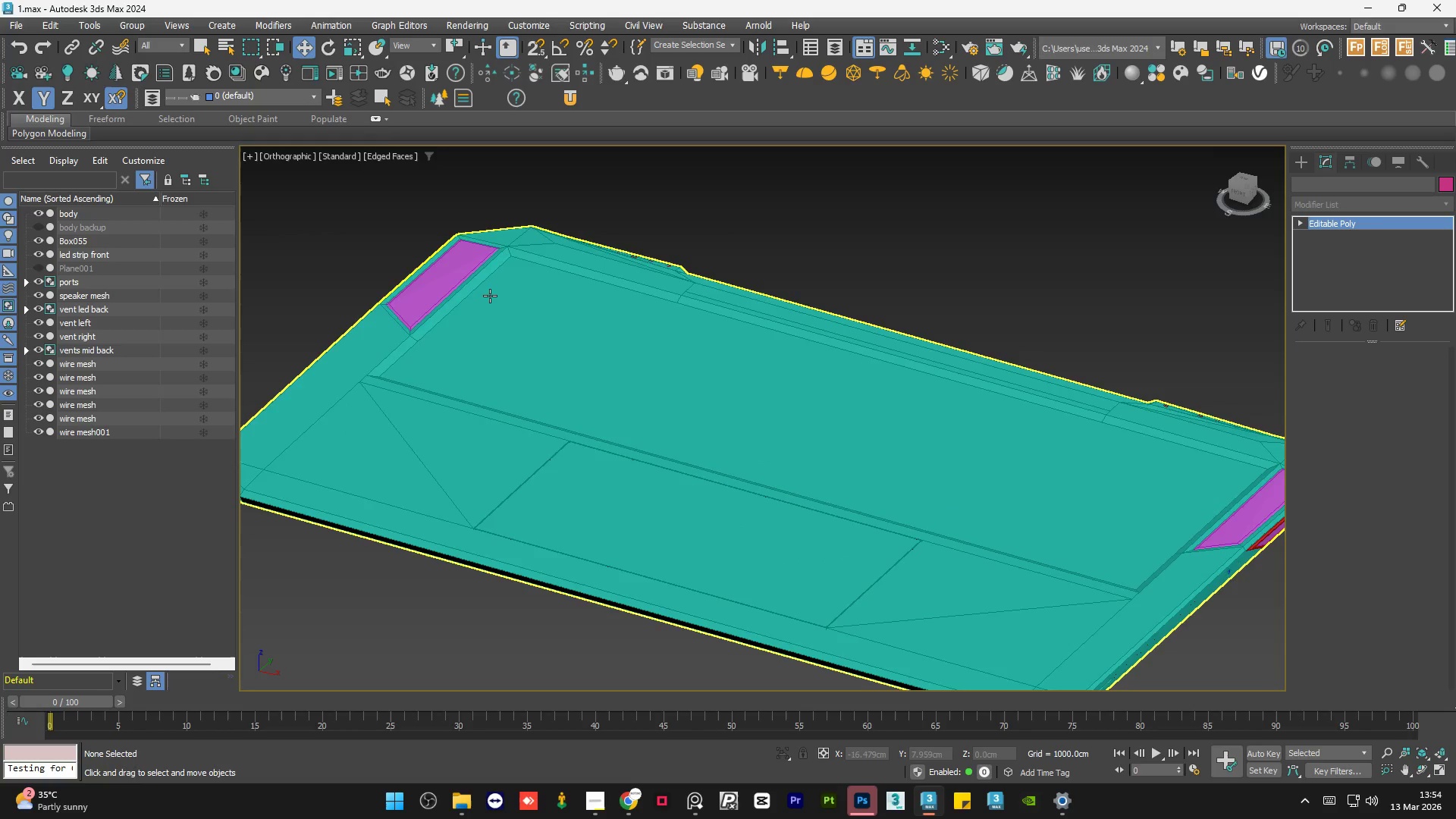 
scroll: coordinate [490, 296], scroll_direction: up, amount: 1.0
 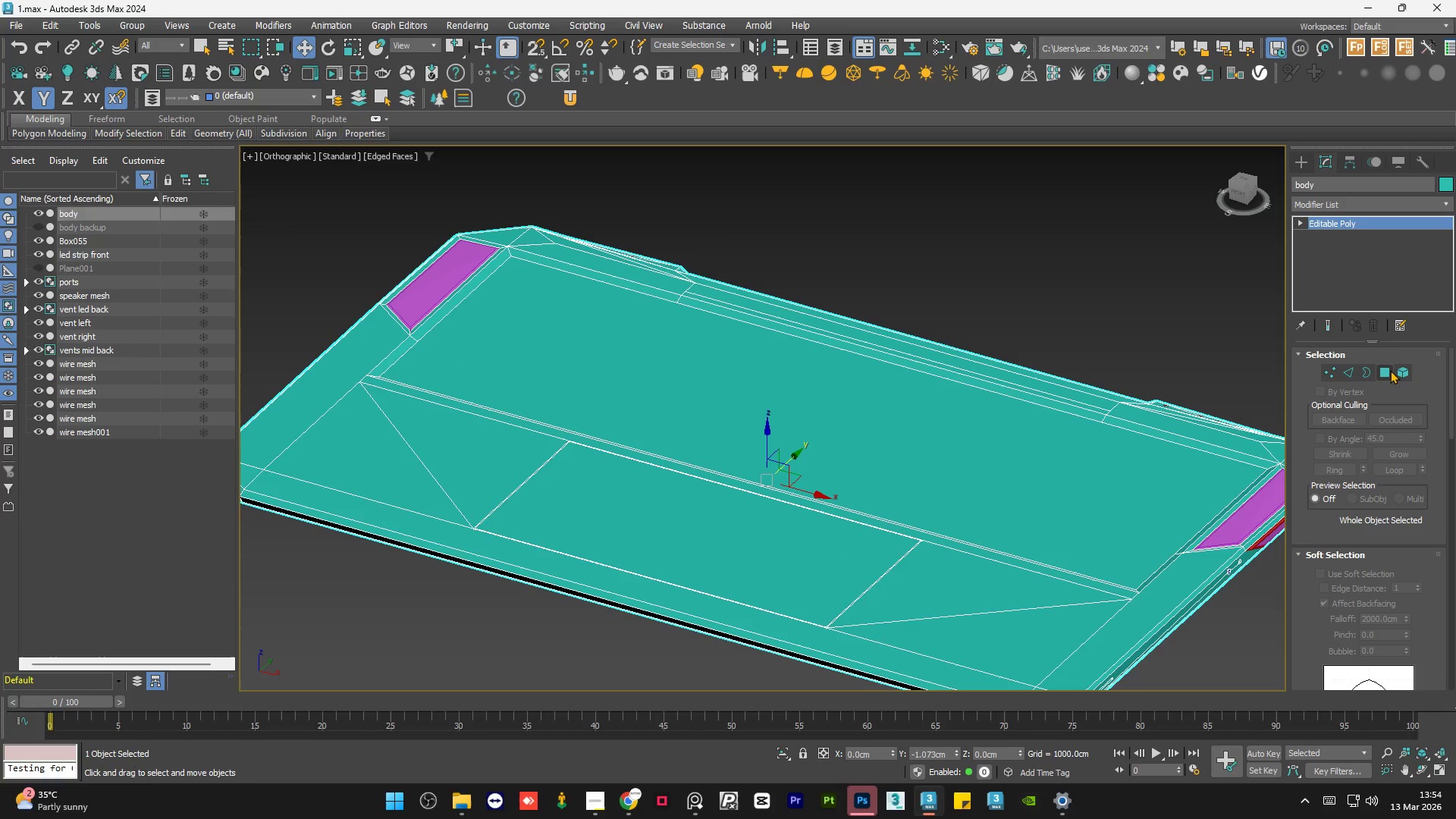 
left_click([1385, 372])
 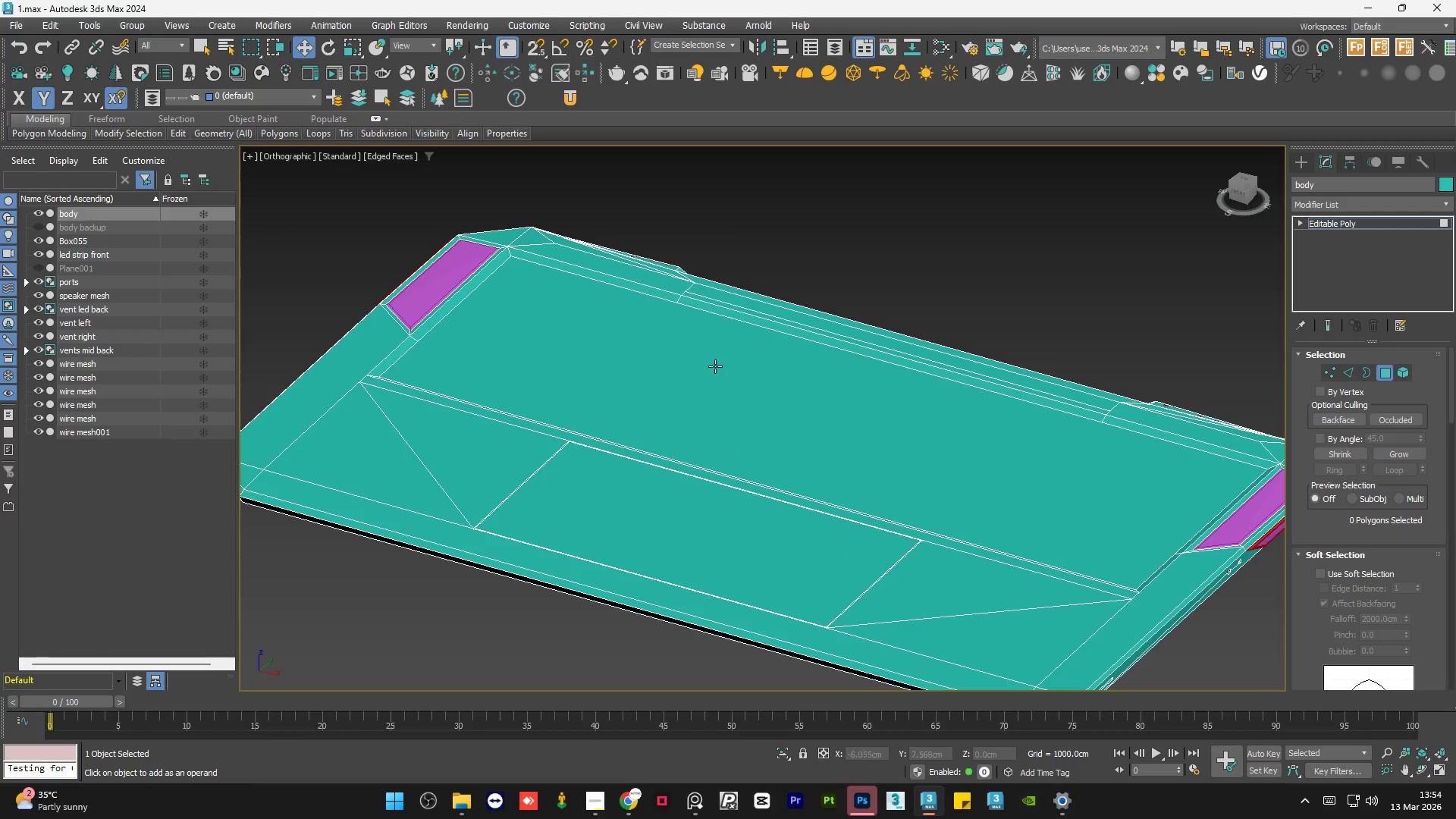 
left_click([709, 366])
 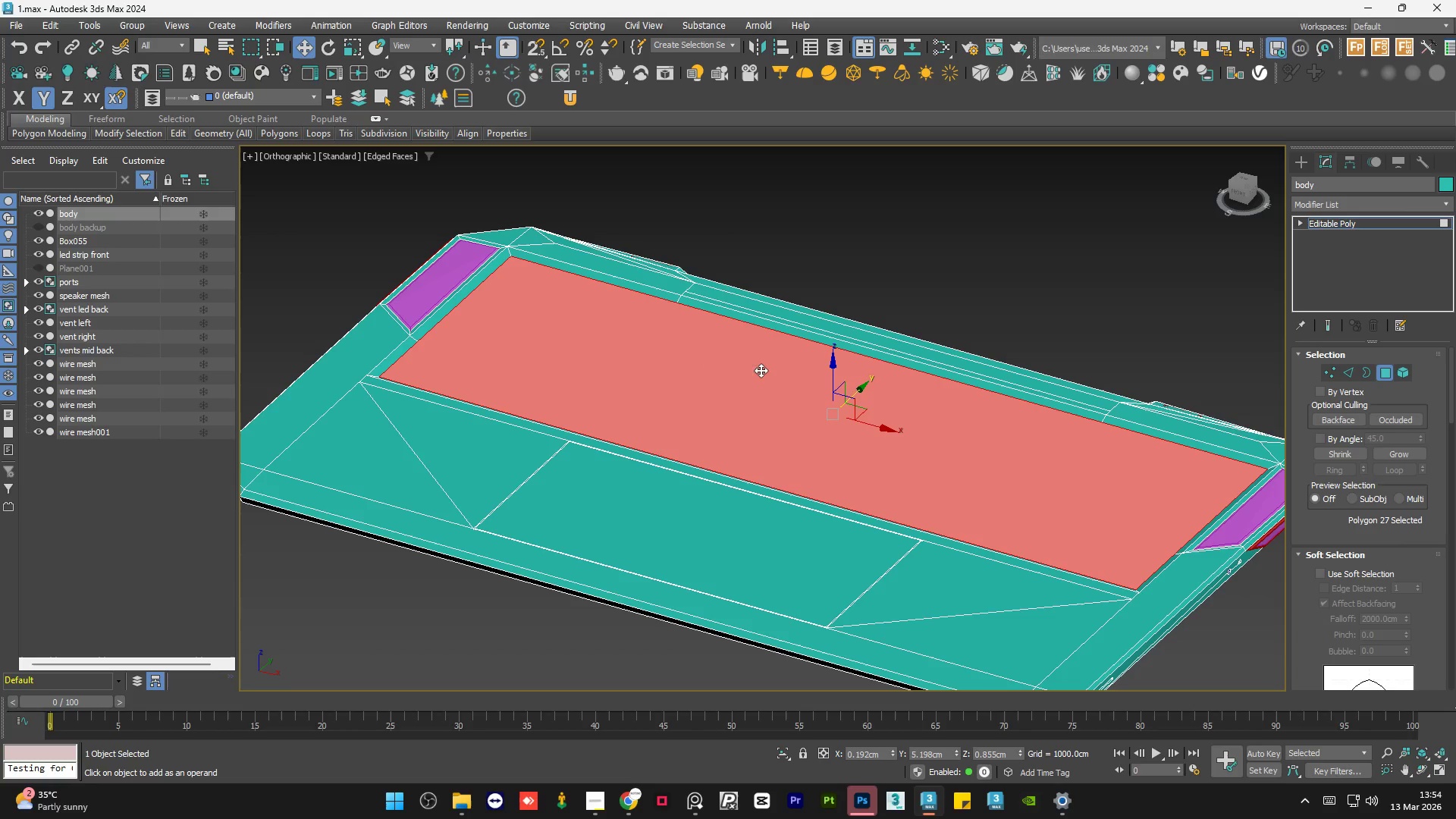 
hold_key(key=AltLeft, duration=0.75)
 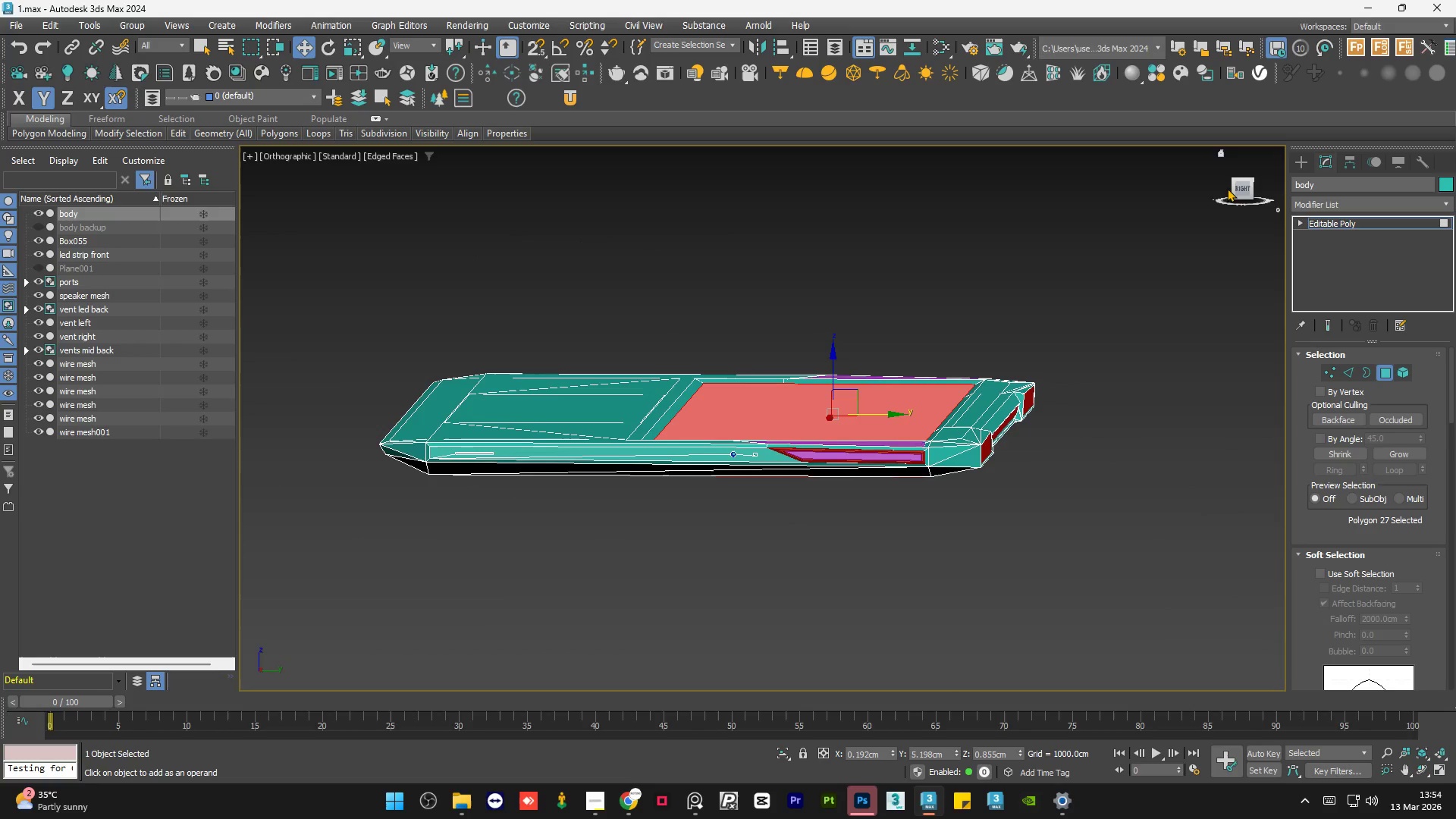 
left_click([1243, 188])
 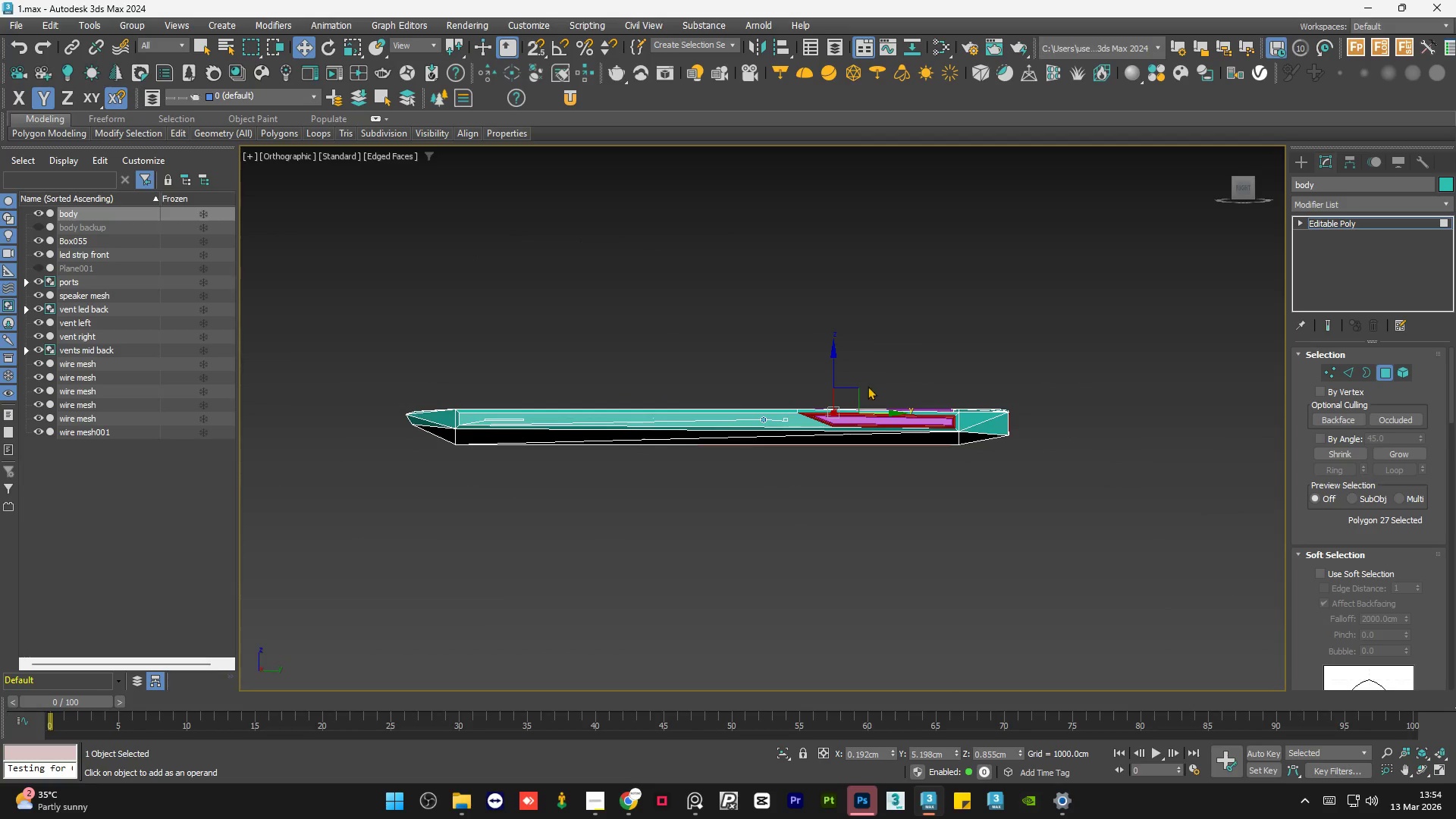 
key(F3)
 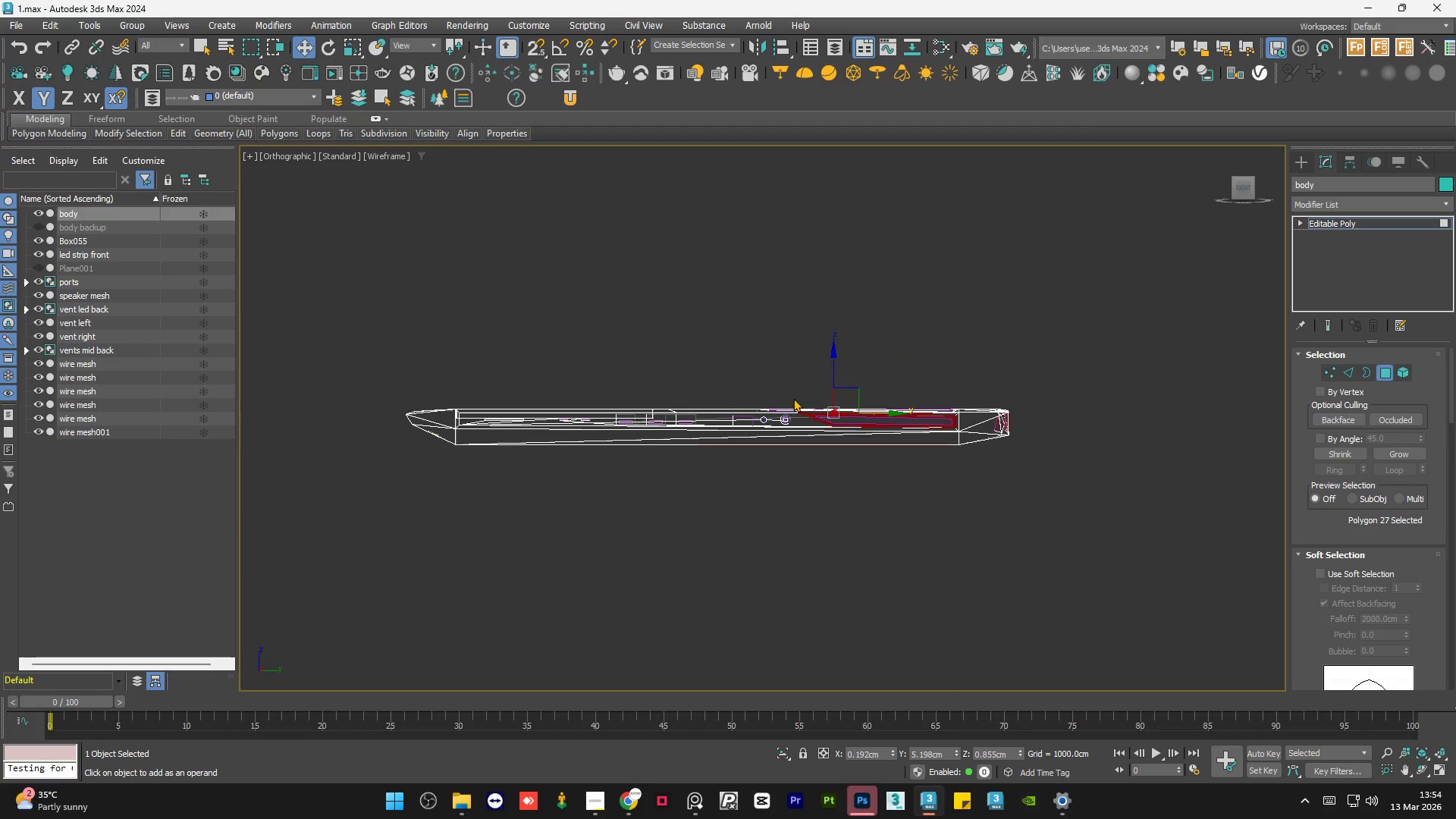 
scroll: coordinate [960, 385], scroll_direction: up, amount: 5.0
 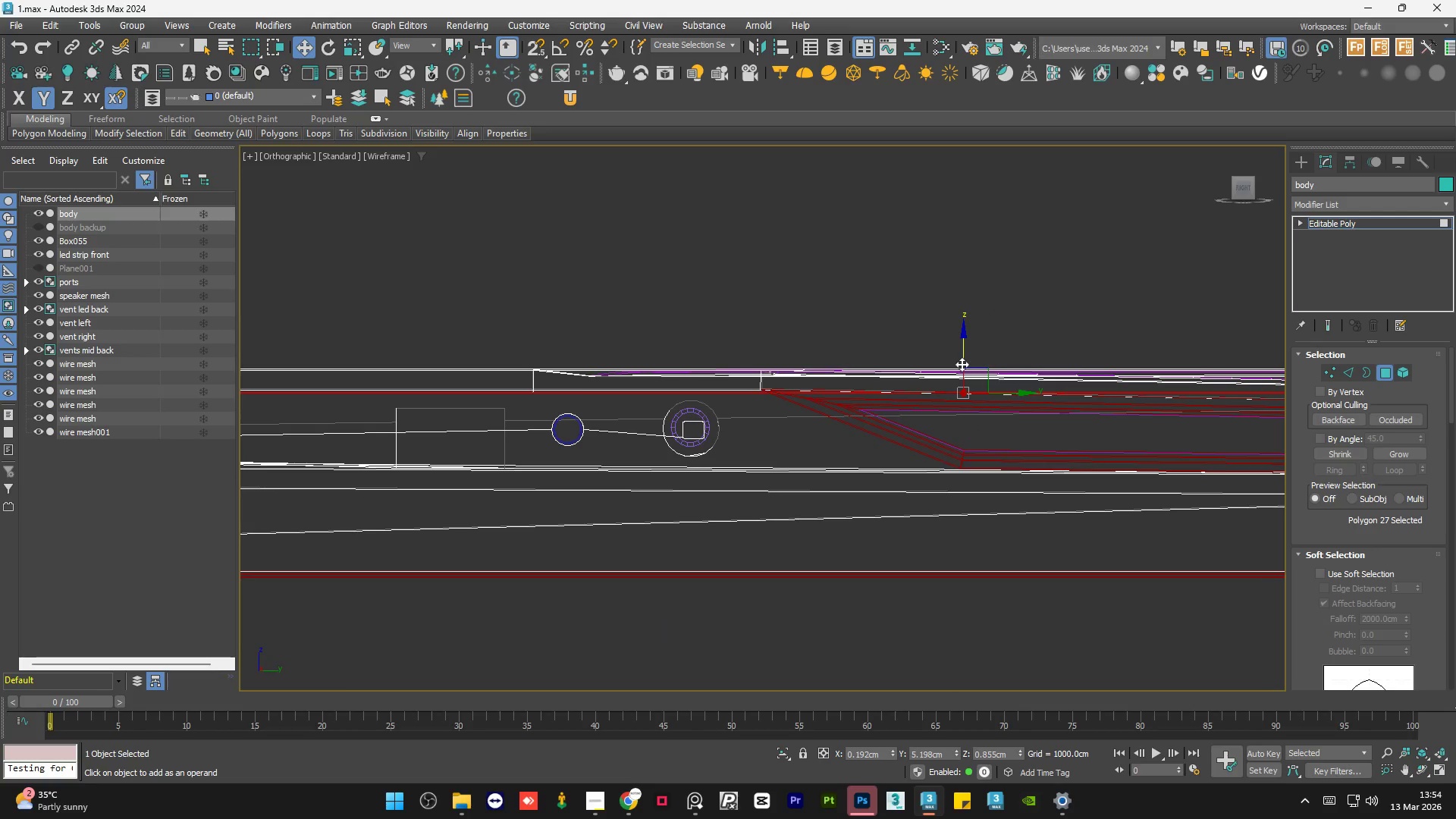 
left_click_drag(start_coordinate=[962, 364], to_coordinate=[973, 348])
 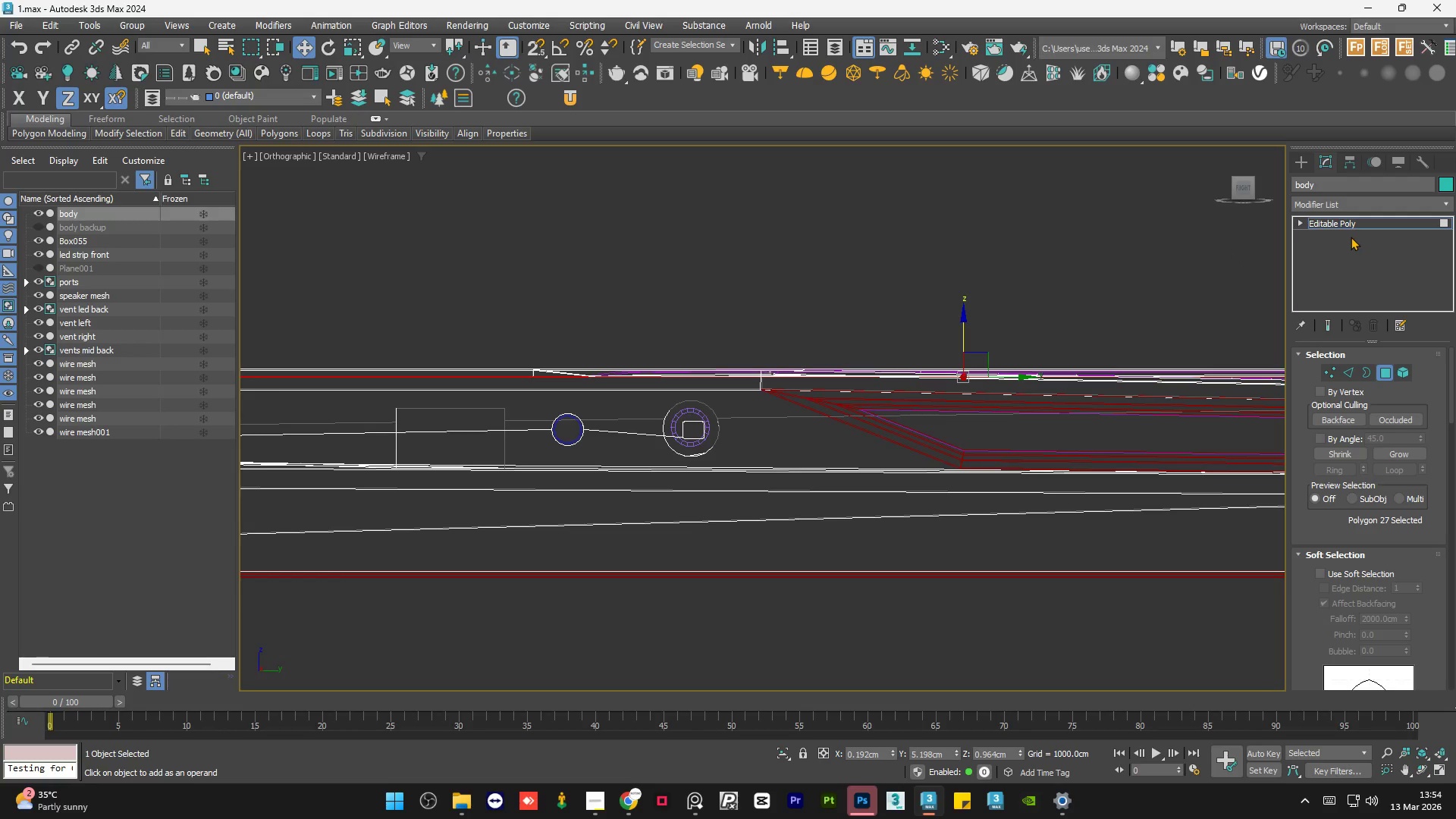 
left_click([1361, 223])
 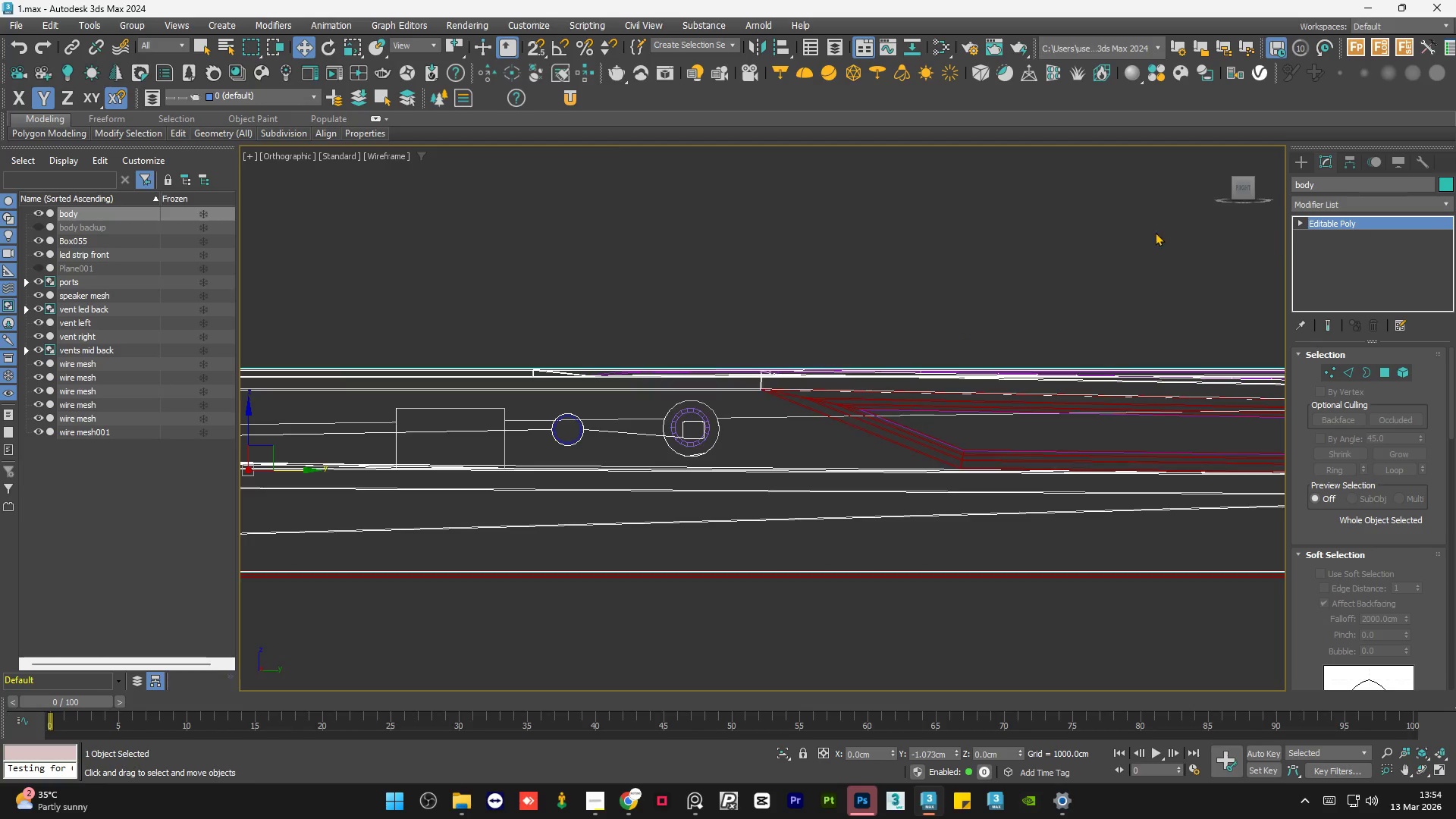 
key(F3)
 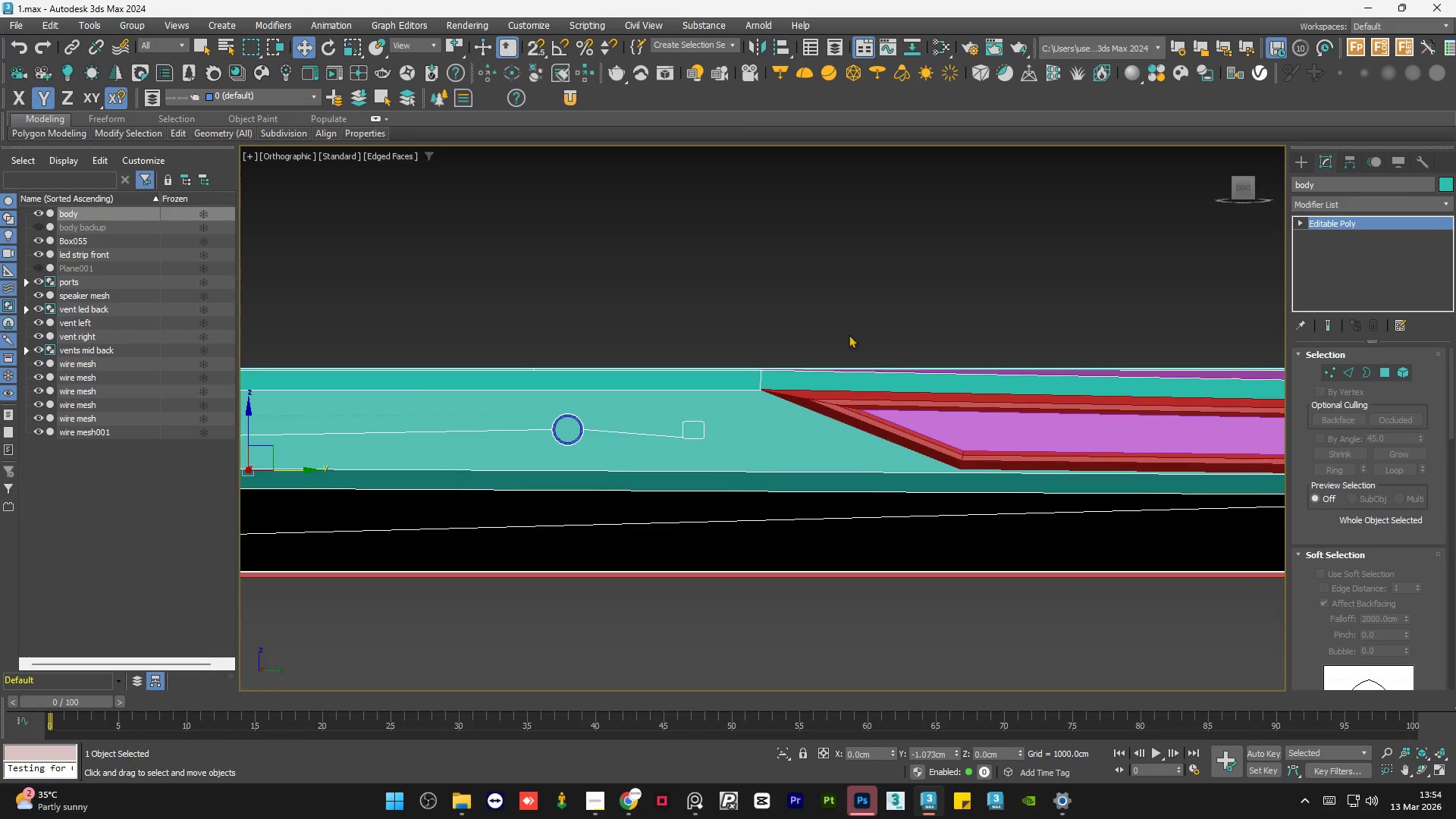 
hold_key(key=AltLeft, duration=0.73)
 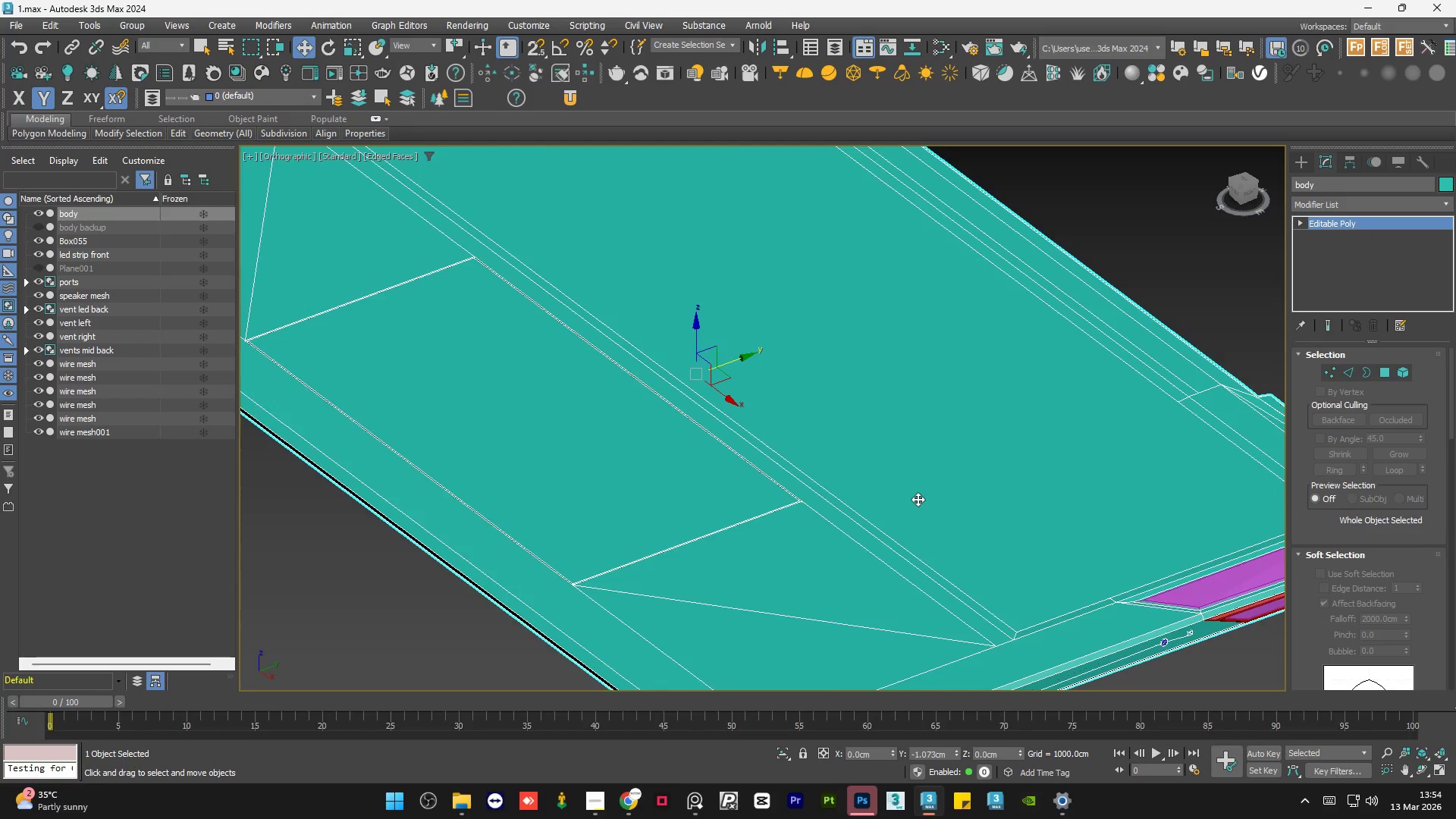 
scroll: coordinate [843, 344], scroll_direction: down, amount: 4.0
 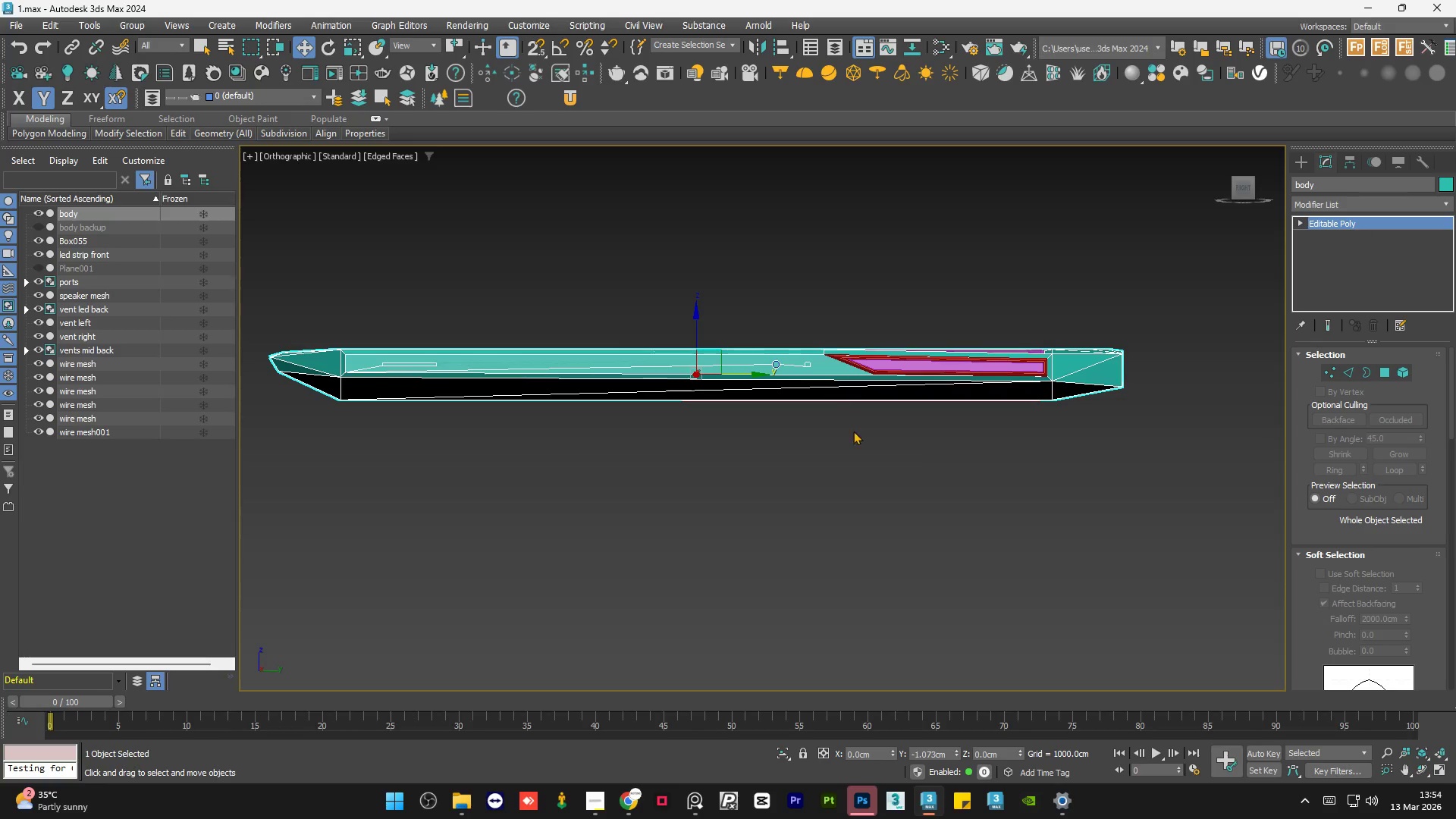 
left_click([983, 317])
 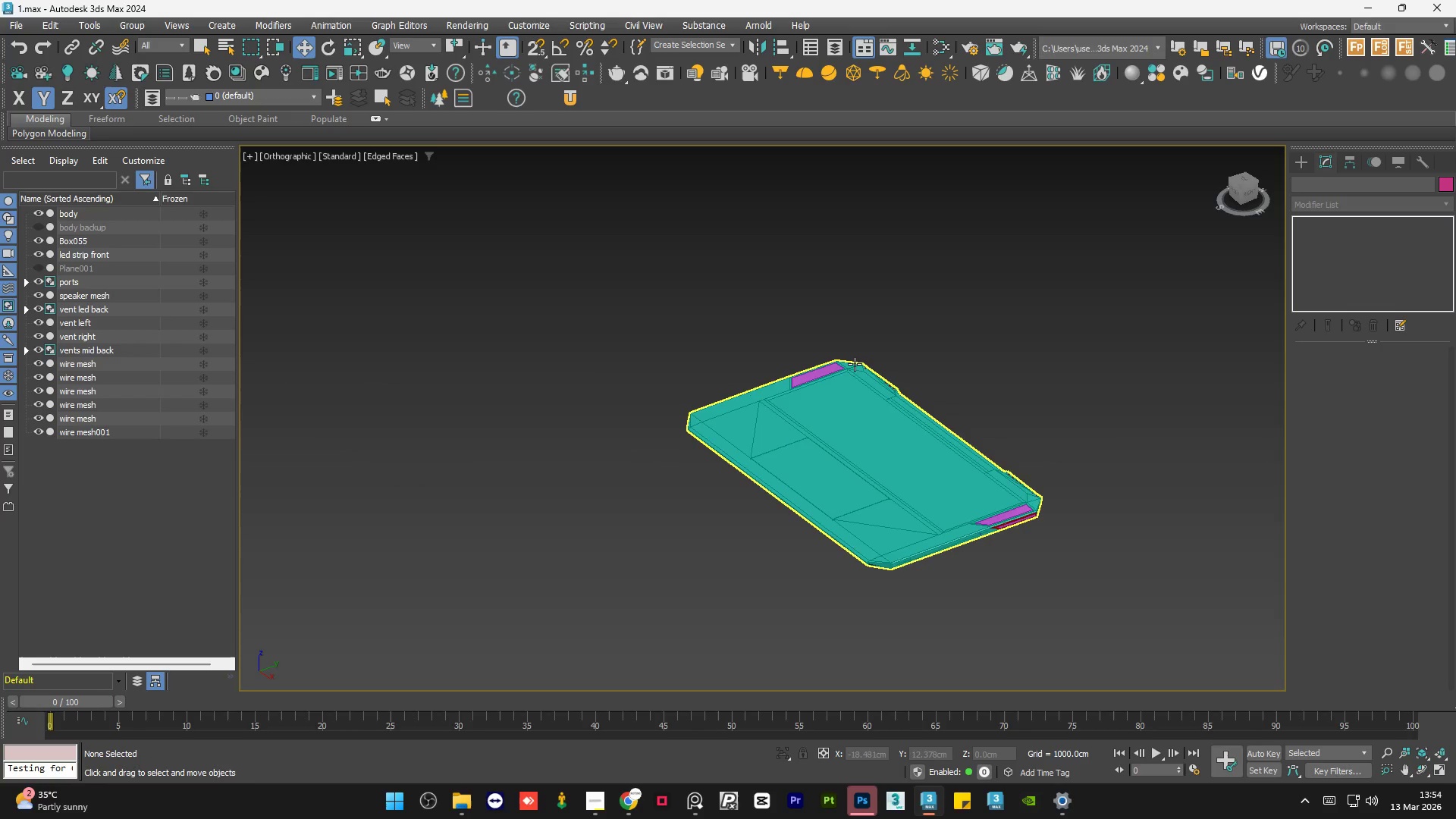 
scroll: coordinate [921, 494], scroll_direction: down, amount: 4.0
 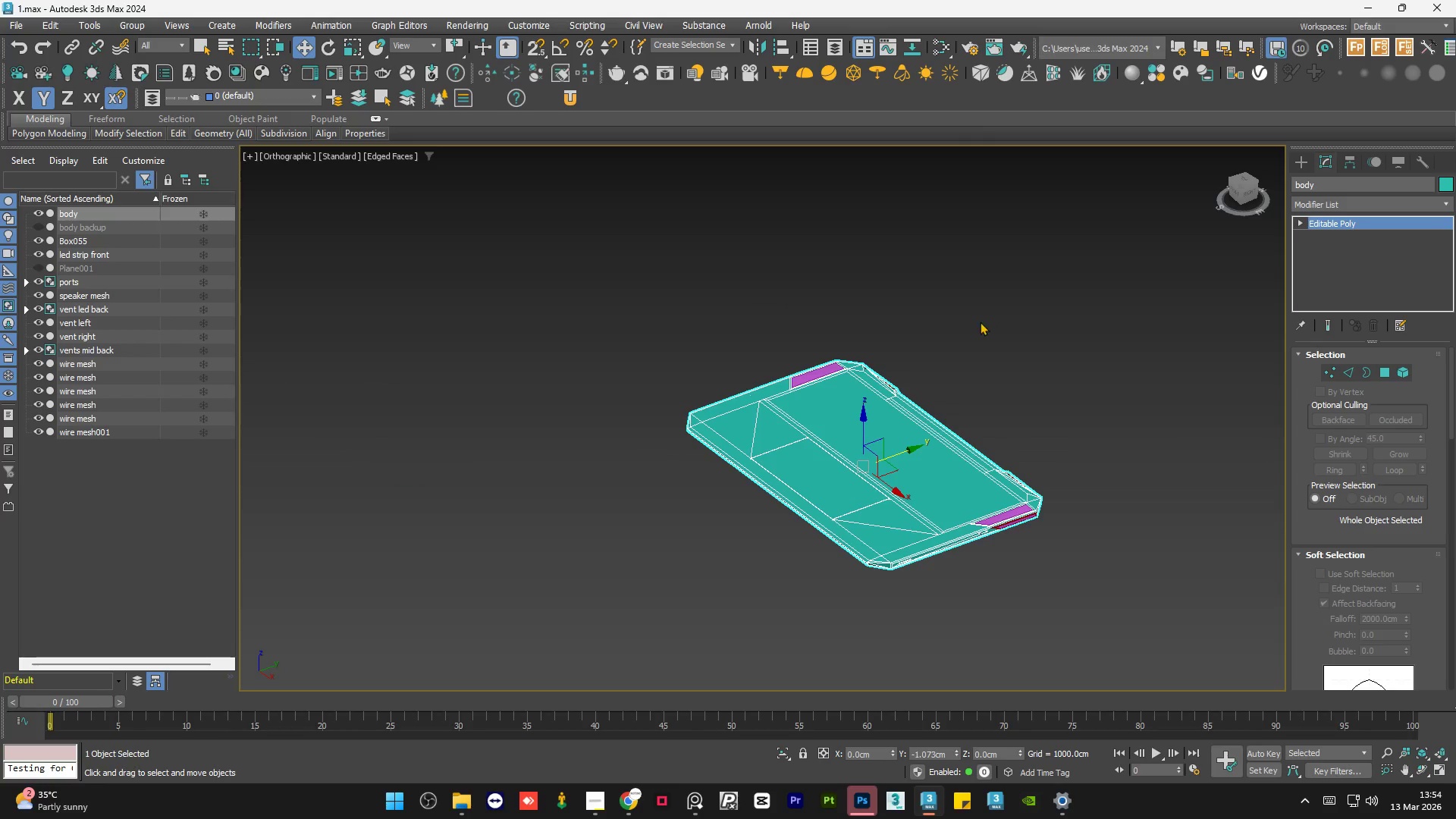 
scroll: coordinate [883, 371], scroll_direction: up, amount: 10.0
 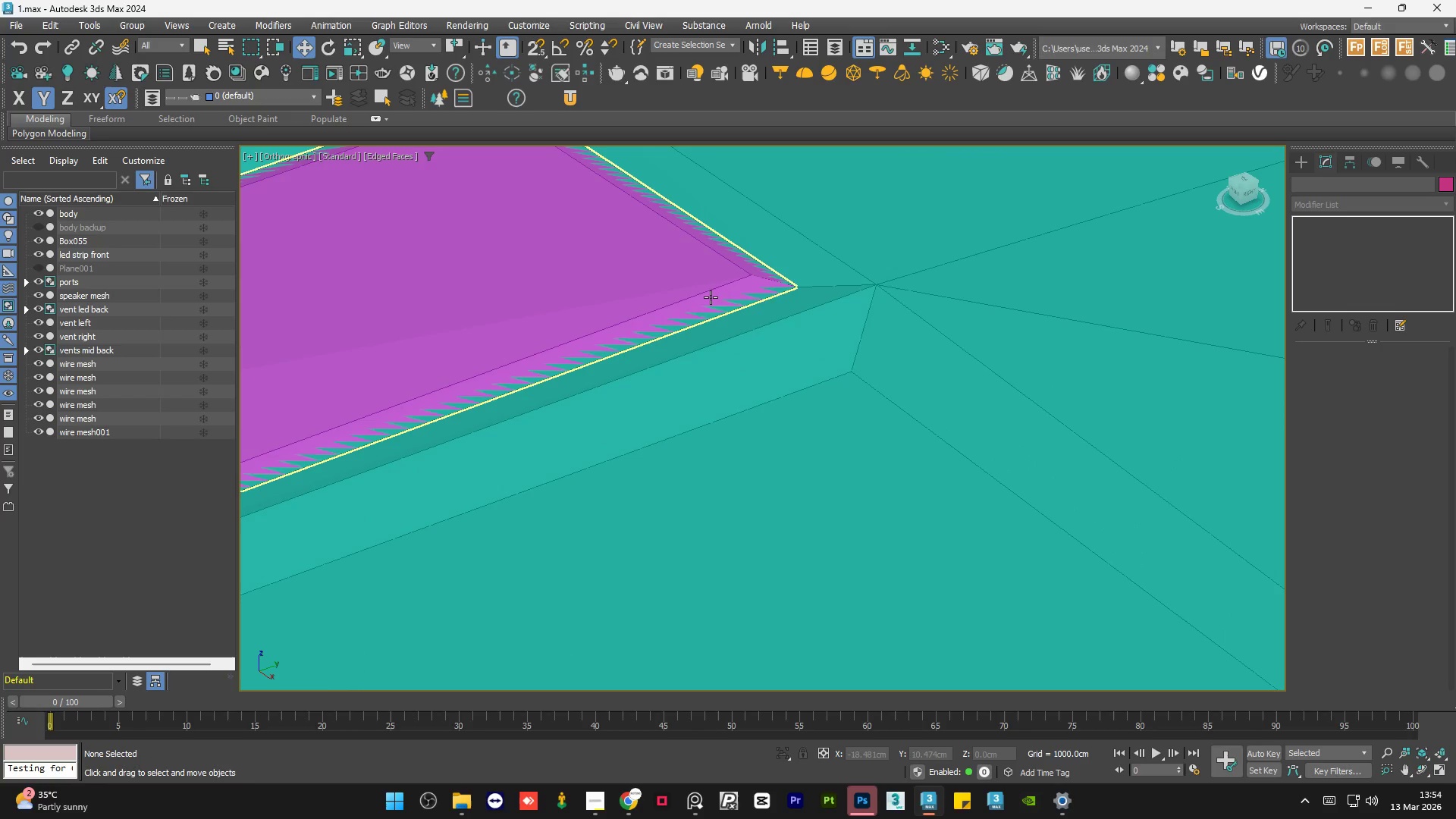 
scroll: coordinate [711, 273], scroll_direction: down, amount: 5.0
 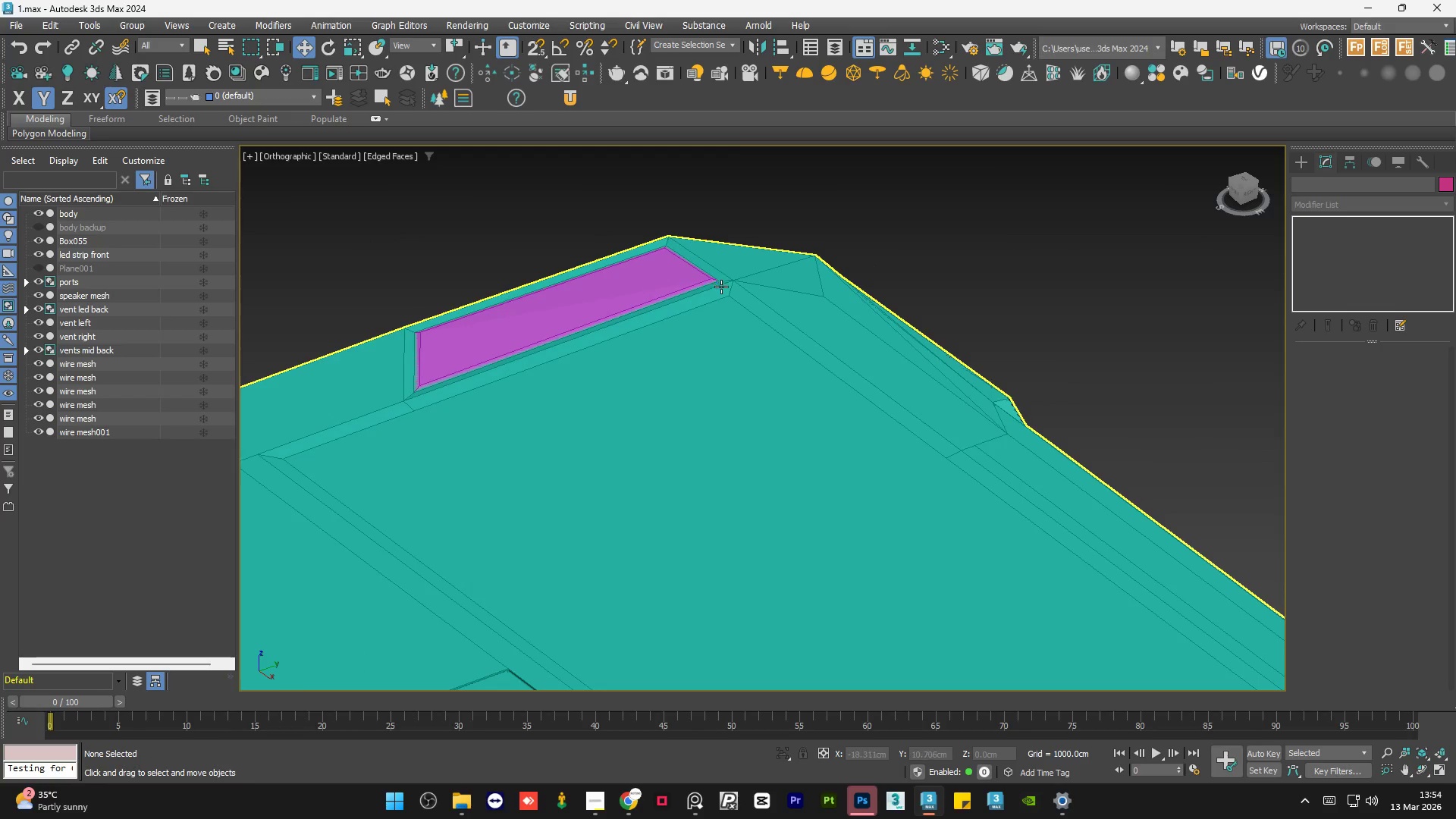 
scroll: coordinate [735, 293], scroll_direction: up, amount: 5.0
 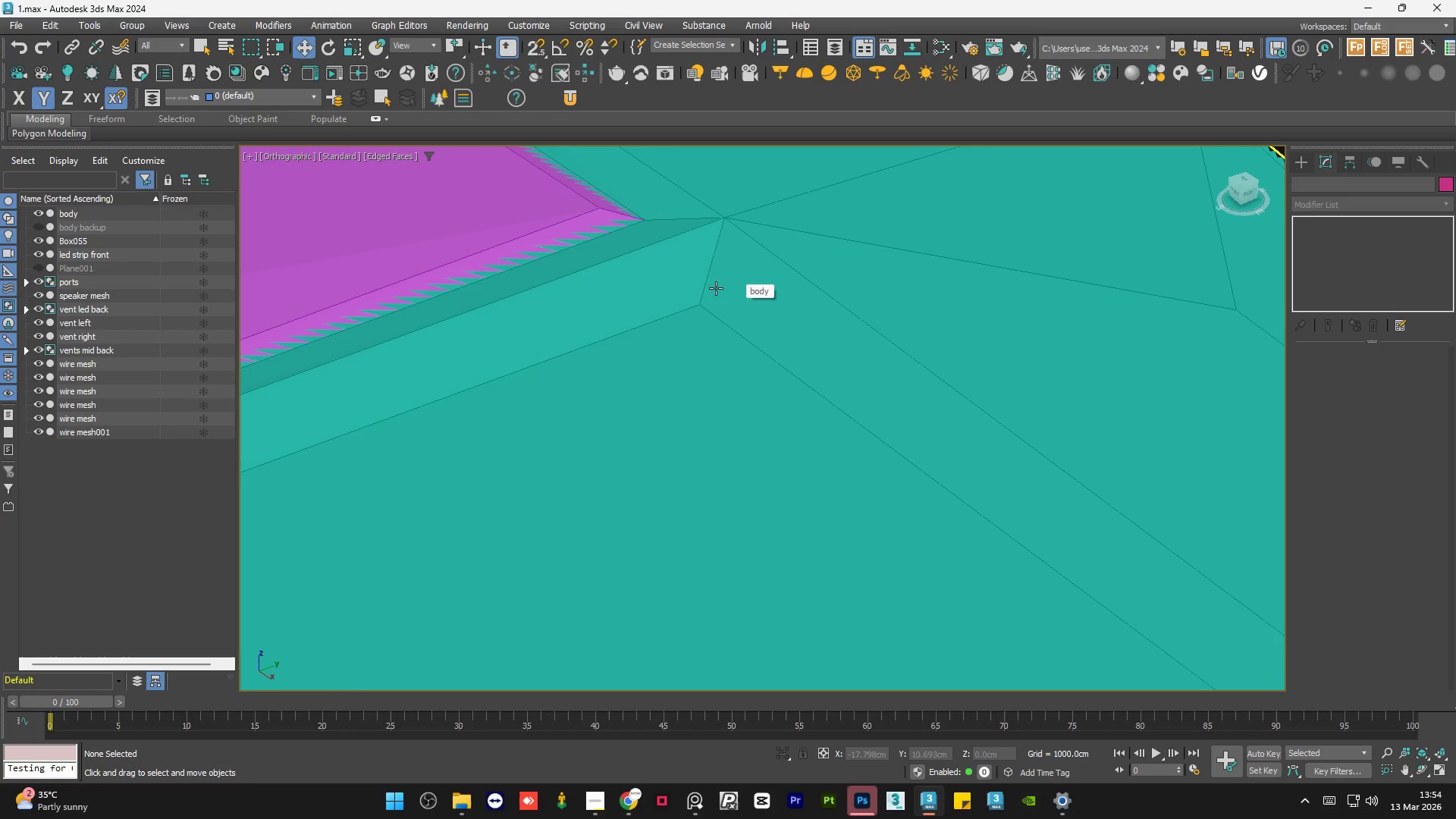 
hold_key(key=AltLeft, duration=0.7)
 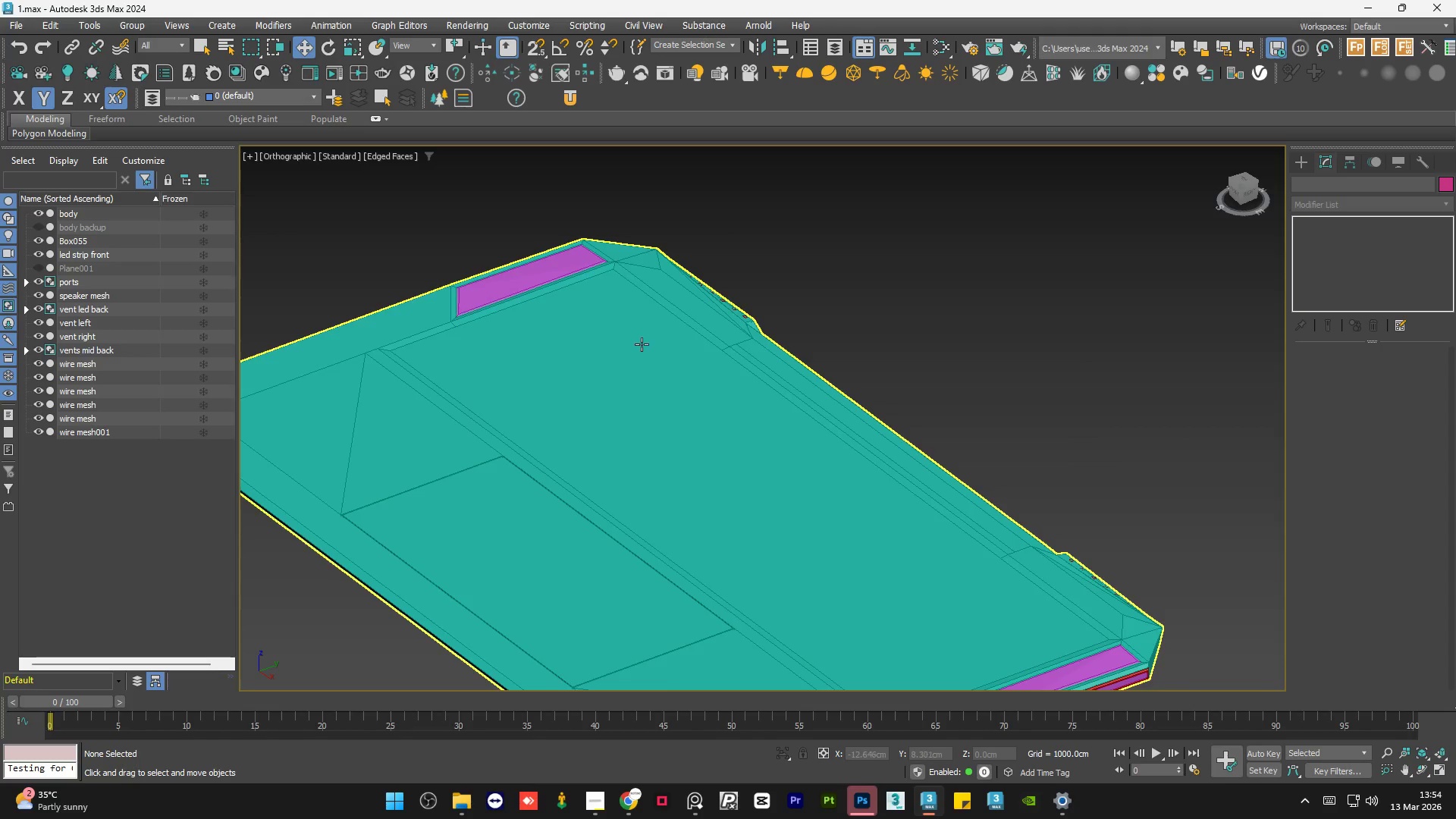 
scroll: coordinate [604, 267], scroll_direction: down, amount: 7.0
 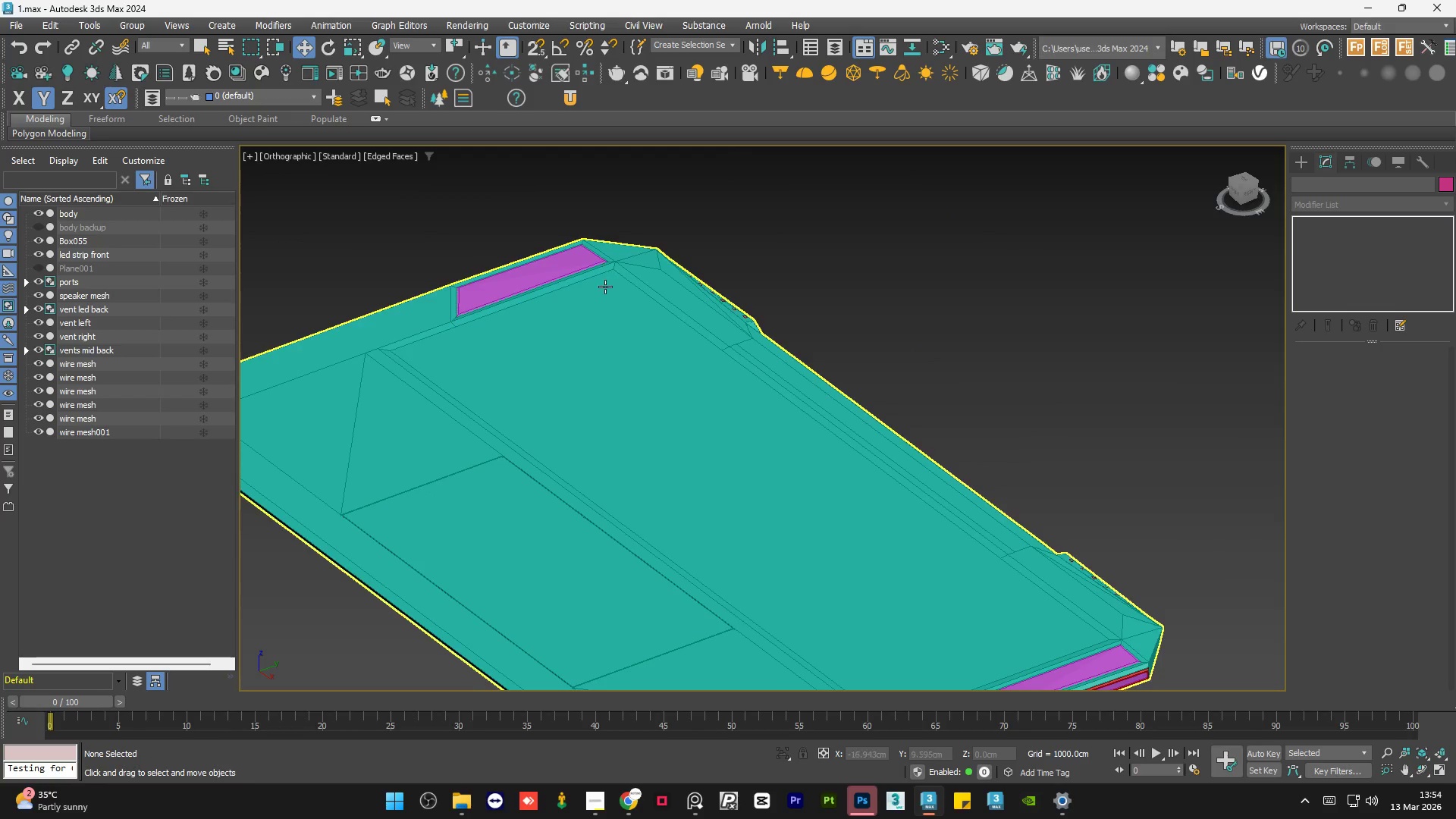 
hold_key(key=AltLeft, duration=0.84)
 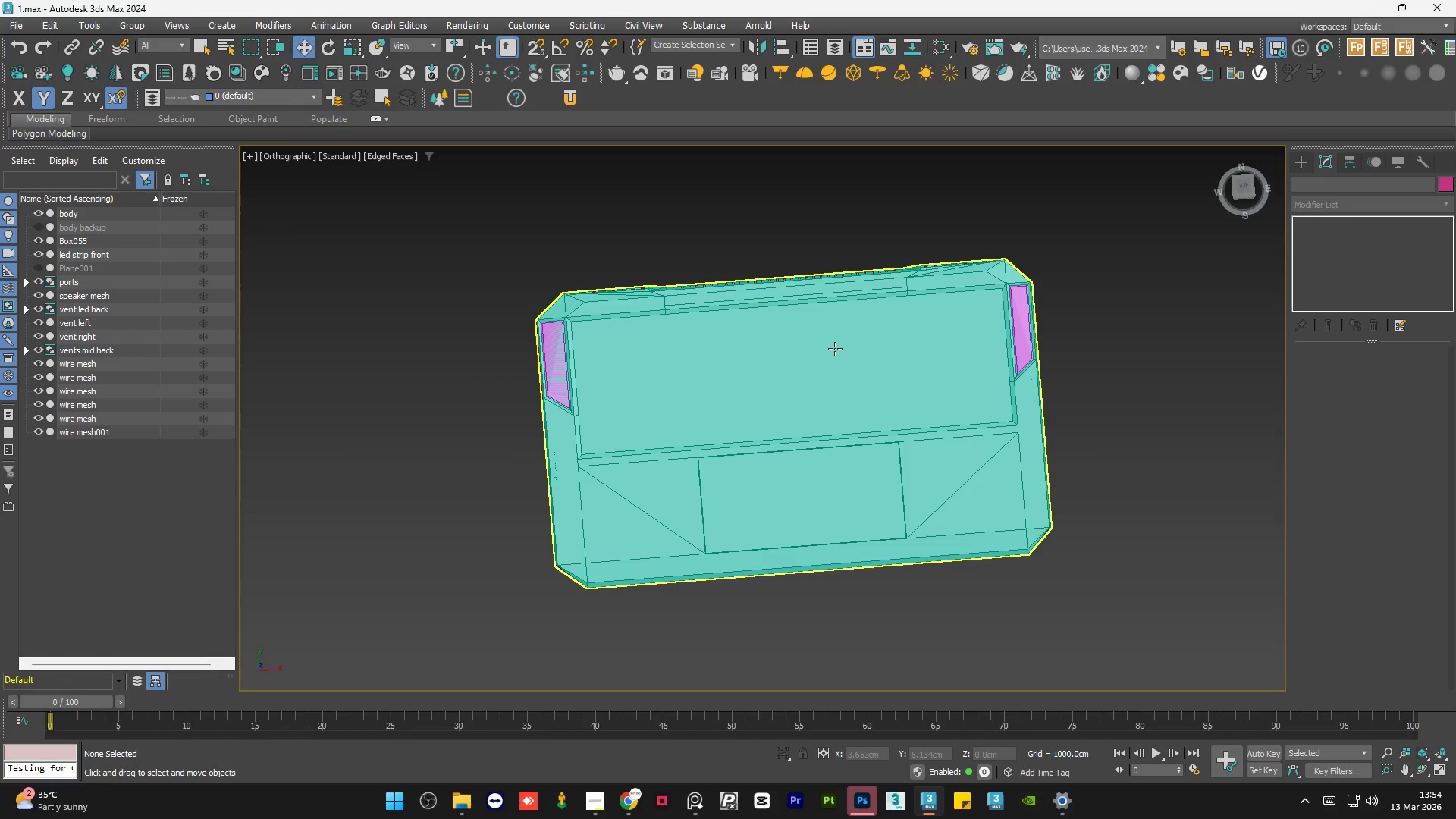 
scroll: coordinate [639, 344], scroll_direction: down, amount: 2.0
 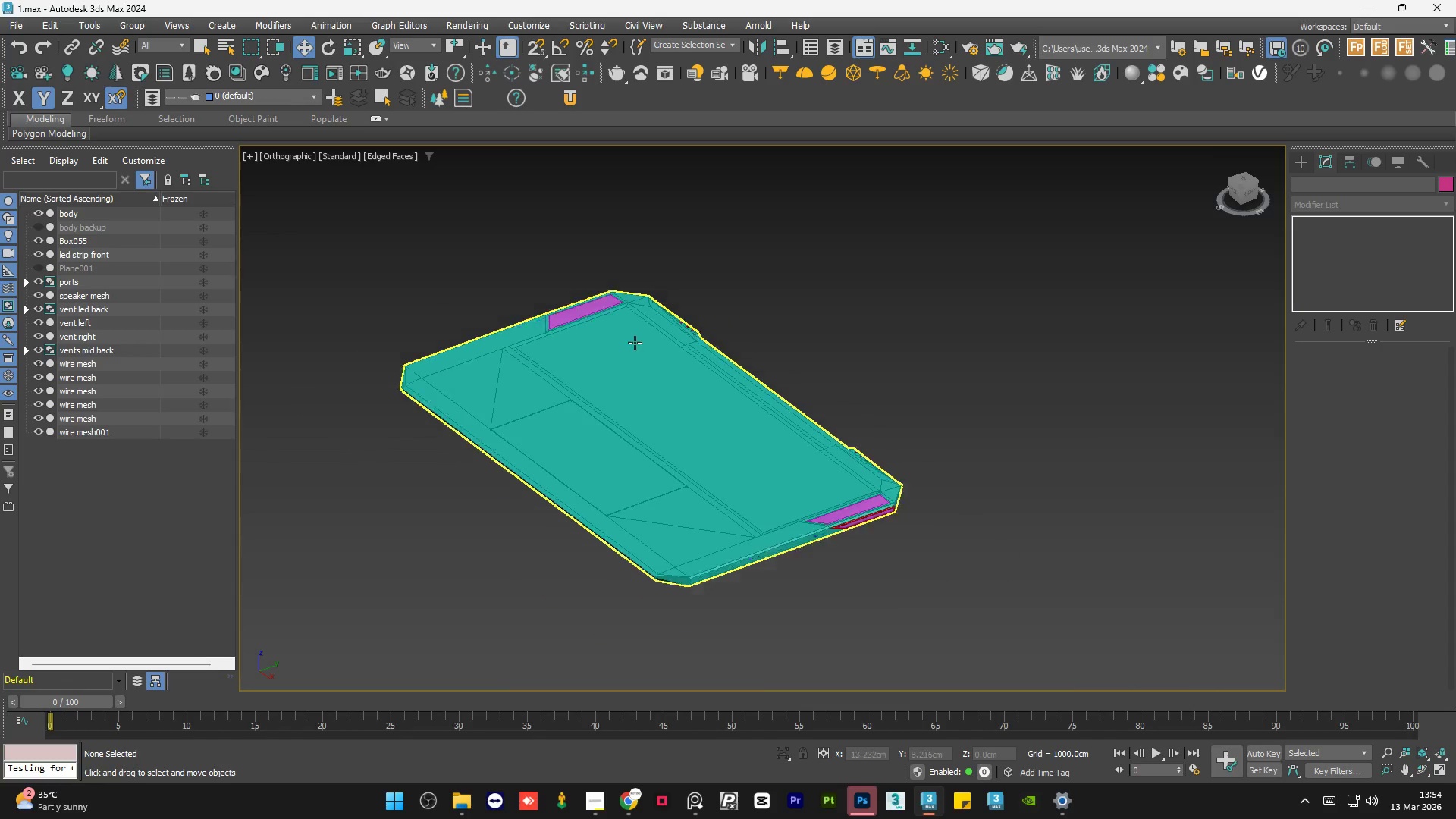 
left_click([835, 349])
 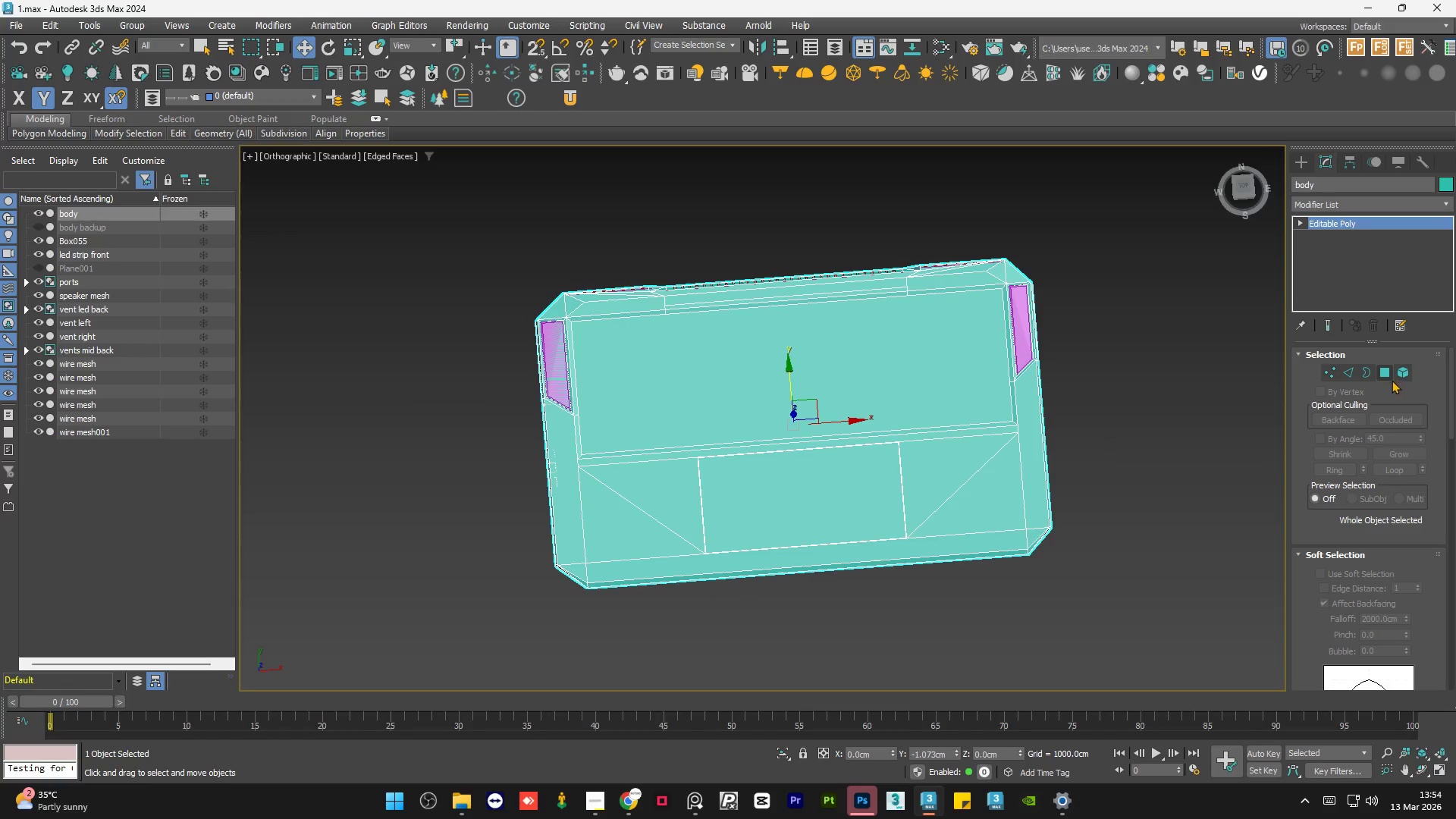 
left_click([1384, 369])
 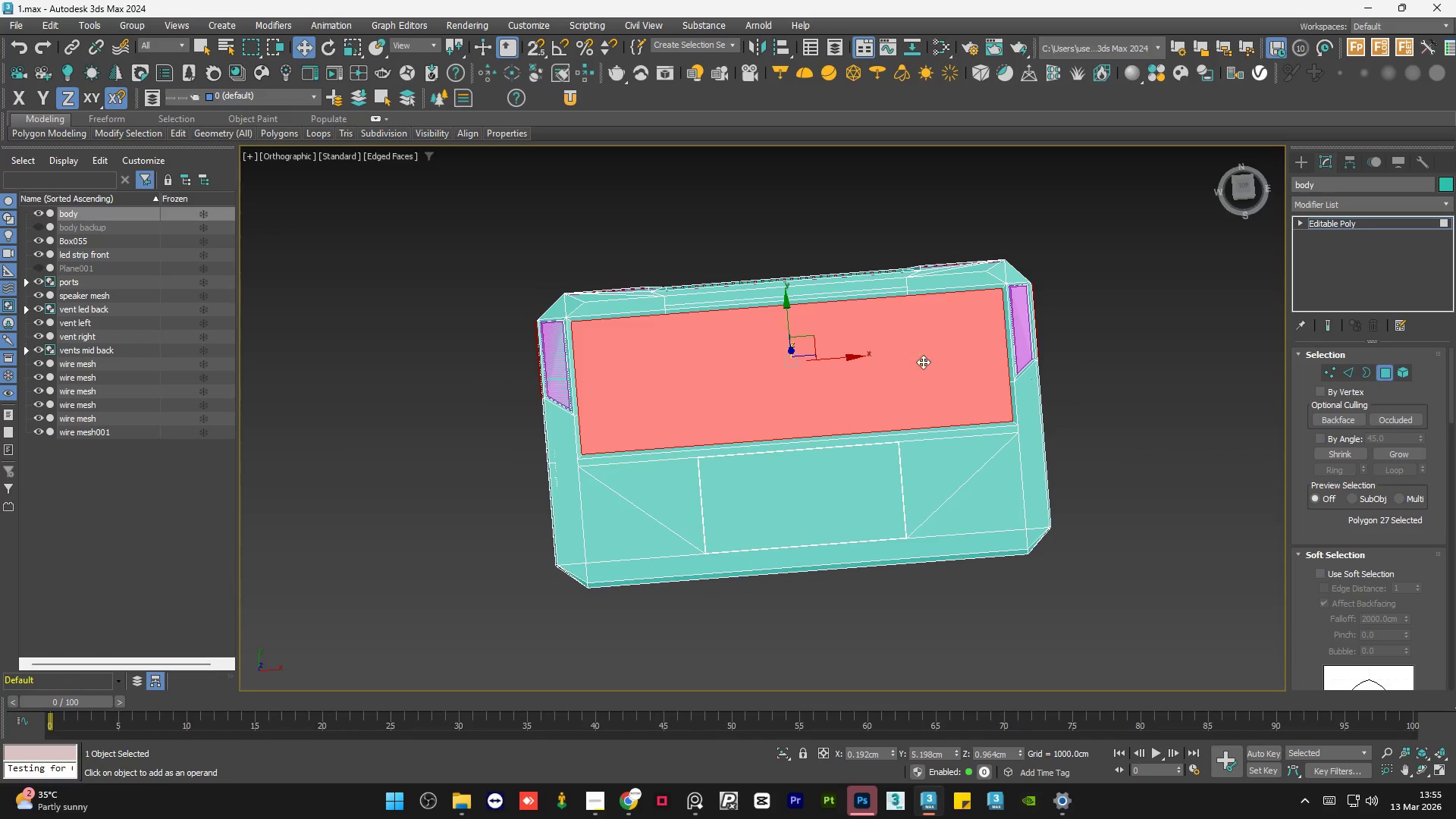 
left_click([927, 362])
 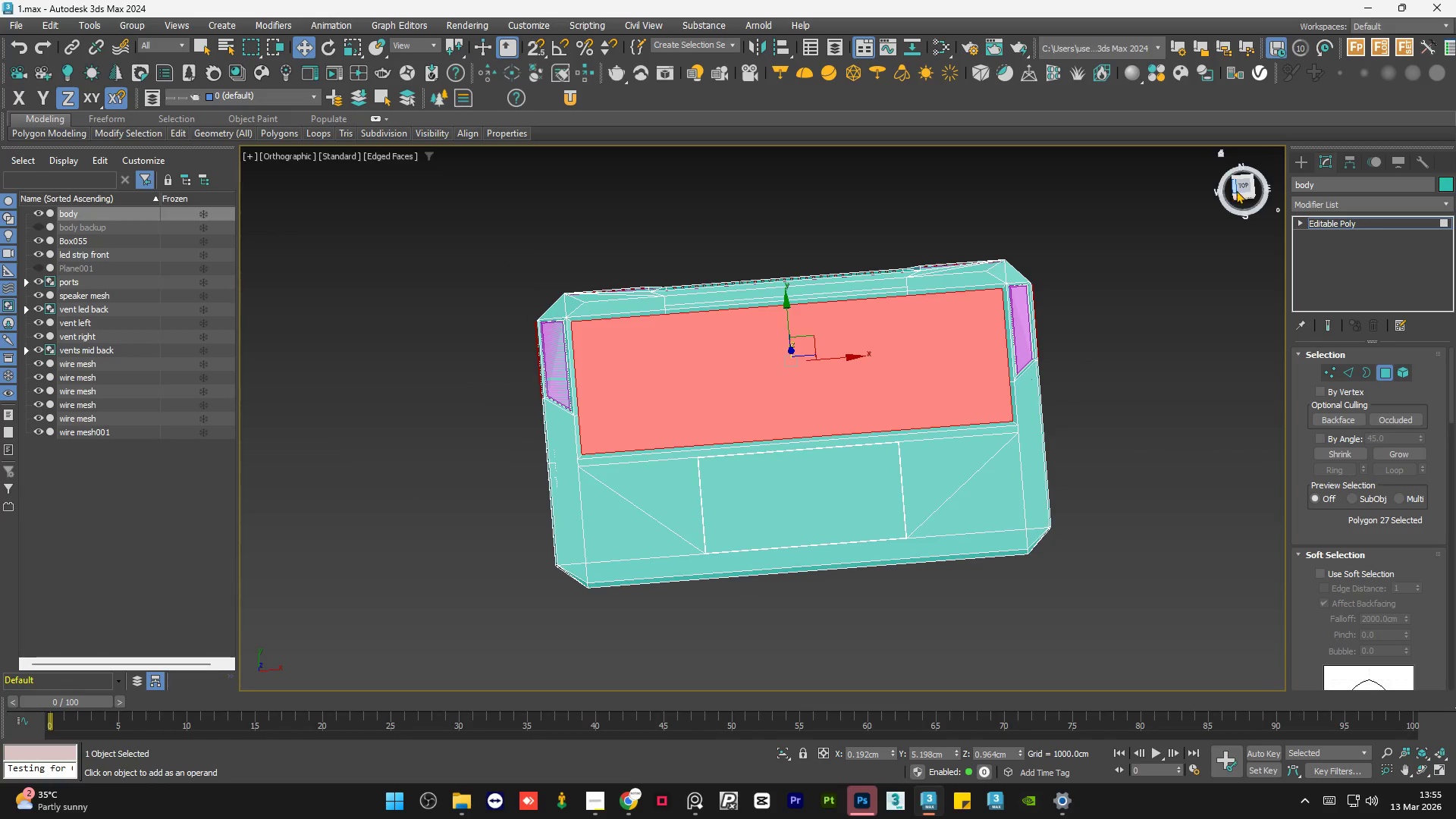 
left_click([1244, 184])
 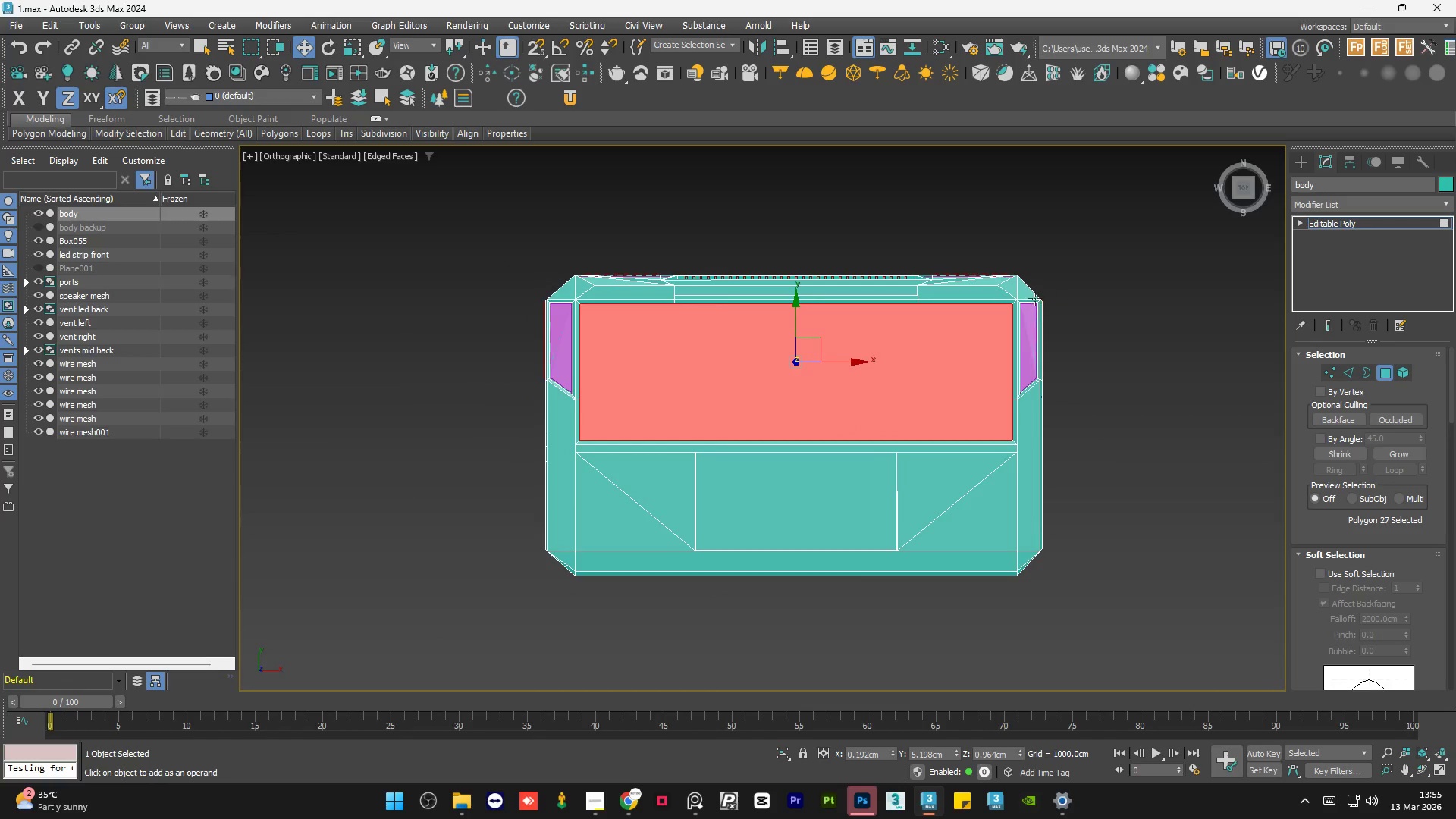 
scroll: coordinate [980, 309], scroll_direction: up, amount: 9.0
 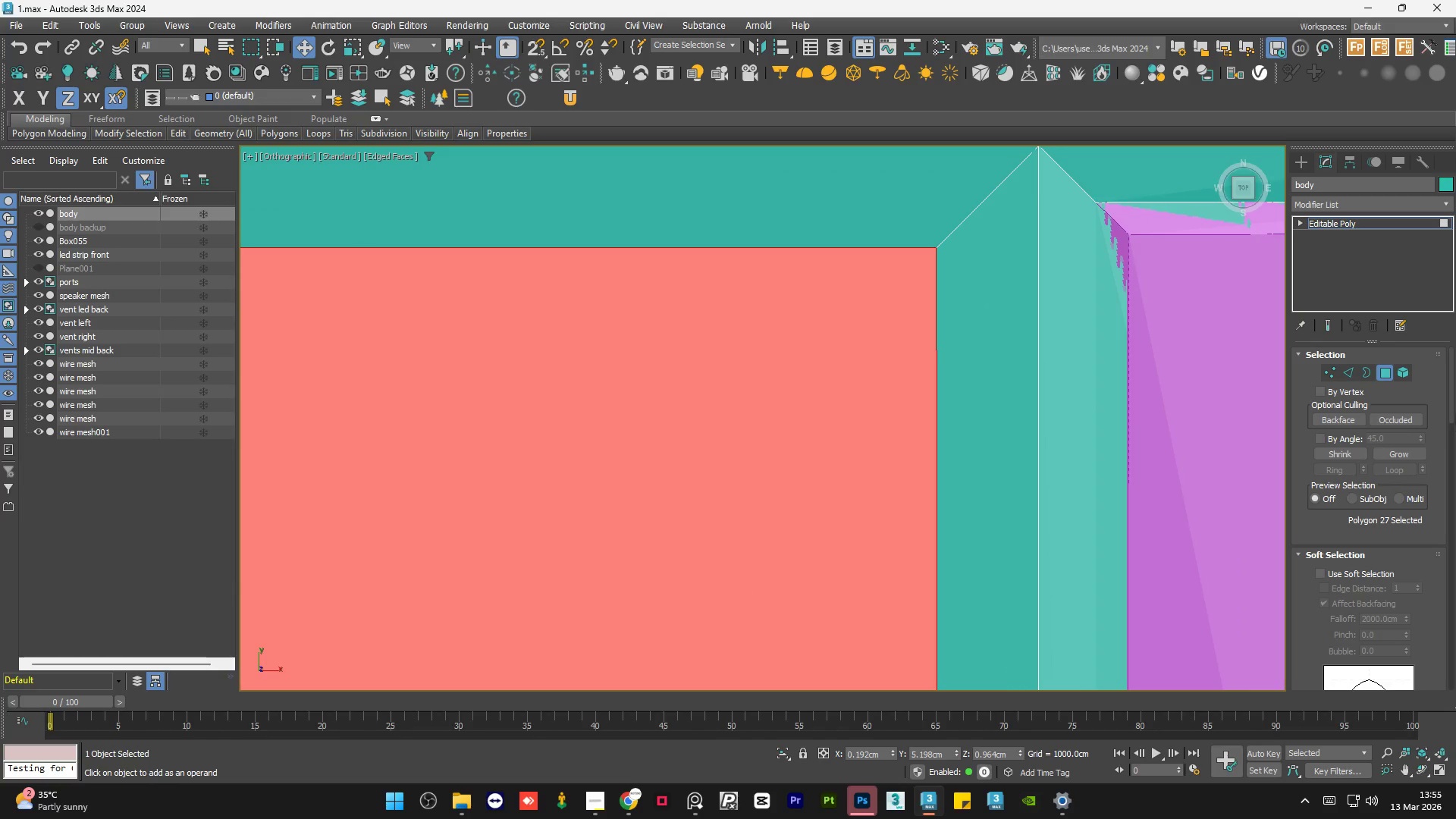 
left_click_drag(start_coordinate=[1453, 399], to_coordinate=[1455, 423])
 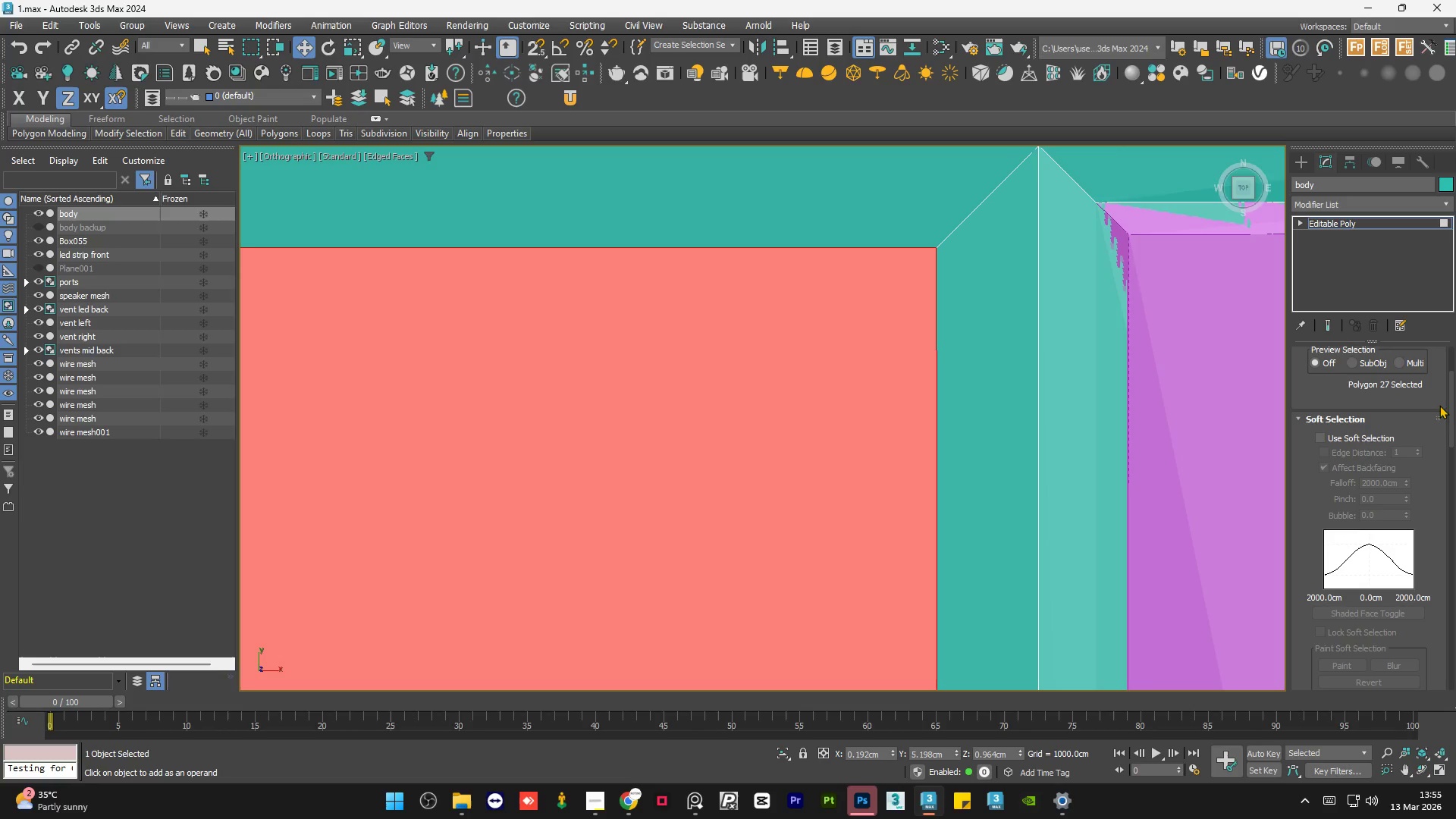 
left_click_drag(start_coordinate=[1448, 404], to_coordinate=[1455, 463])
 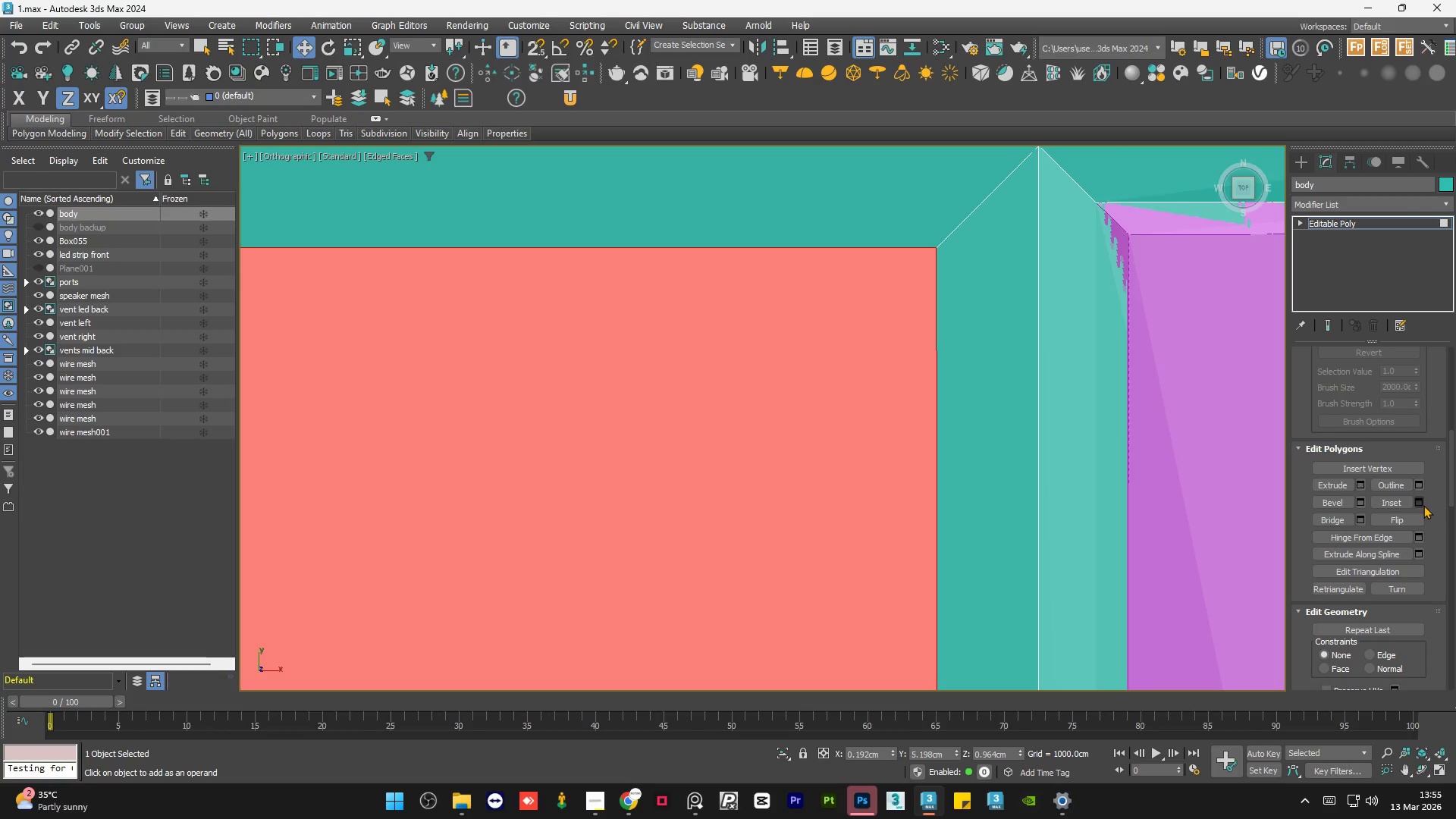 
left_click([1423, 505])
 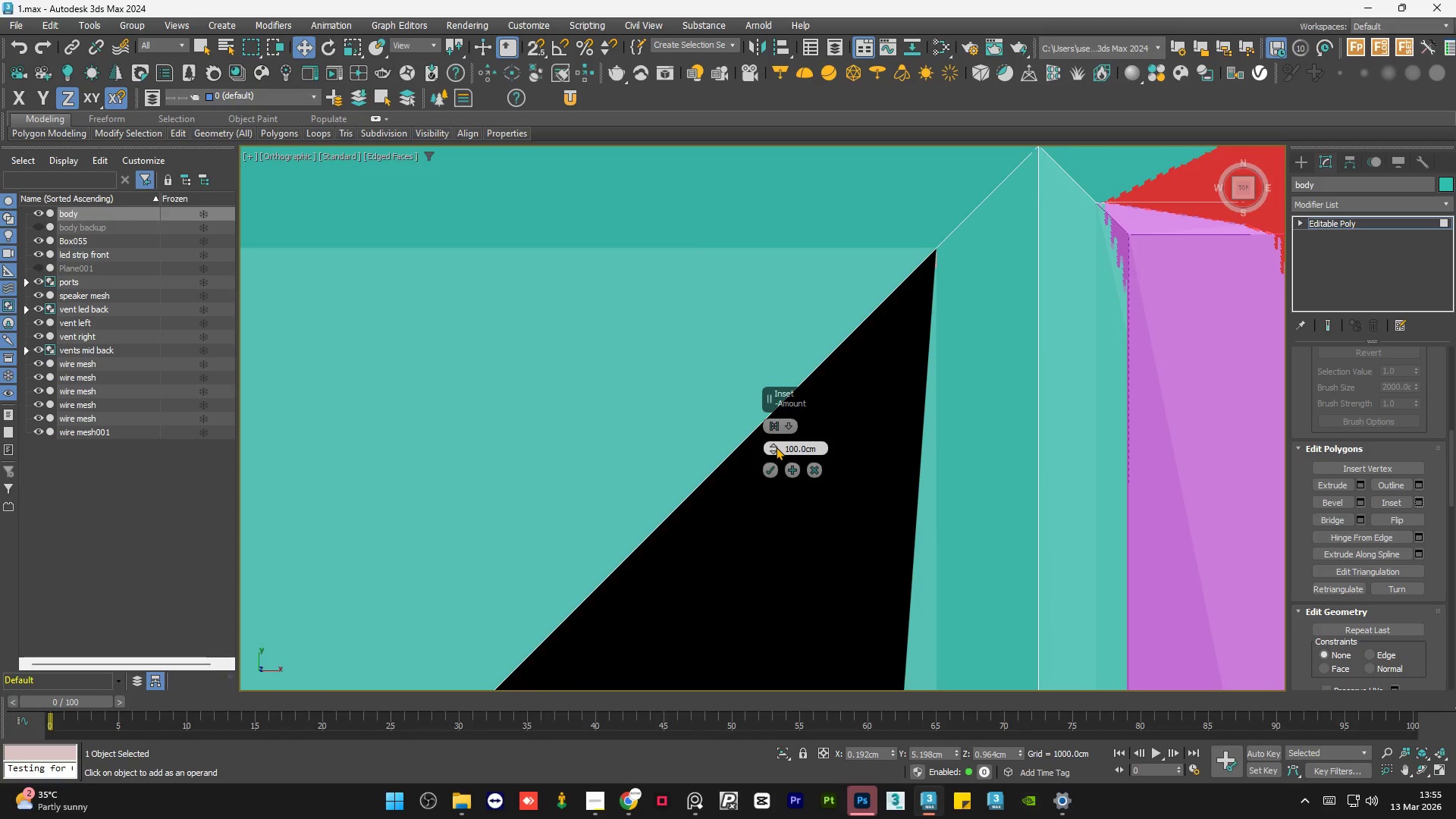 
left_click_drag(start_coordinate=[773, 447], to_coordinate=[773, 438])
 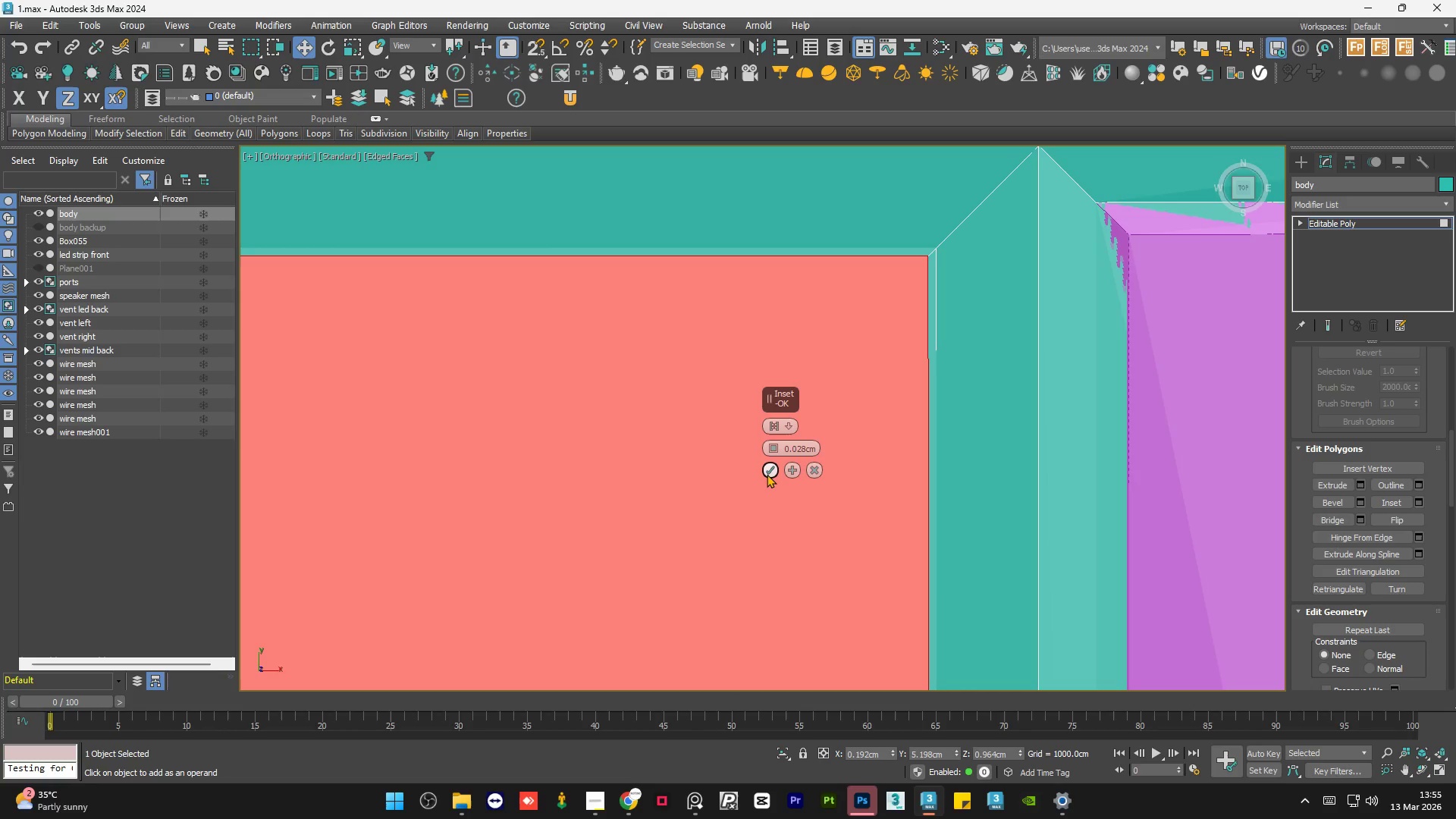 
left_click([767, 474])
 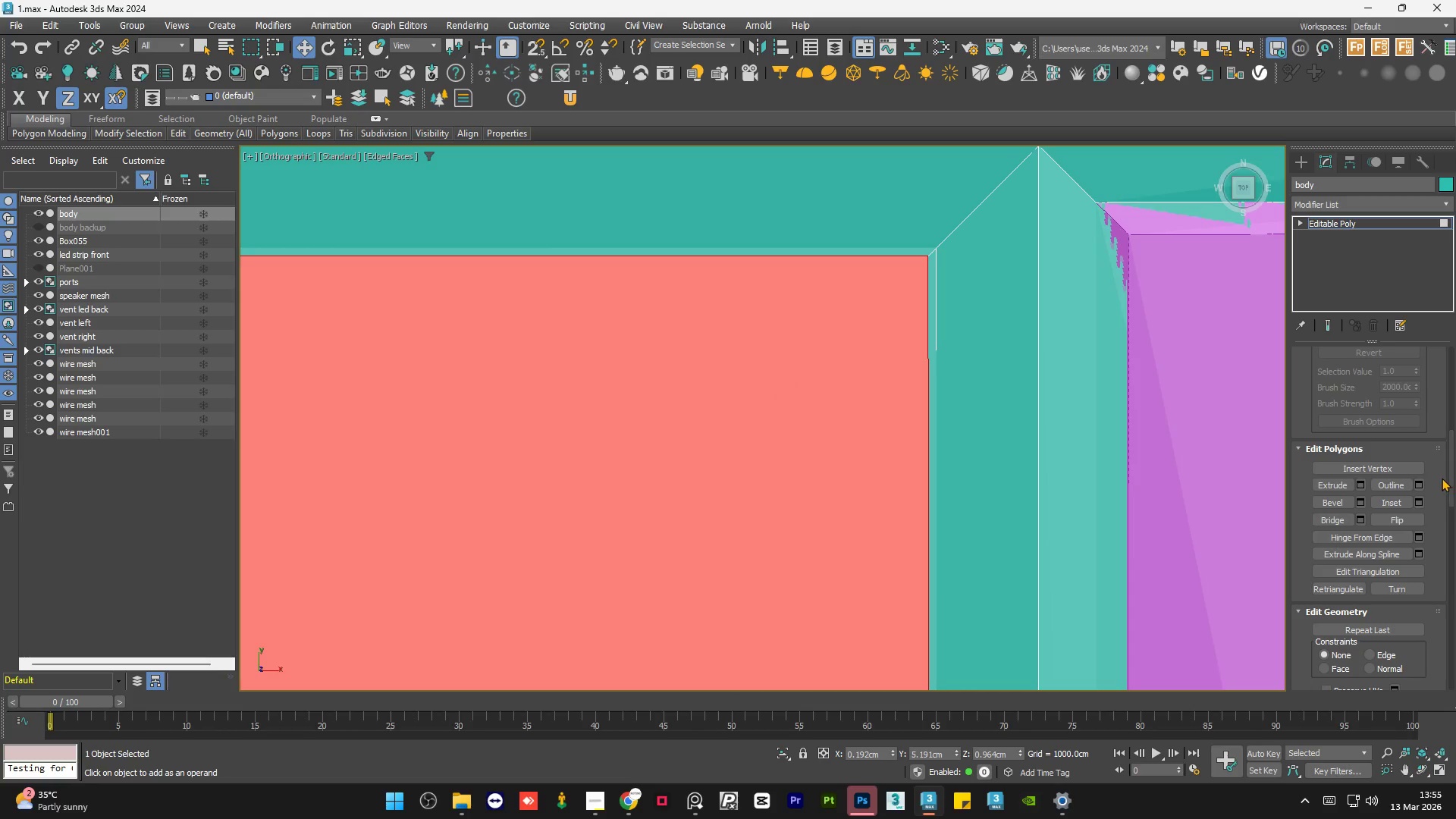 
left_click_drag(start_coordinate=[1451, 478], to_coordinate=[1455, 297])
 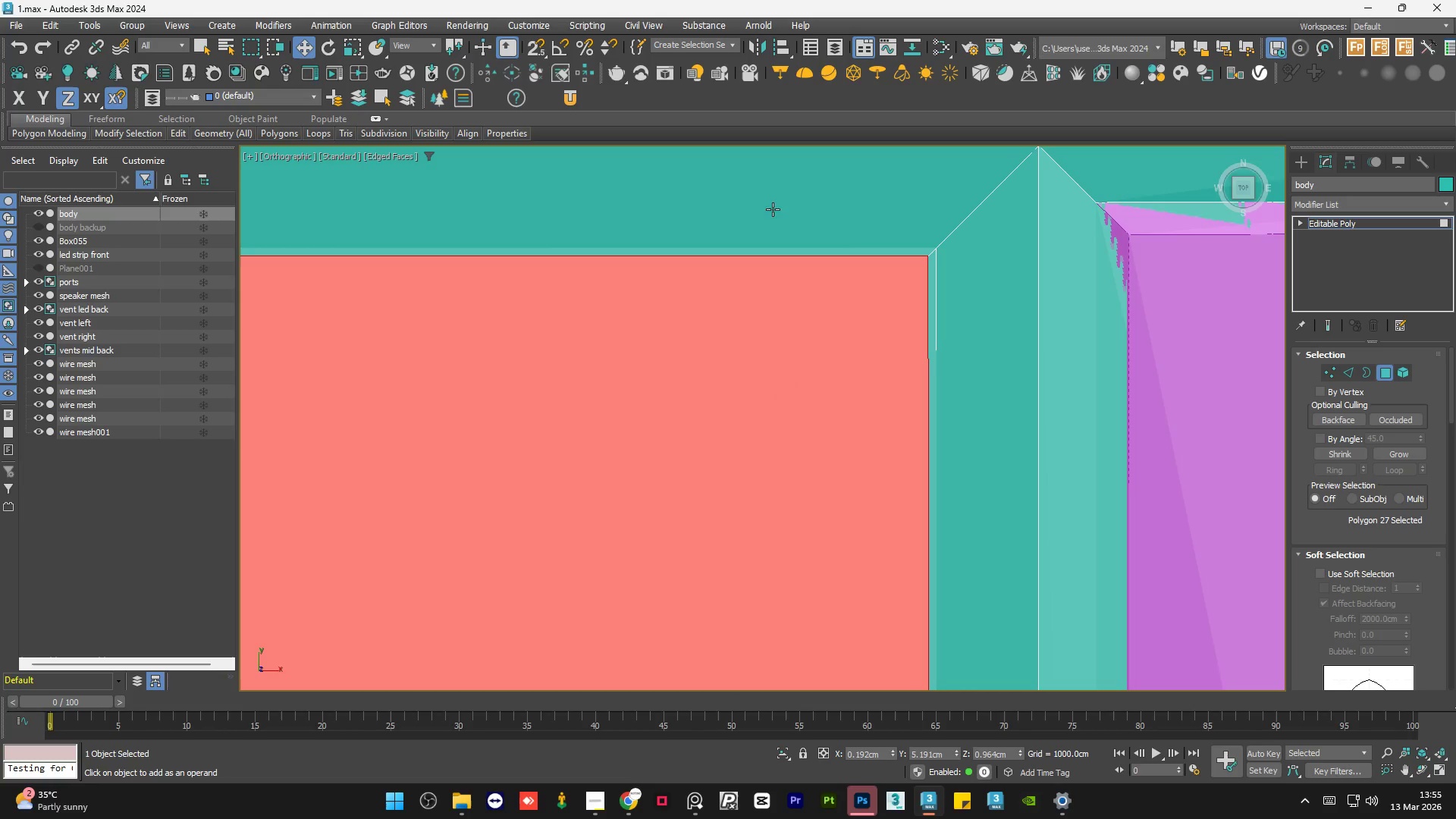 
left_click([949, 246])
 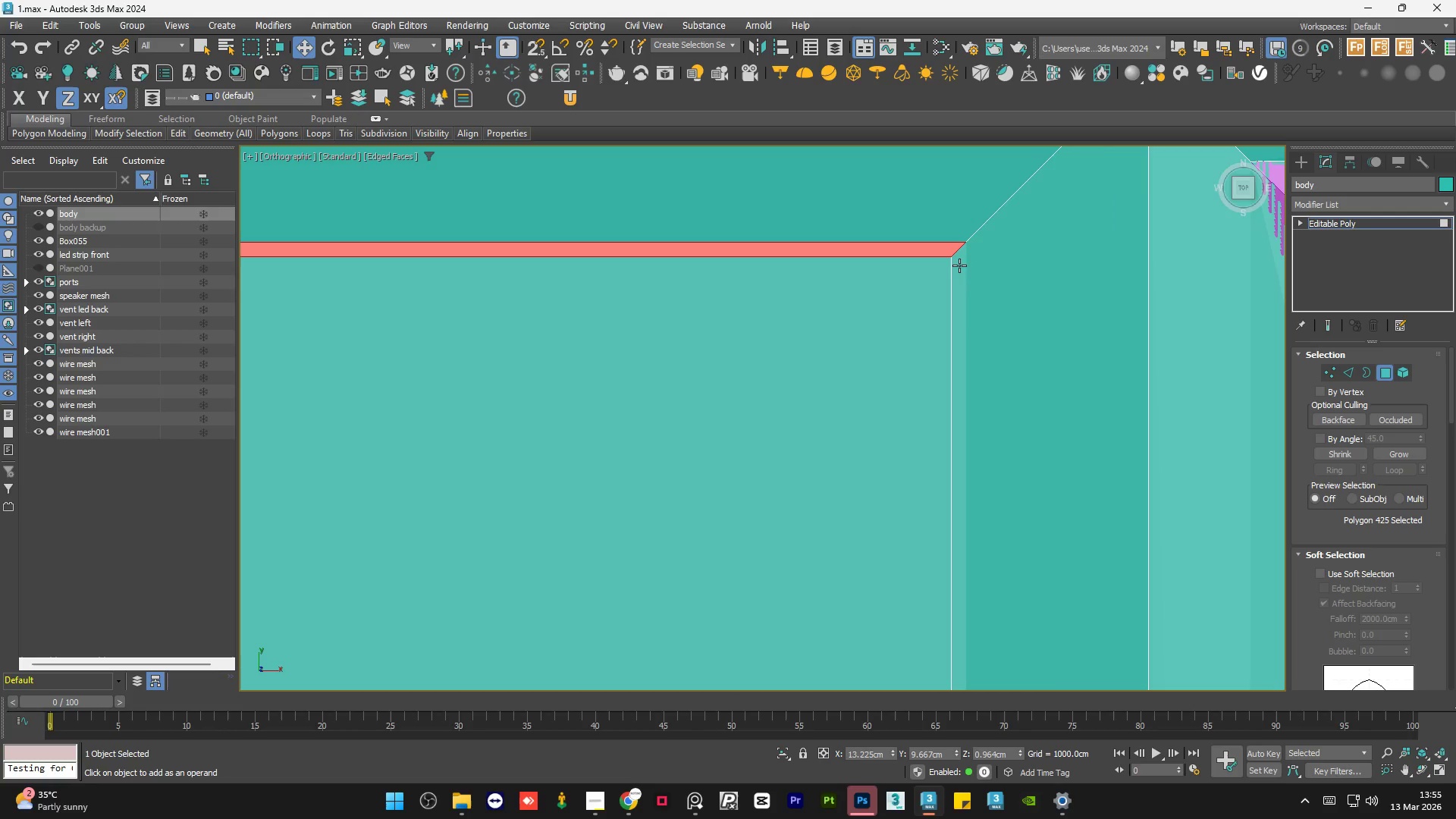 
scroll: coordinate [901, 252], scroll_direction: up, amount: 3.0
 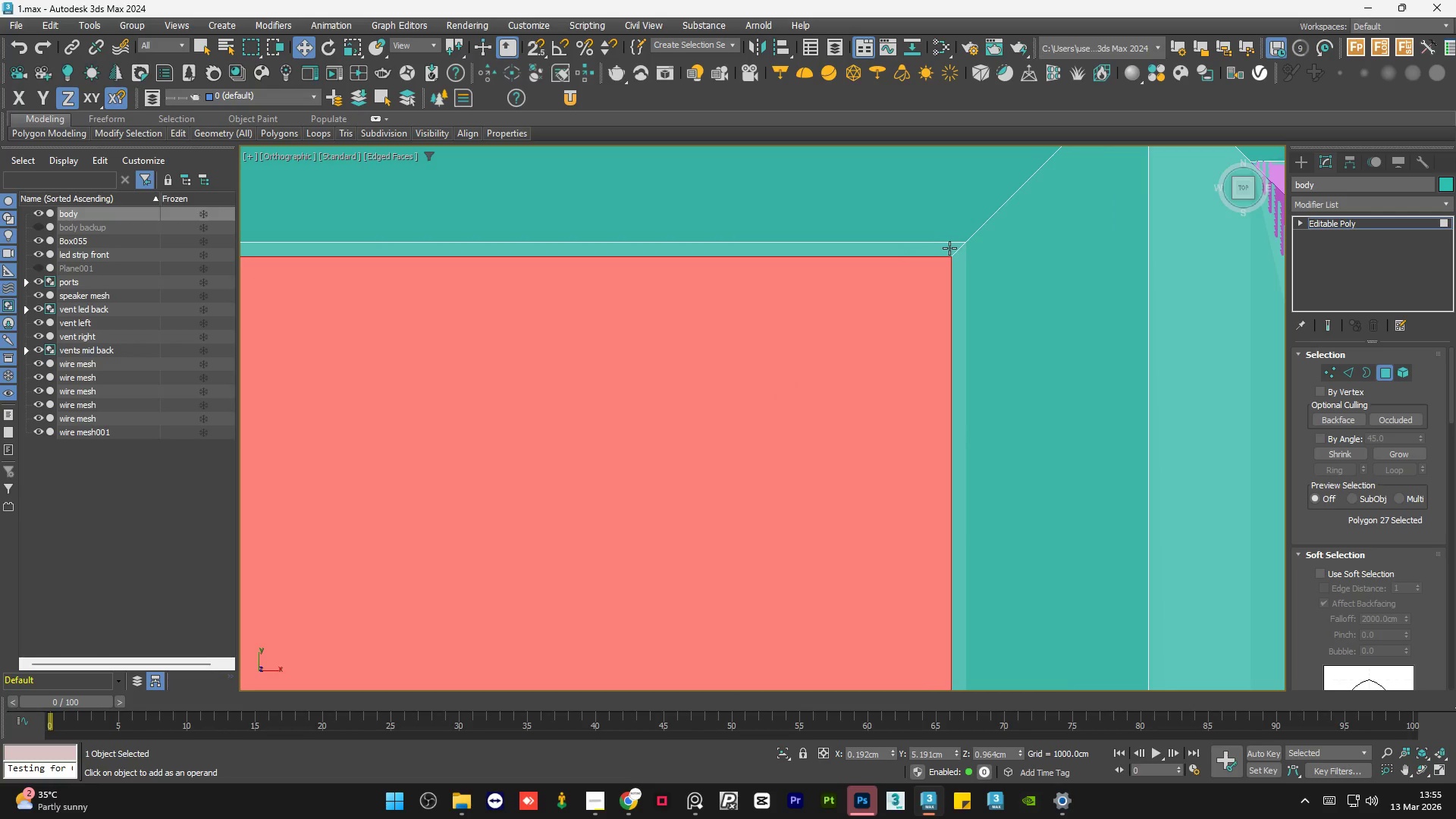 
hold_key(key=ControlLeft, duration=1.16)
left_click([958, 281])
 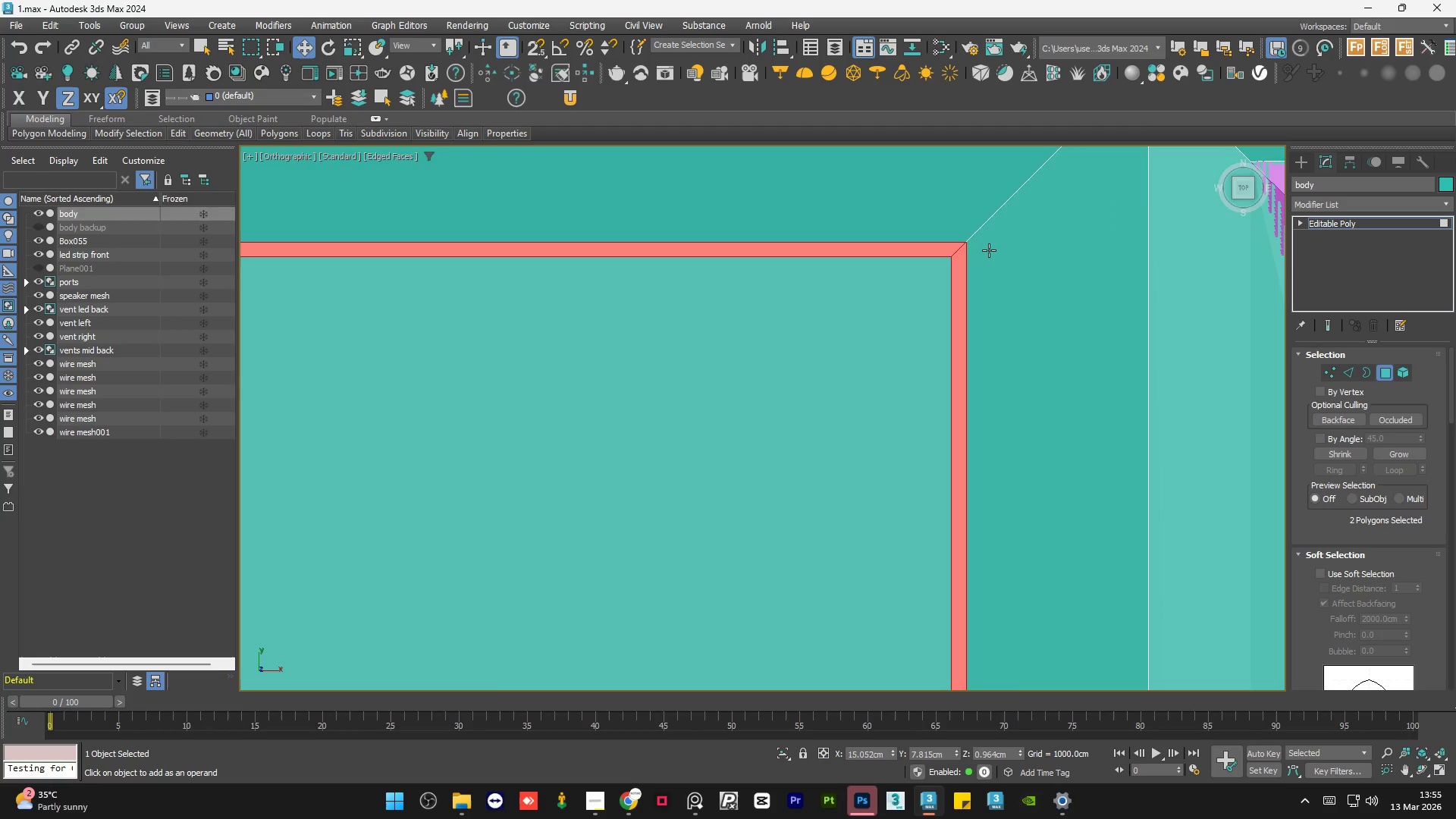 
scroll: coordinate [993, 259], scroll_direction: down, amount: 10.0
 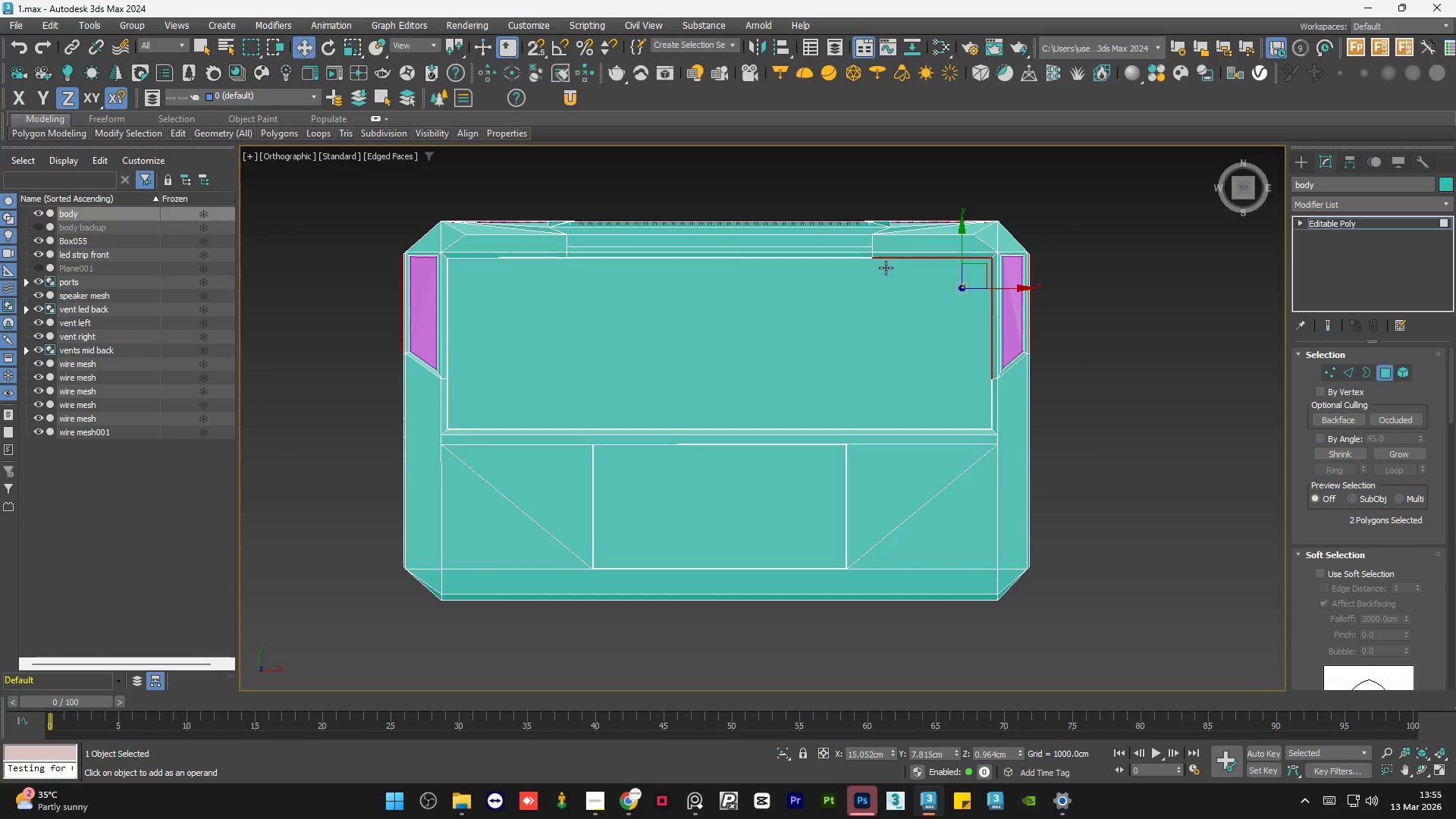 
hold_key(key=ControlLeft, duration=0.98)
 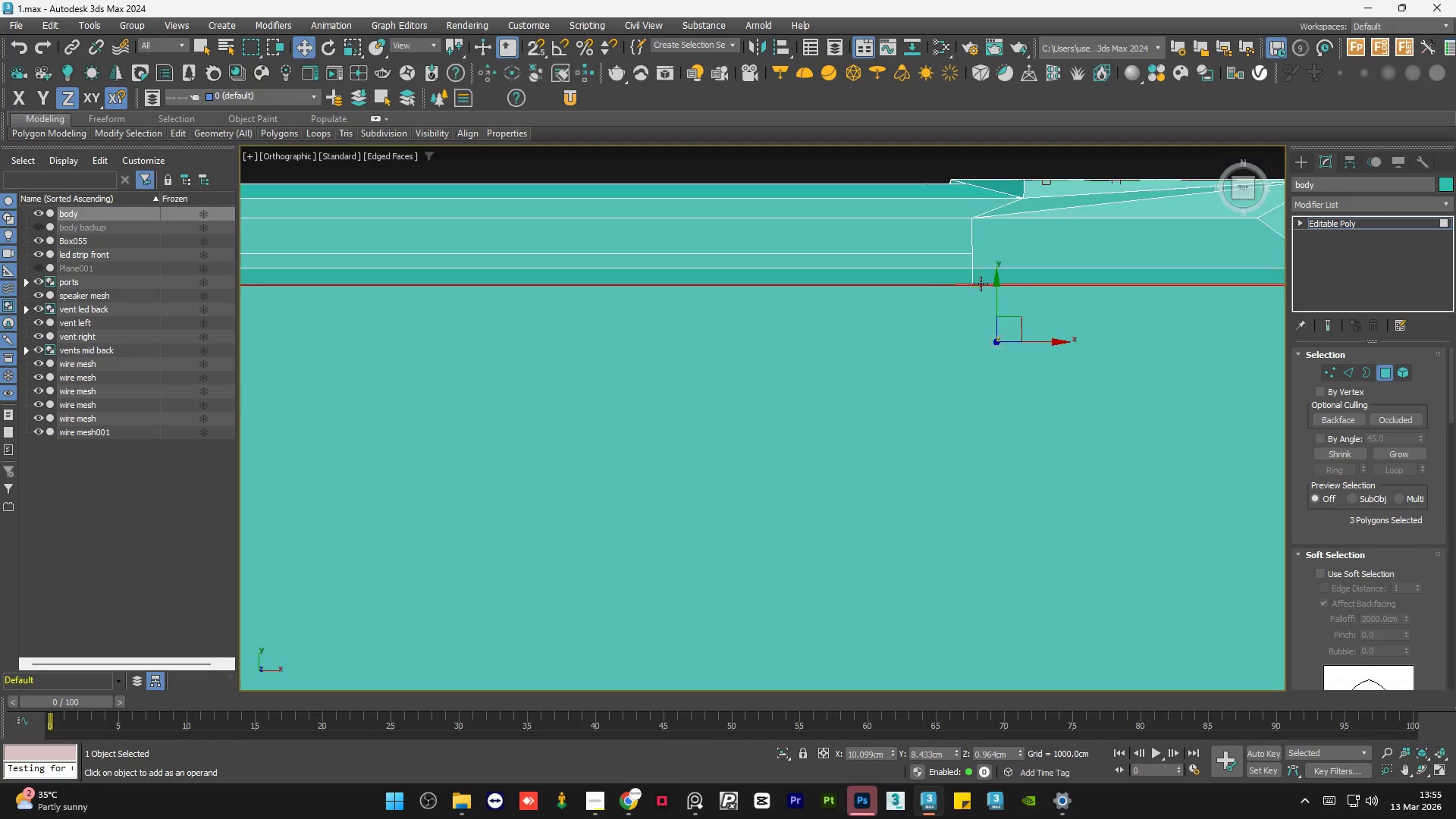 
scroll: coordinate [875, 259], scroll_direction: up, amount: 10.0
 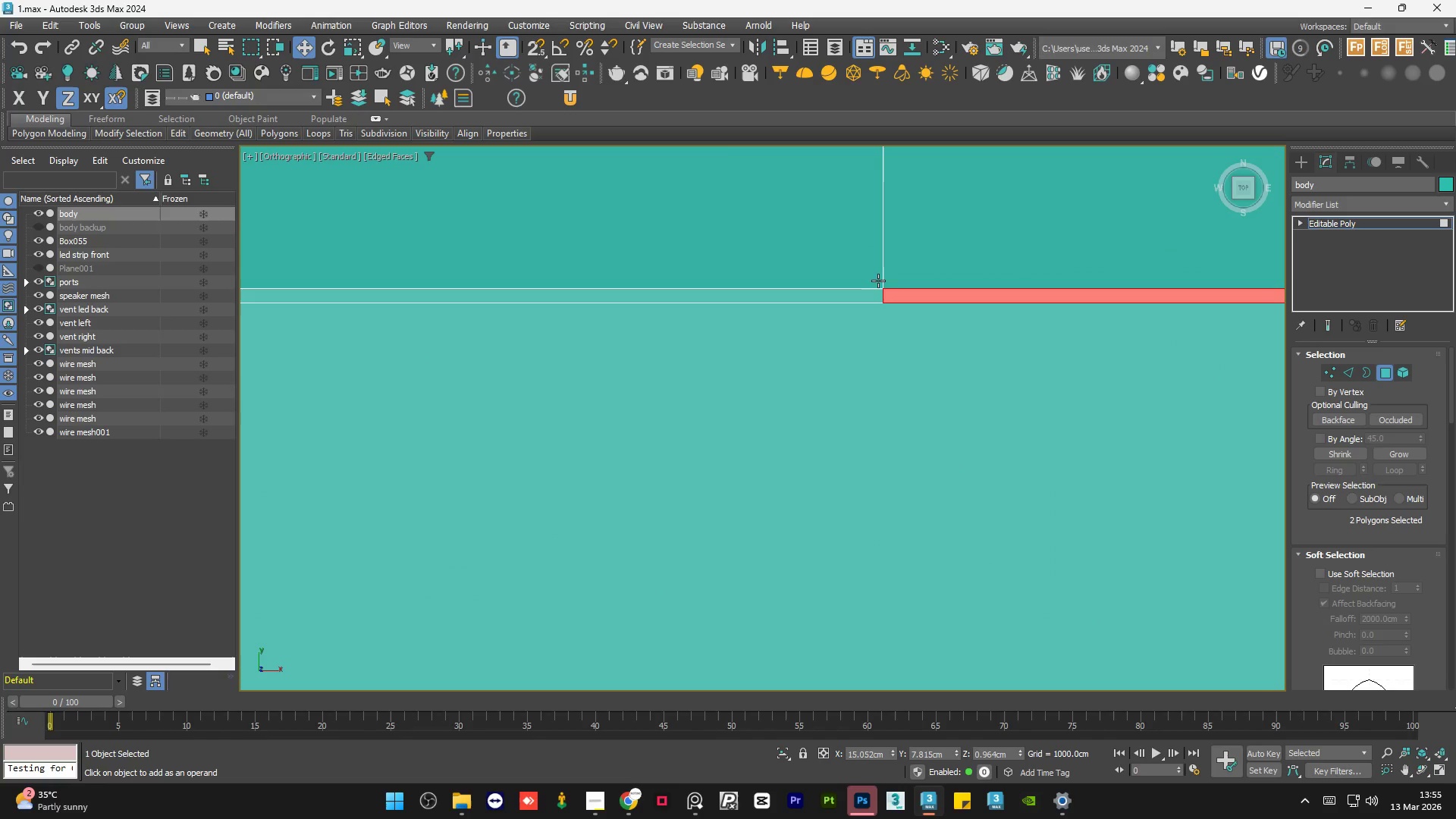 
left_click([868, 294])
 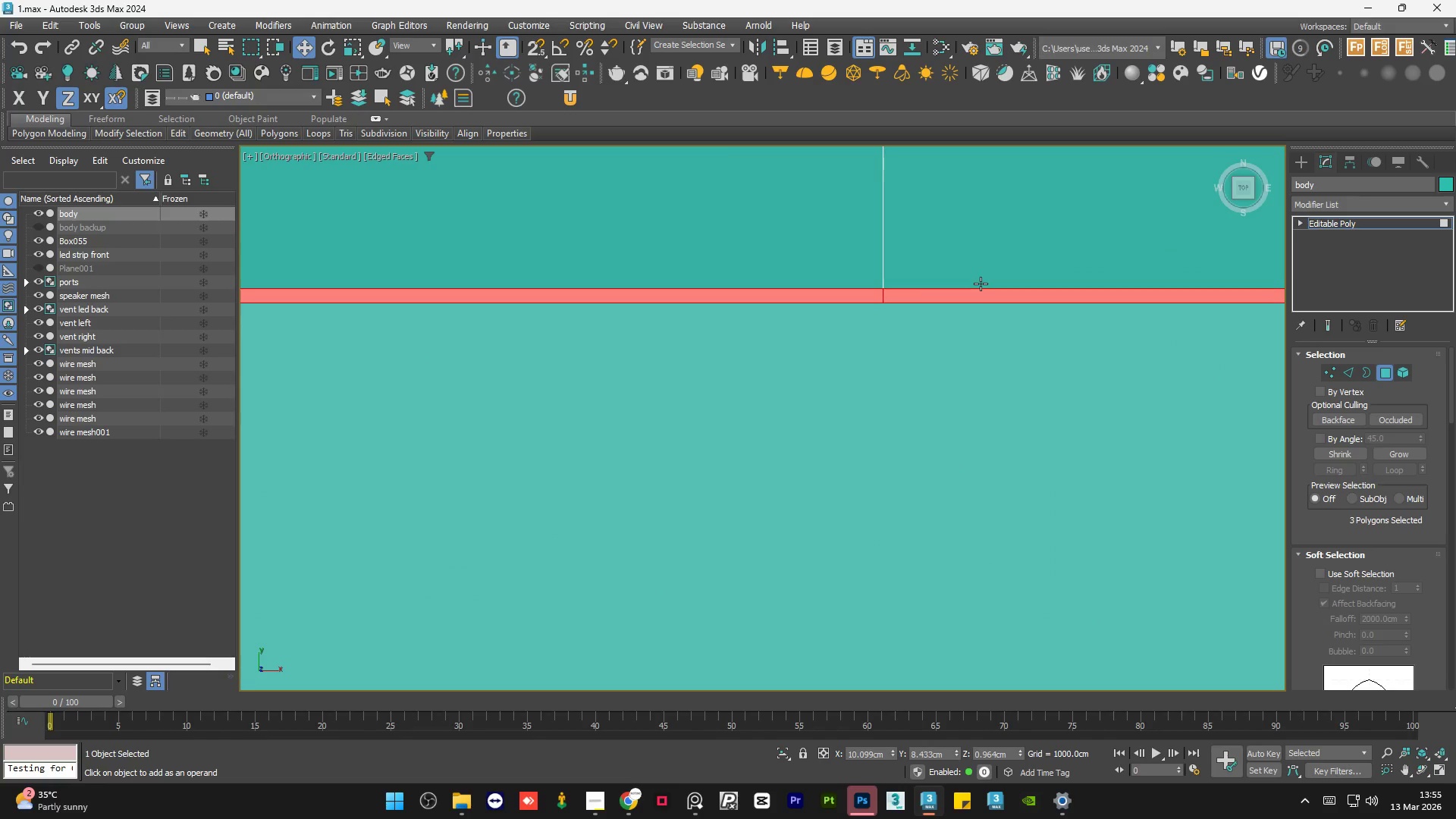 
scroll: coordinate [881, 284], scroll_direction: down, amount: 10.0
 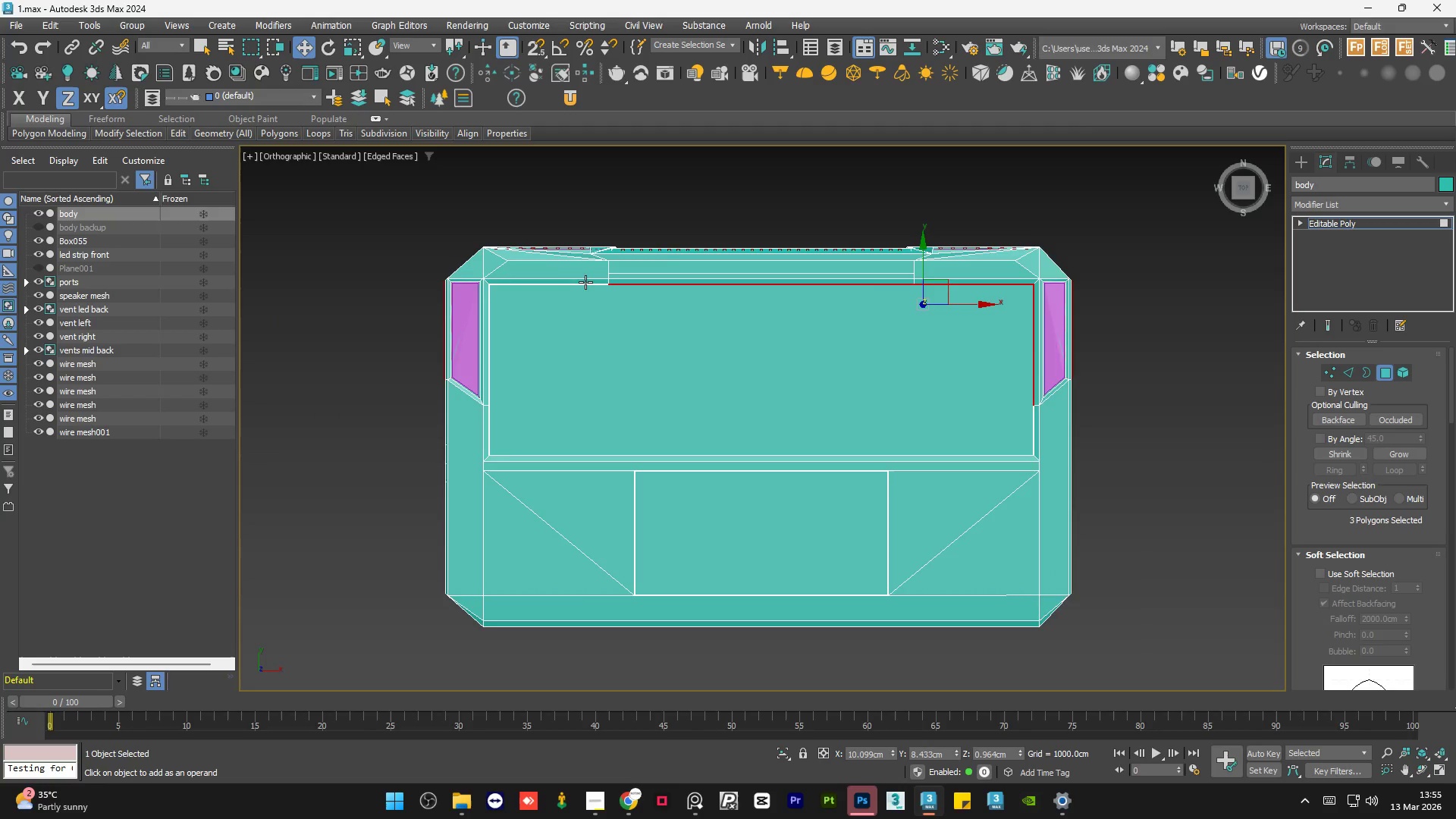 
scroll: coordinate [927, 334], scroll_direction: up, amount: 2.0
 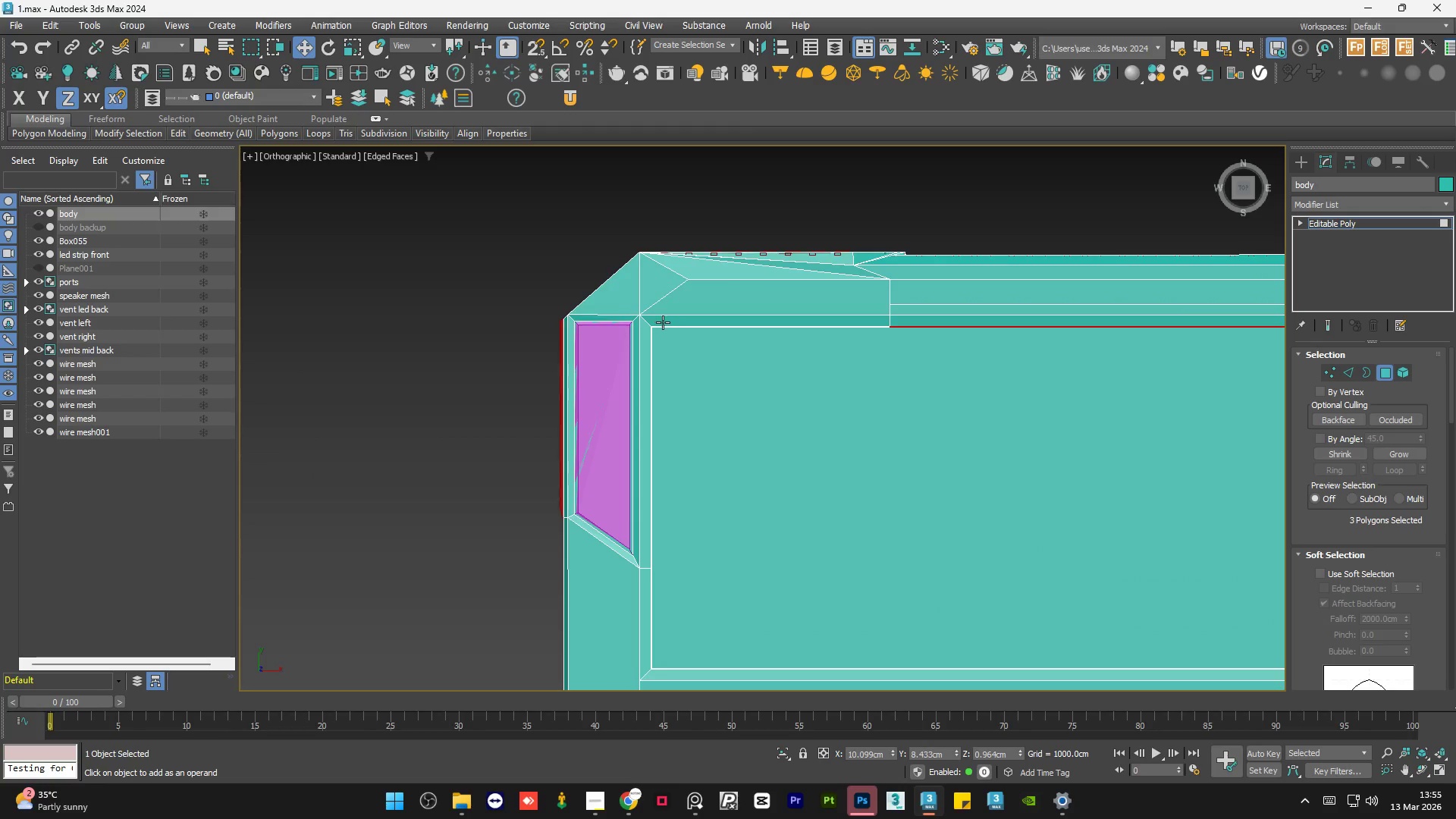 
hold_key(key=ControlLeft, duration=0.5)
left_click([635, 309])
 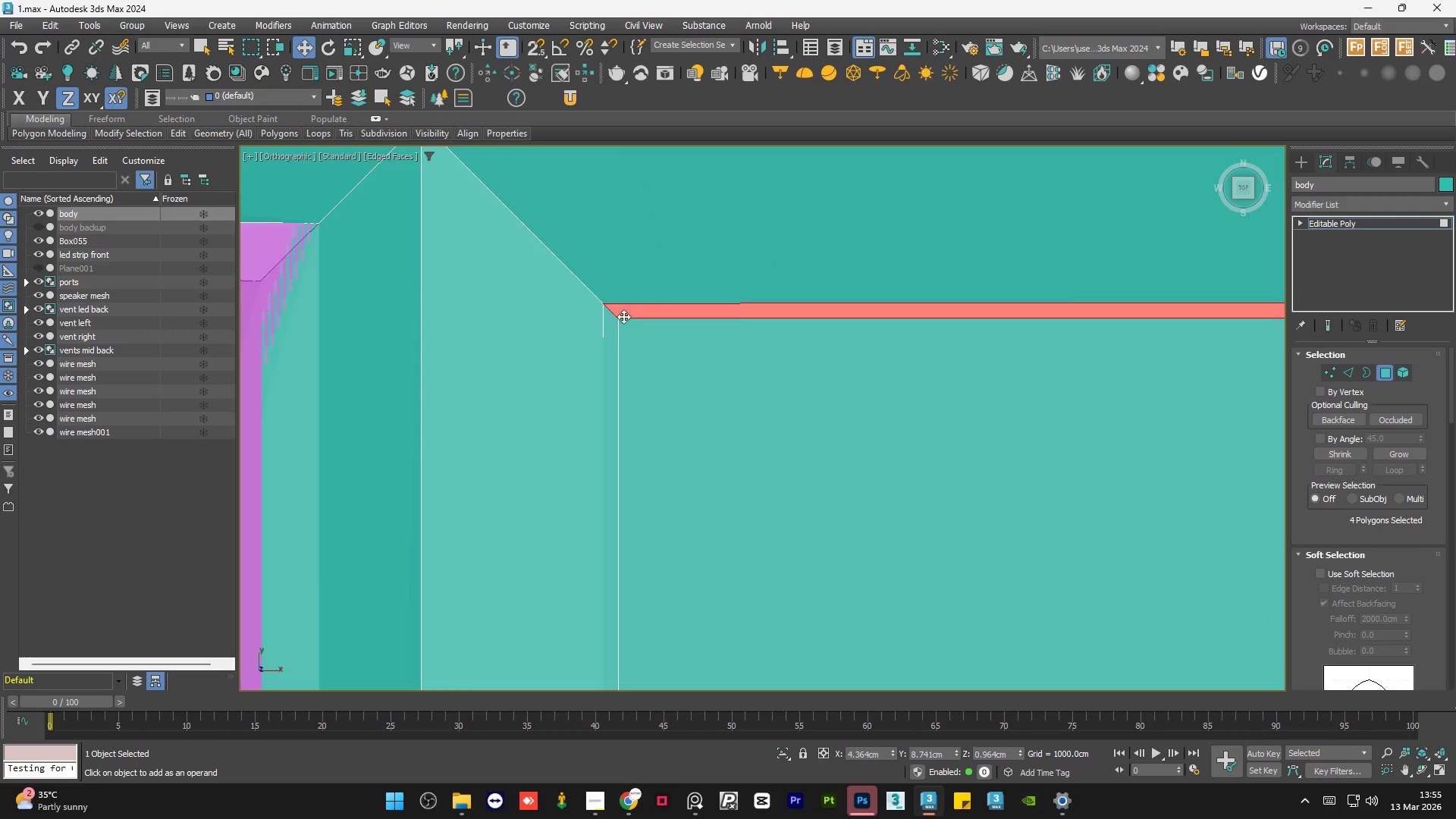 
scroll: coordinate [632, 327], scroll_direction: up, amount: 8.0
 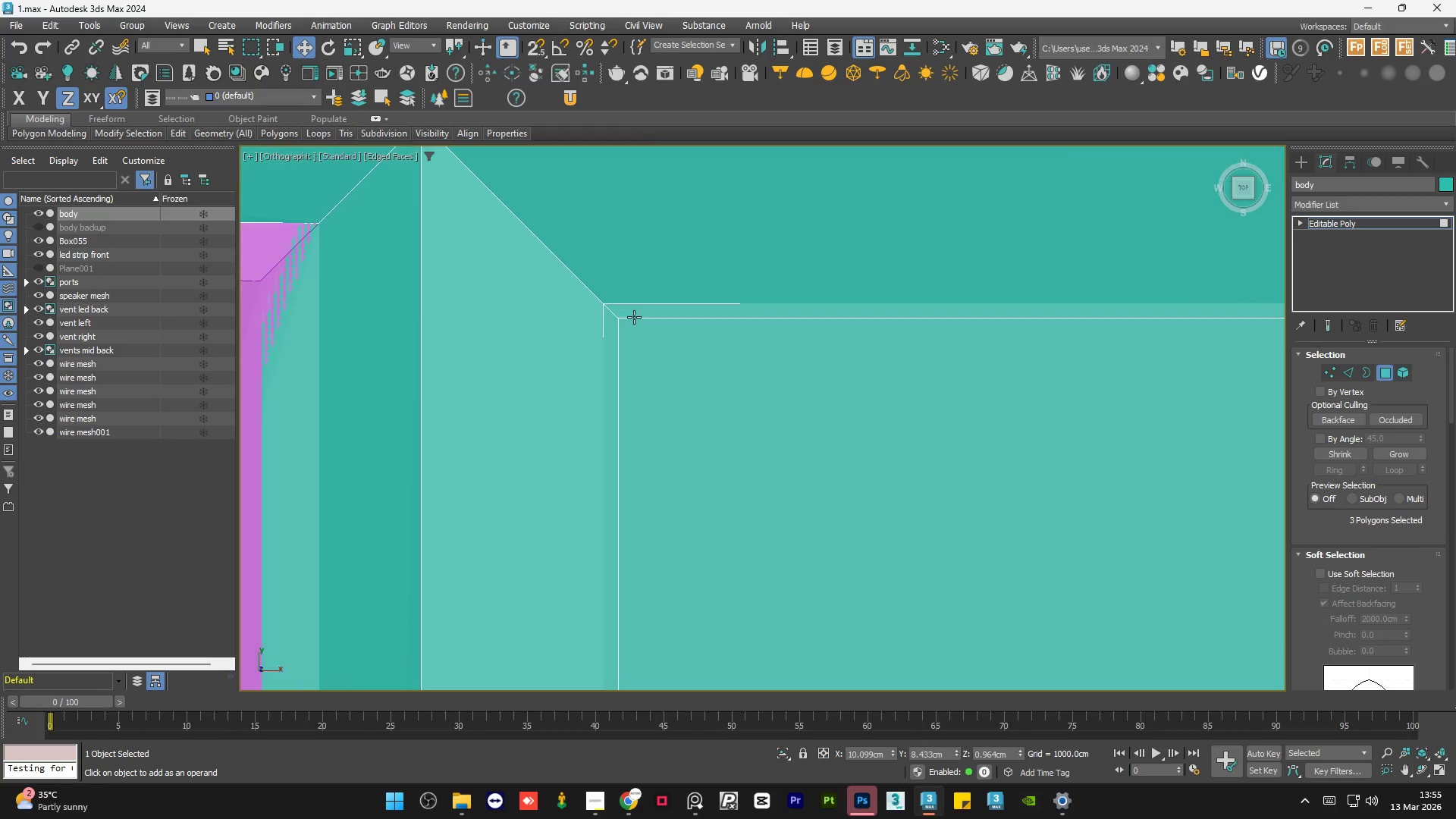 
hold_key(key=ControlLeft, duration=0.64)
left_click([610, 334])
 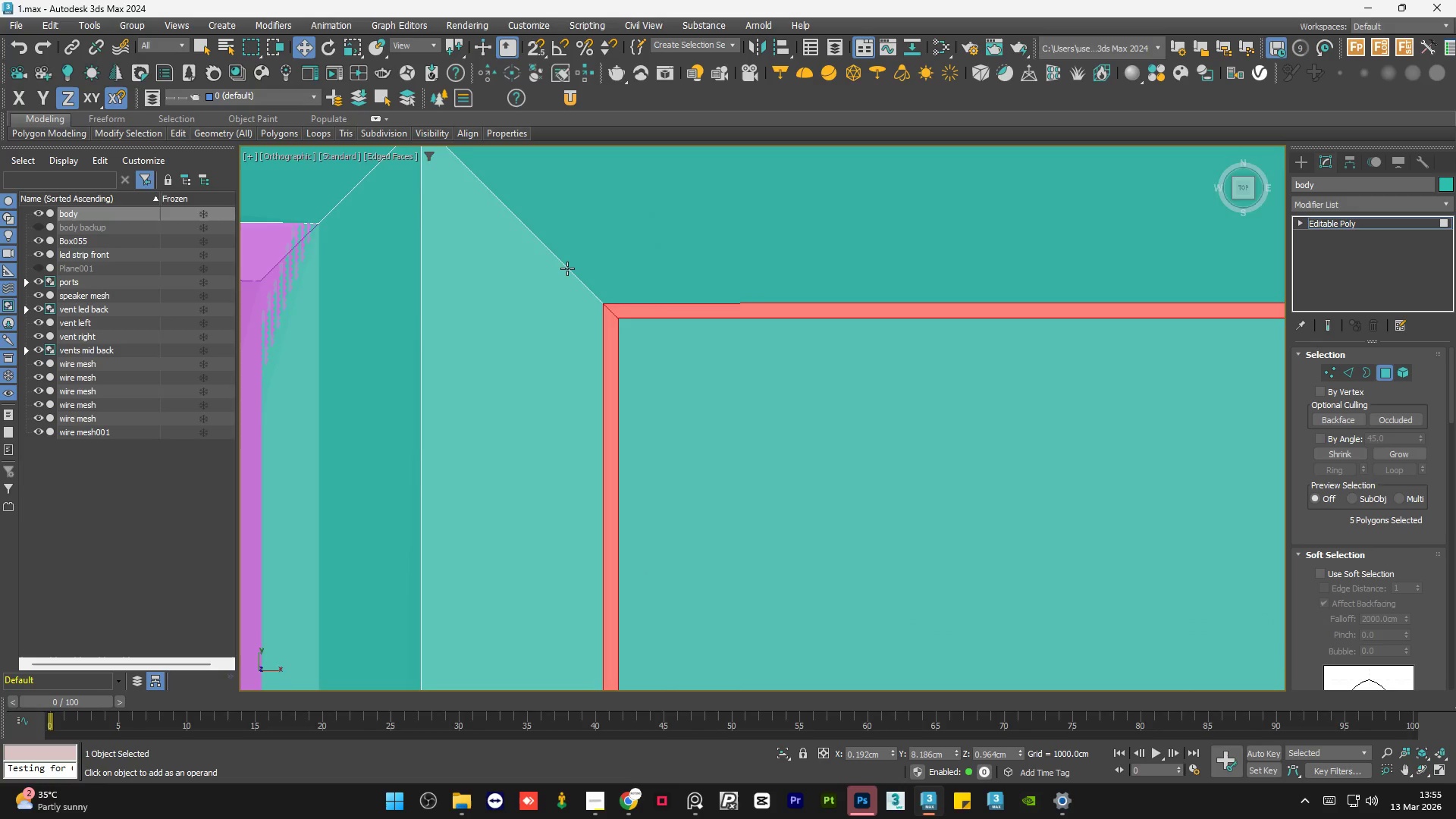 
scroll: coordinate [567, 270], scroll_direction: down, amount: 10.0
 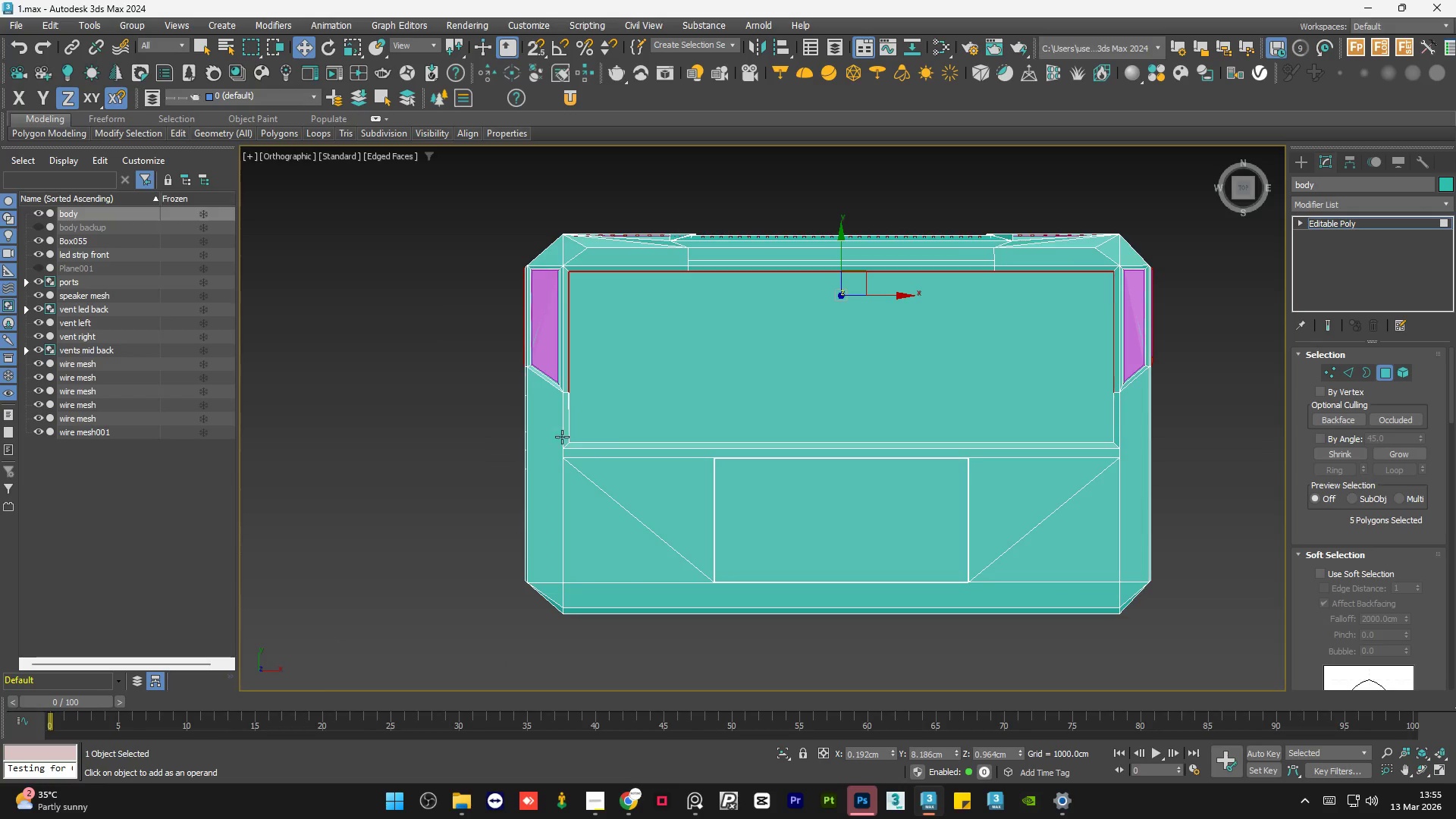 
scroll: coordinate [569, 399], scroll_direction: up, amount: 5.0
 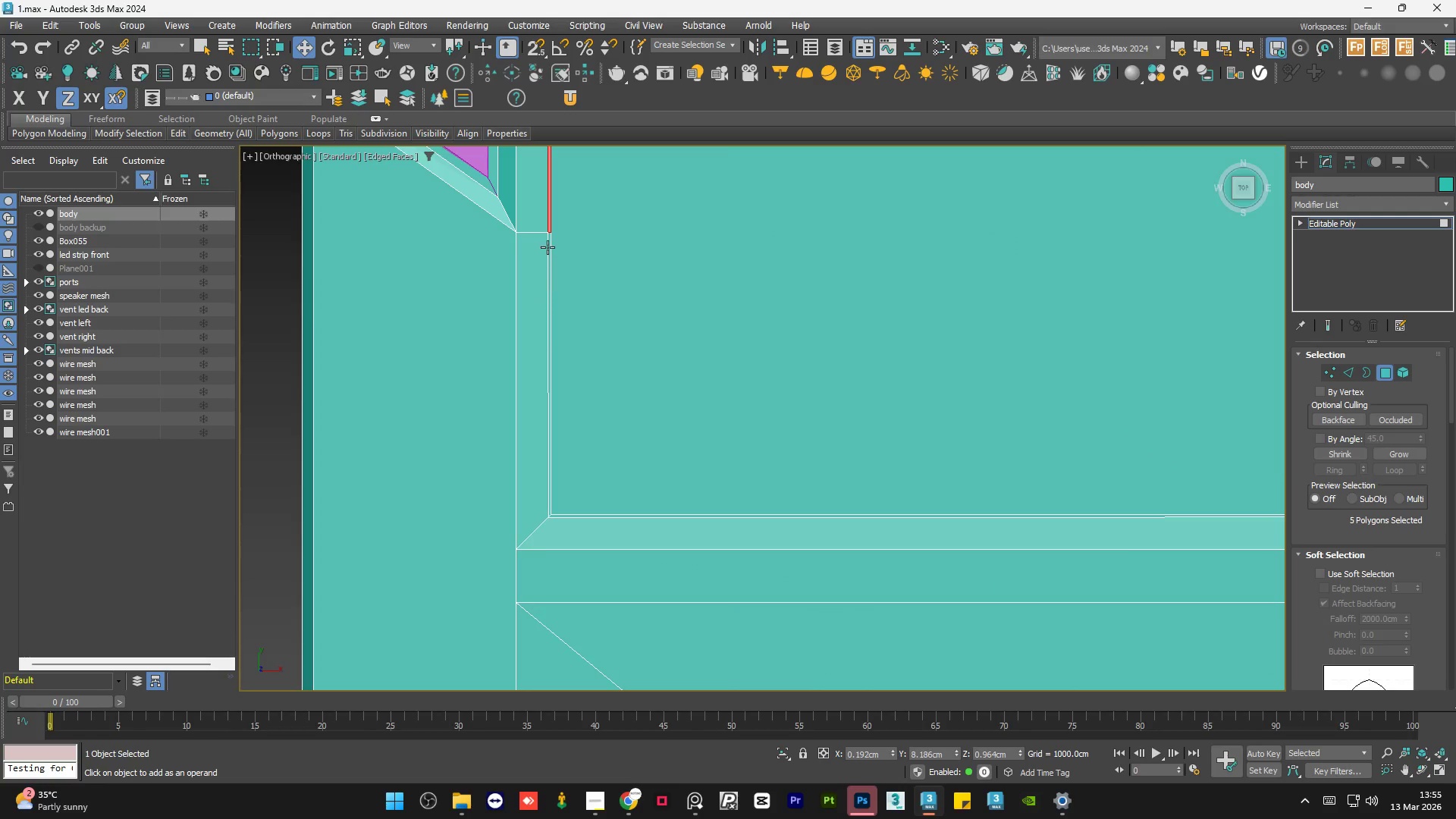 
hold_key(key=ControlLeft, duration=0.62)
 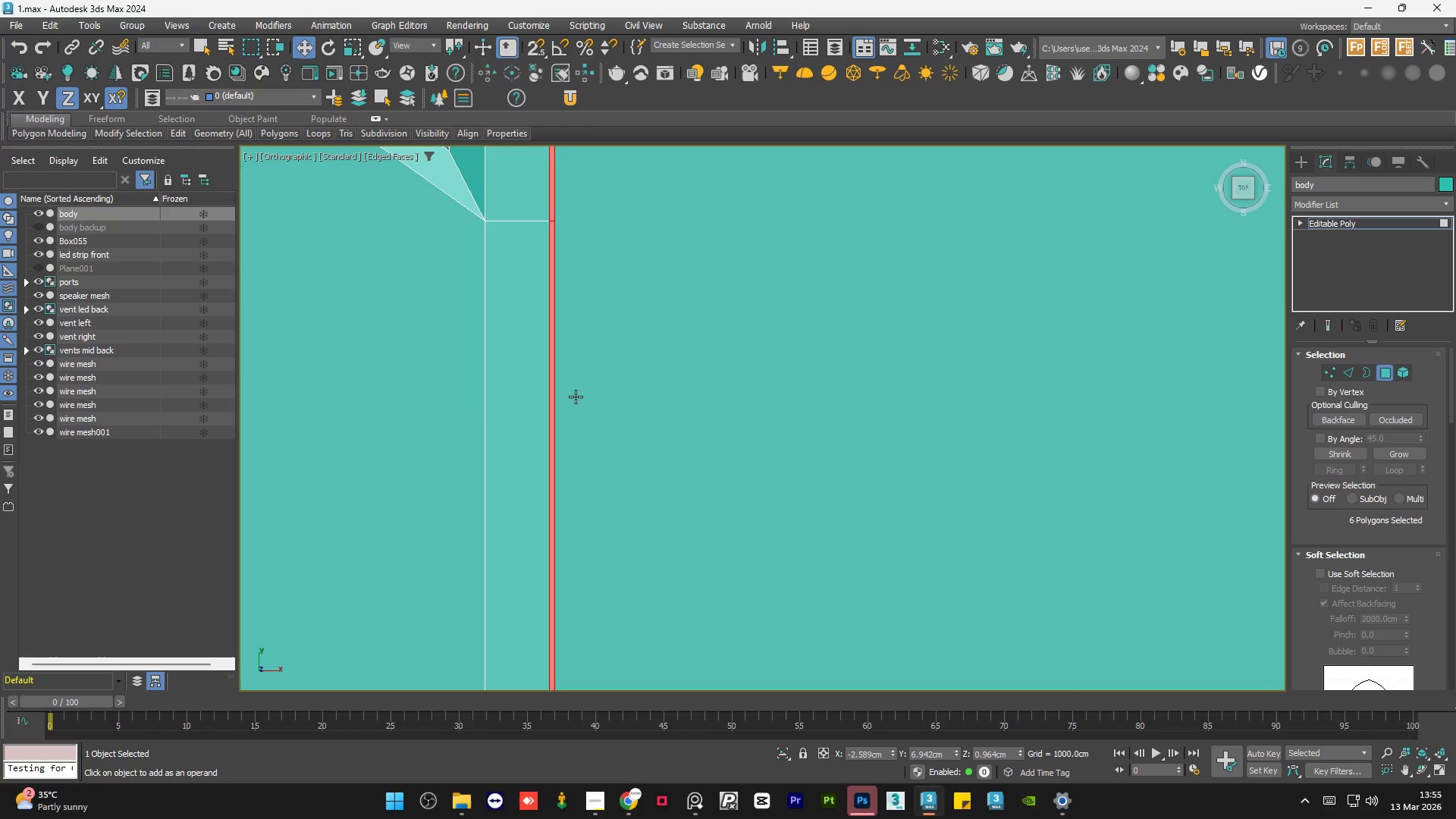 
scroll: coordinate [548, 244], scroll_direction: up, amount: 3.0
 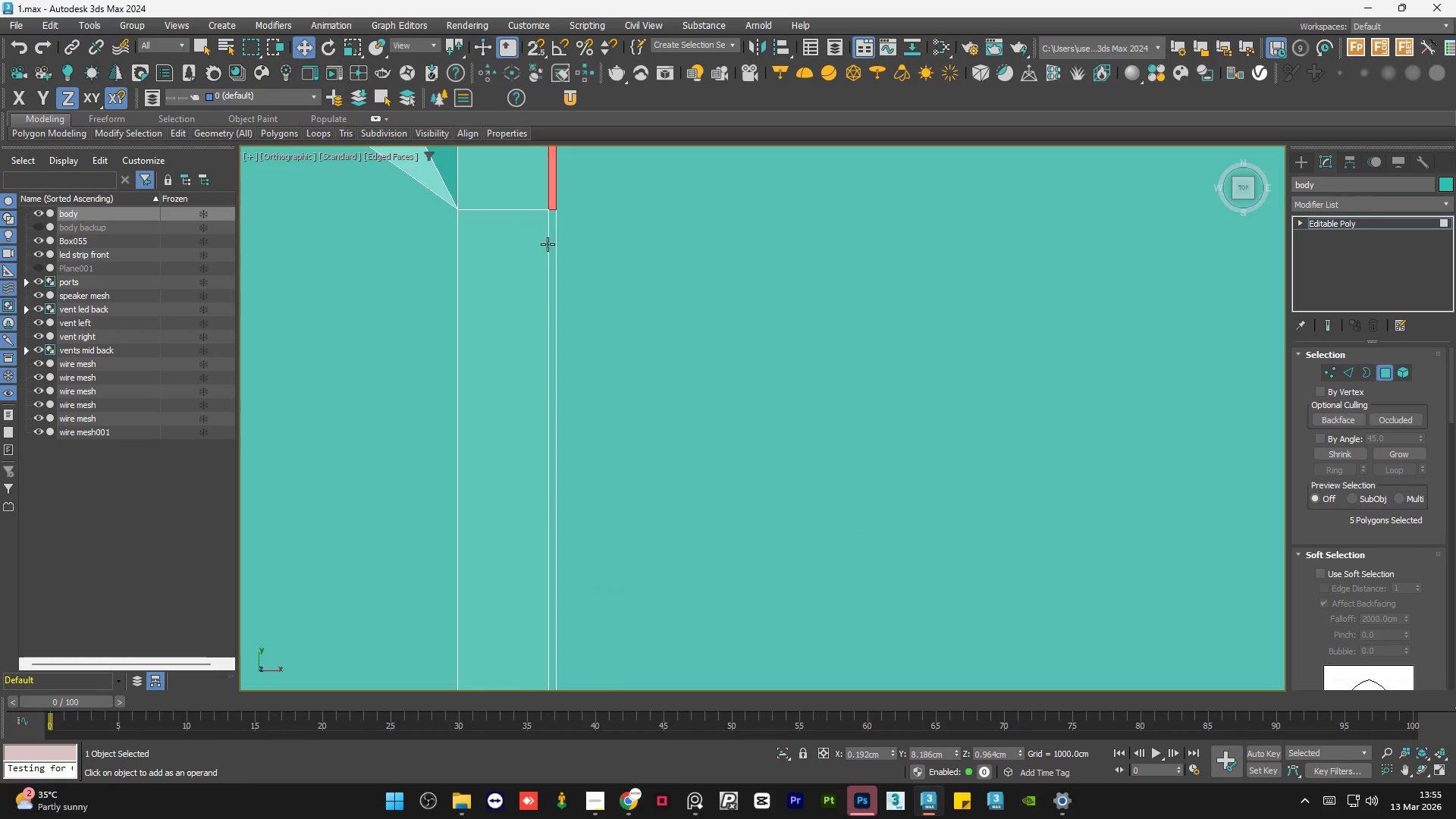 
left_click([551, 239])
 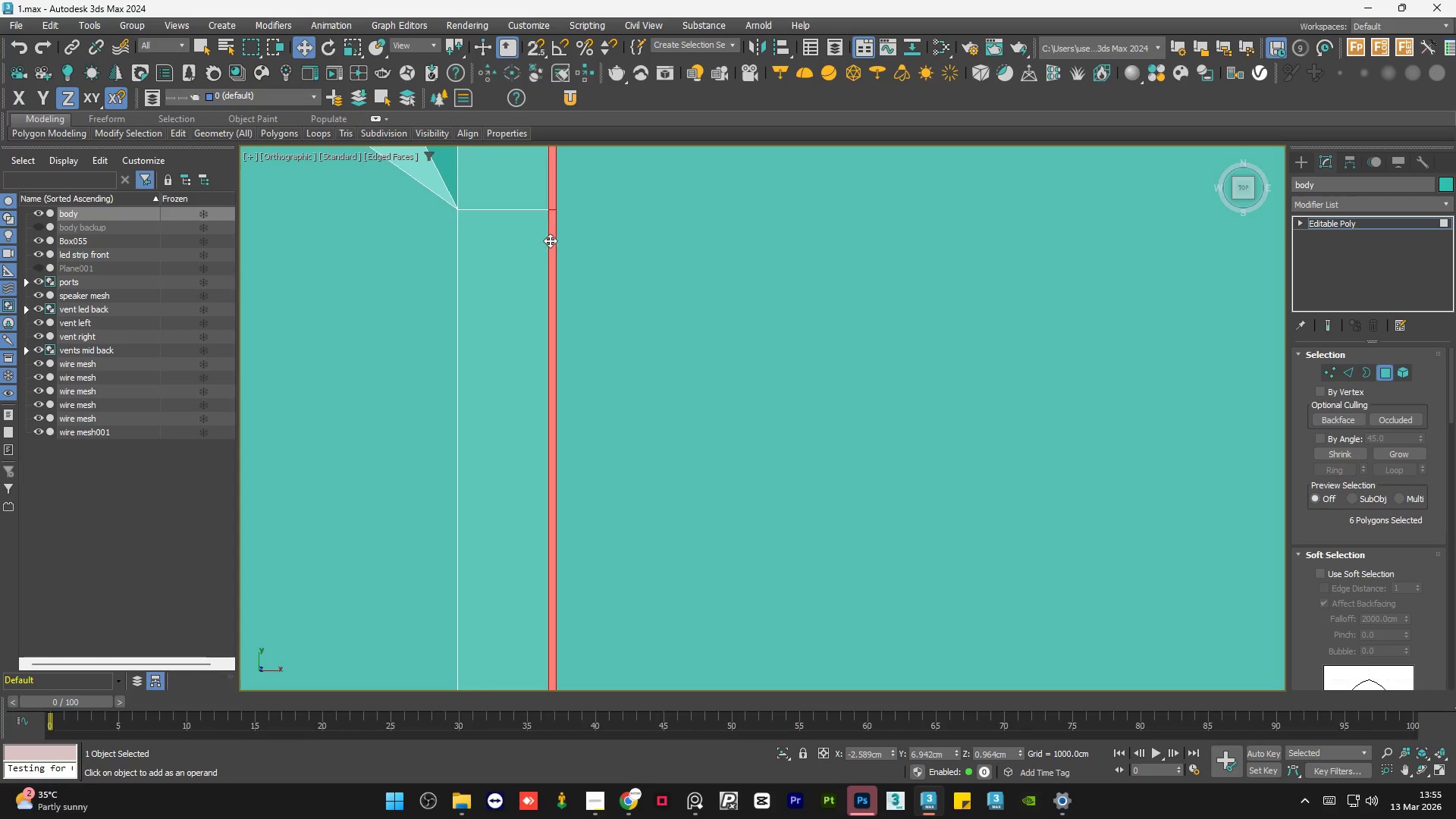 
scroll: coordinate [567, 397], scroll_direction: down, amount: 4.0
 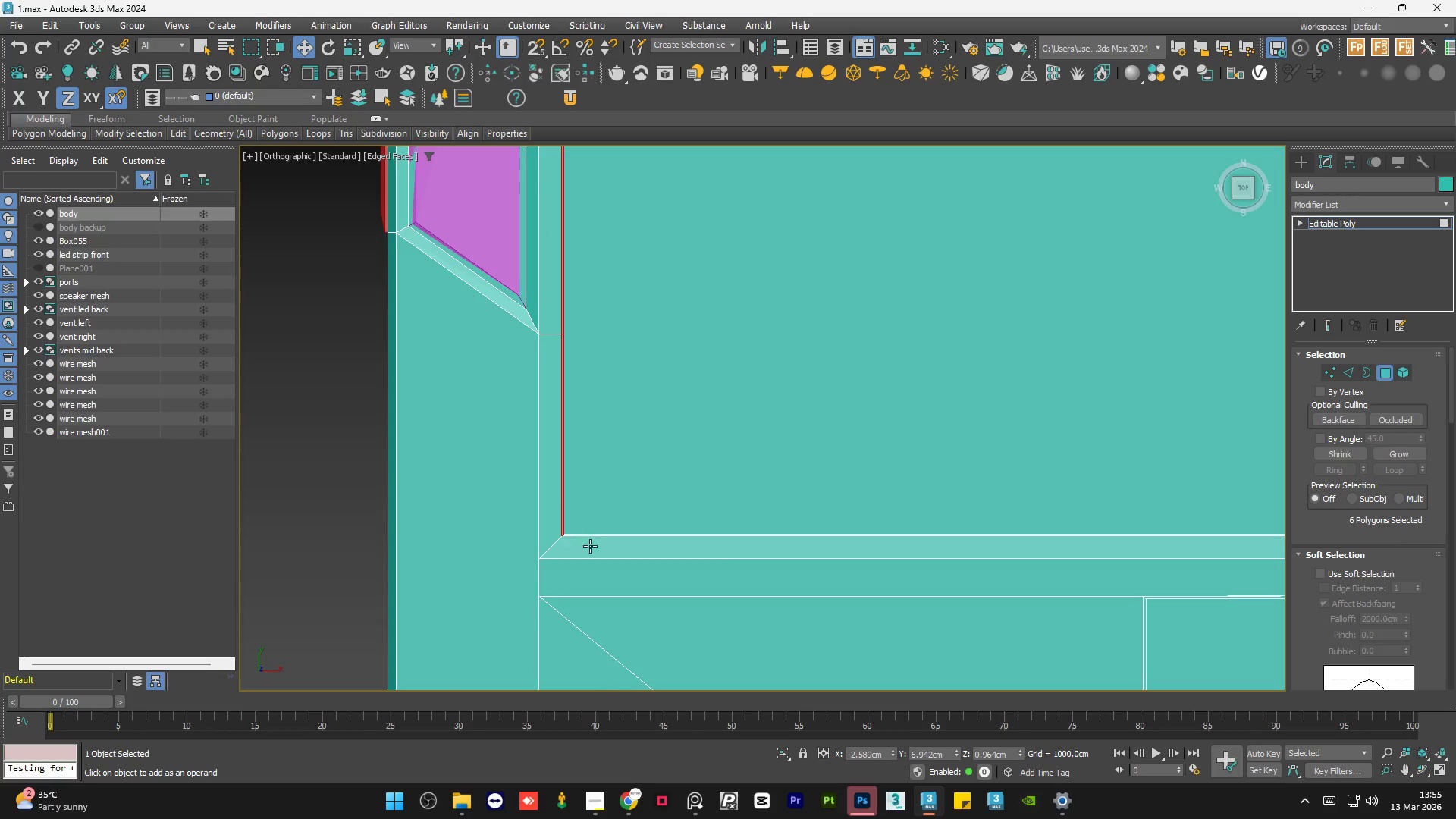 
hold_key(key=ControlLeft, duration=1.03)
 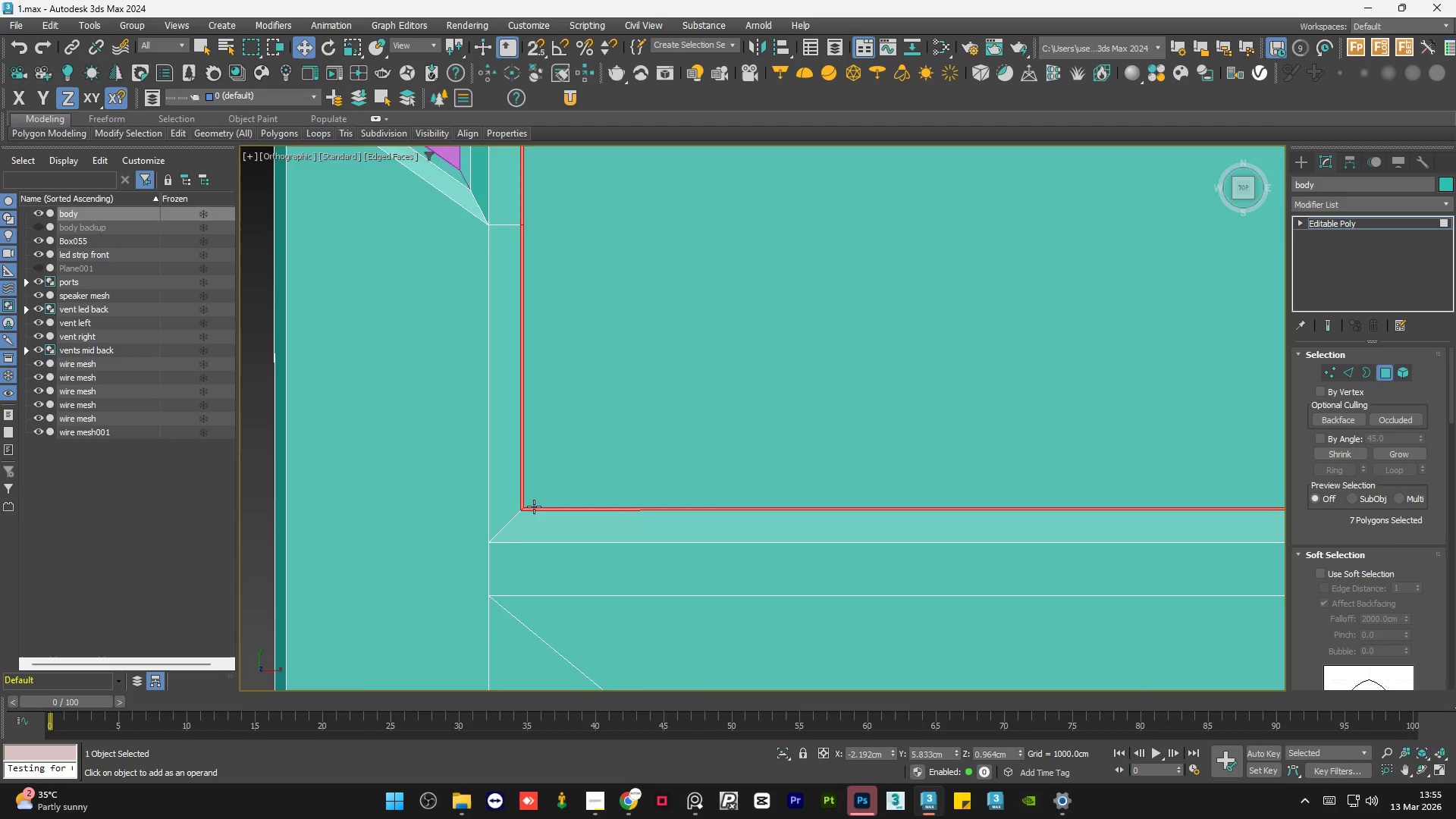 
scroll: coordinate [533, 513], scroll_direction: up, amount: 5.0
 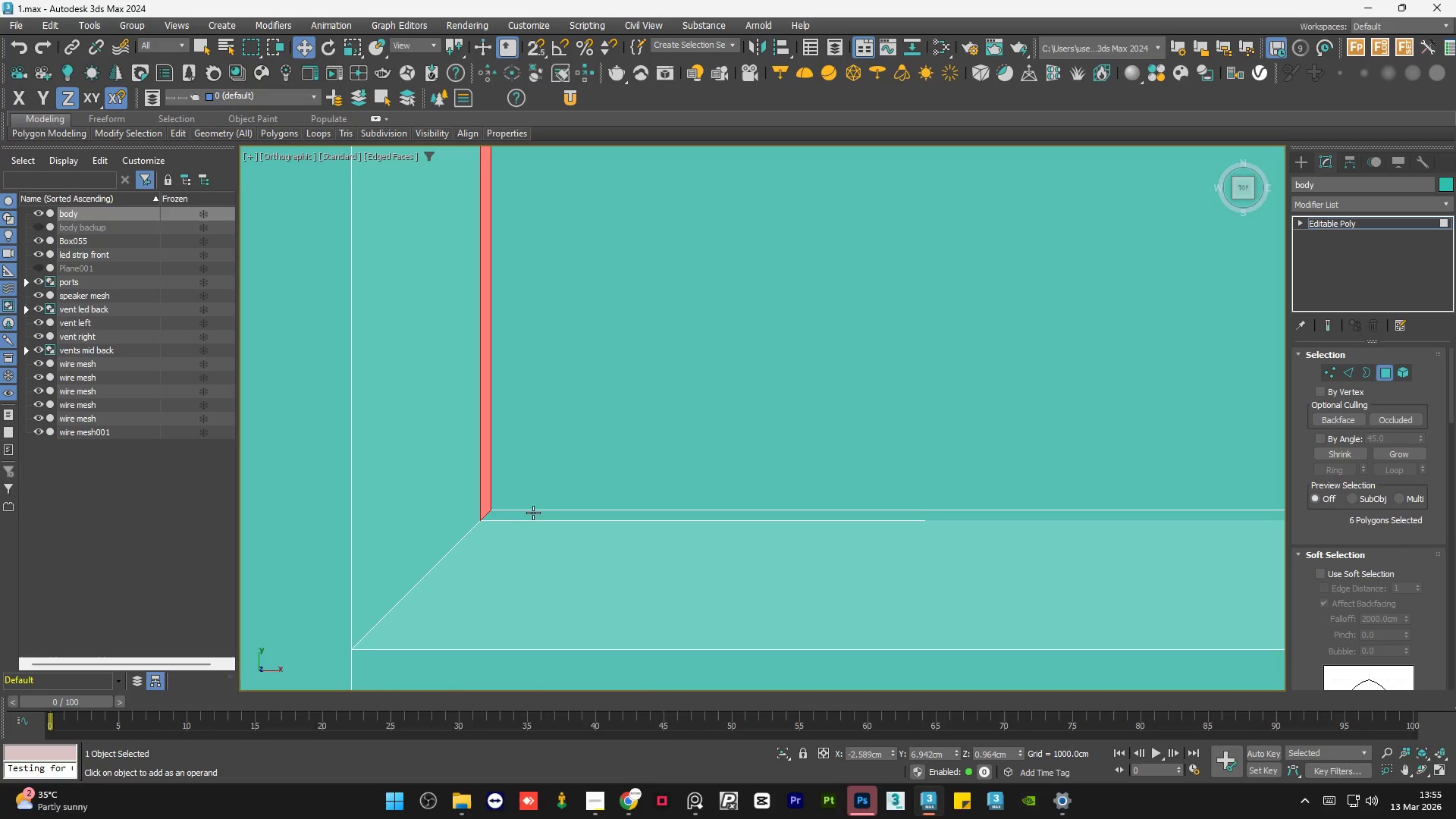 
left_click([534, 513])
 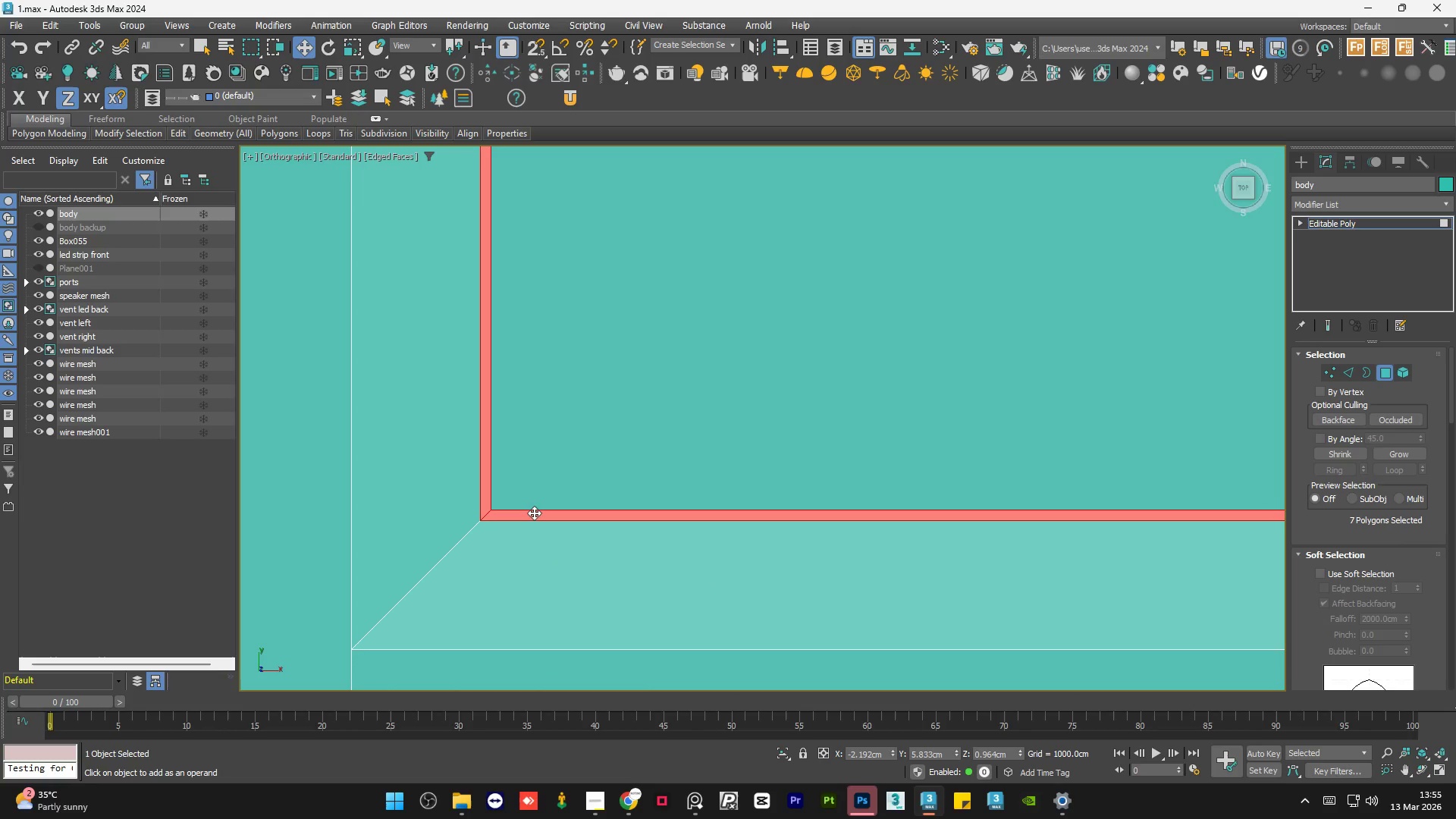 
hold_key(key=ControlLeft, duration=3.31)
scroll: coordinate [620, 513], scroll_direction: down, amount: 11.0
 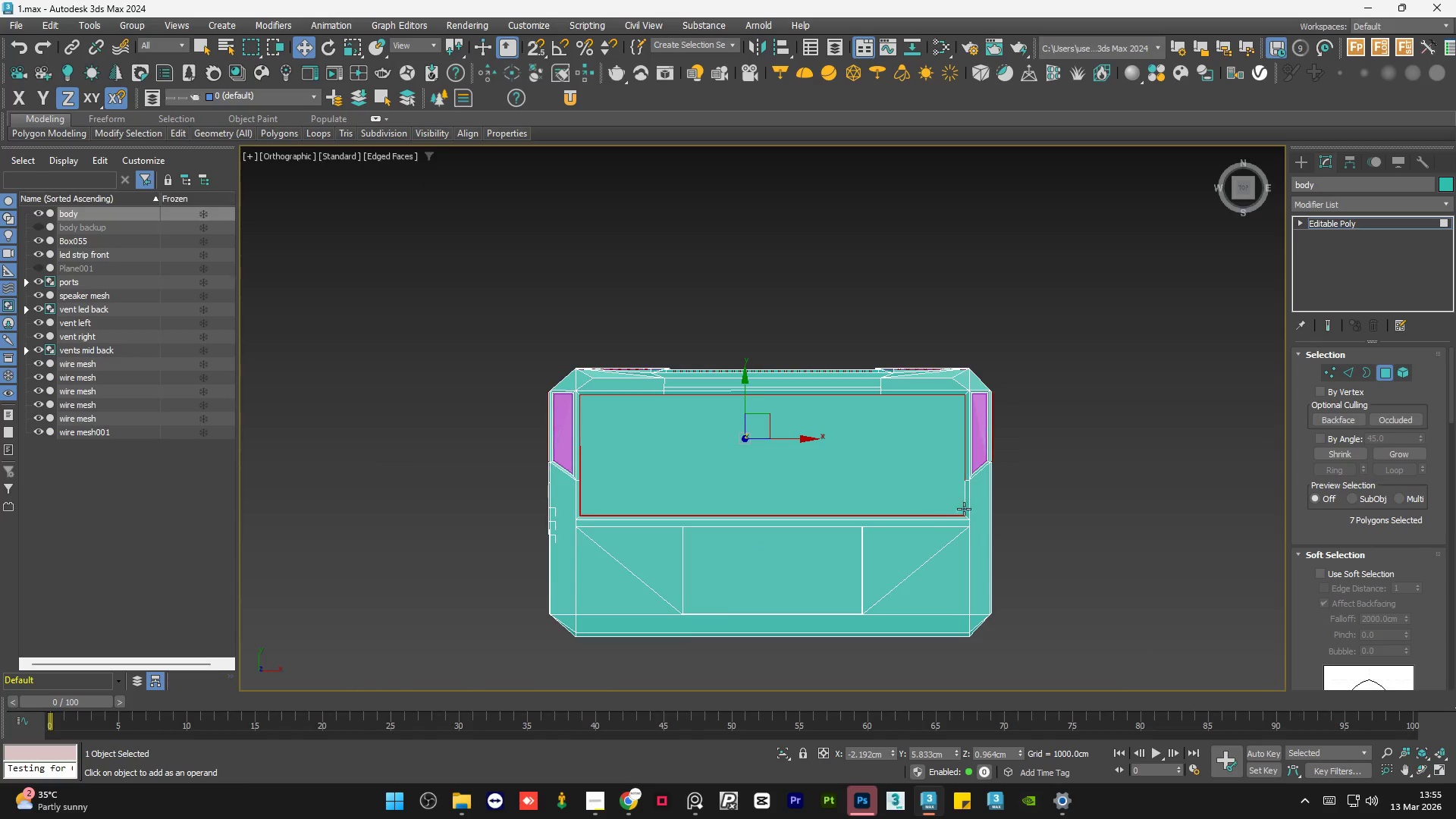 
scroll: coordinate [968, 500], scroll_direction: up, amount: 4.0
 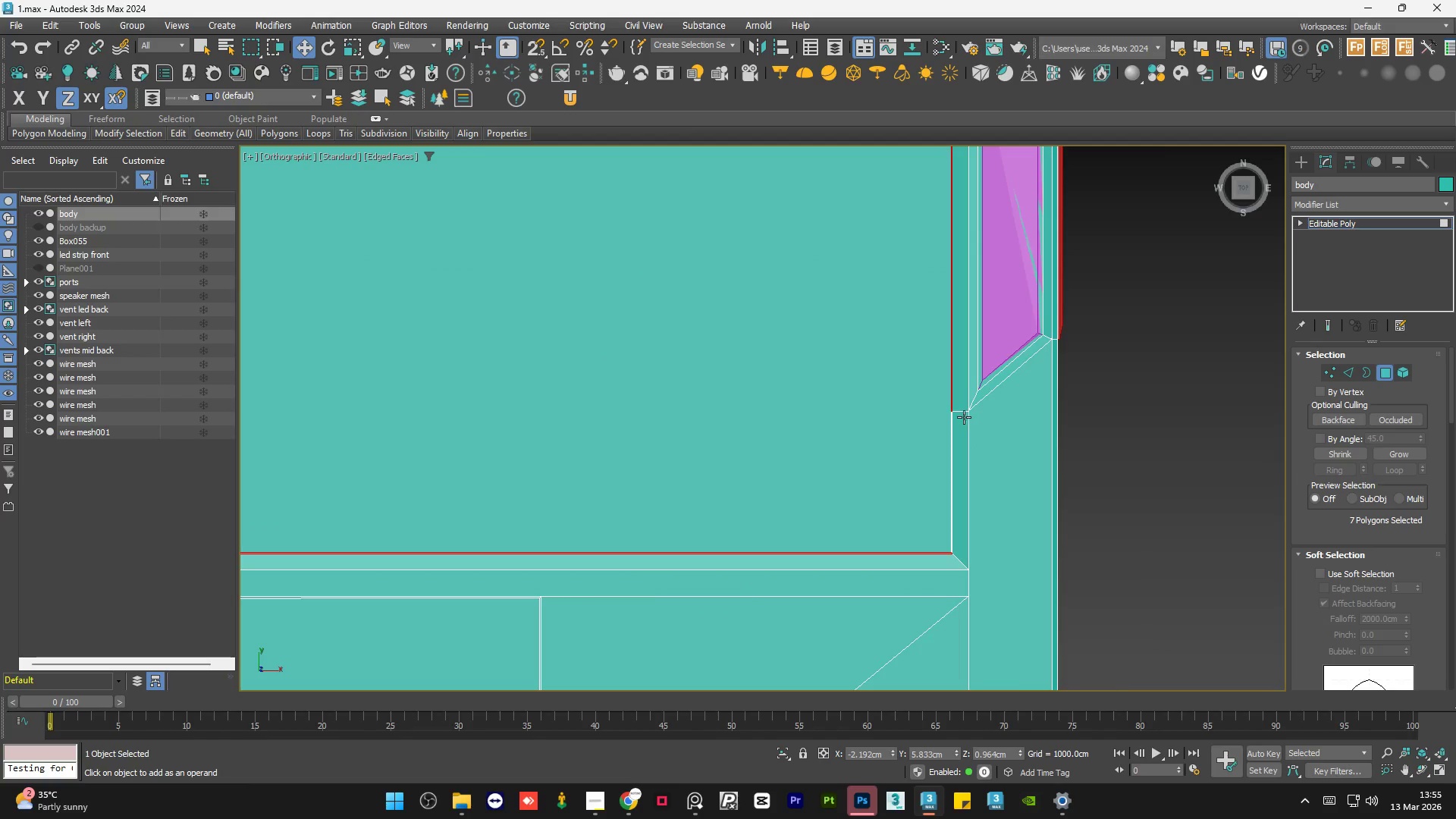 
hold_key(key=ControlLeft, duration=0.66)
 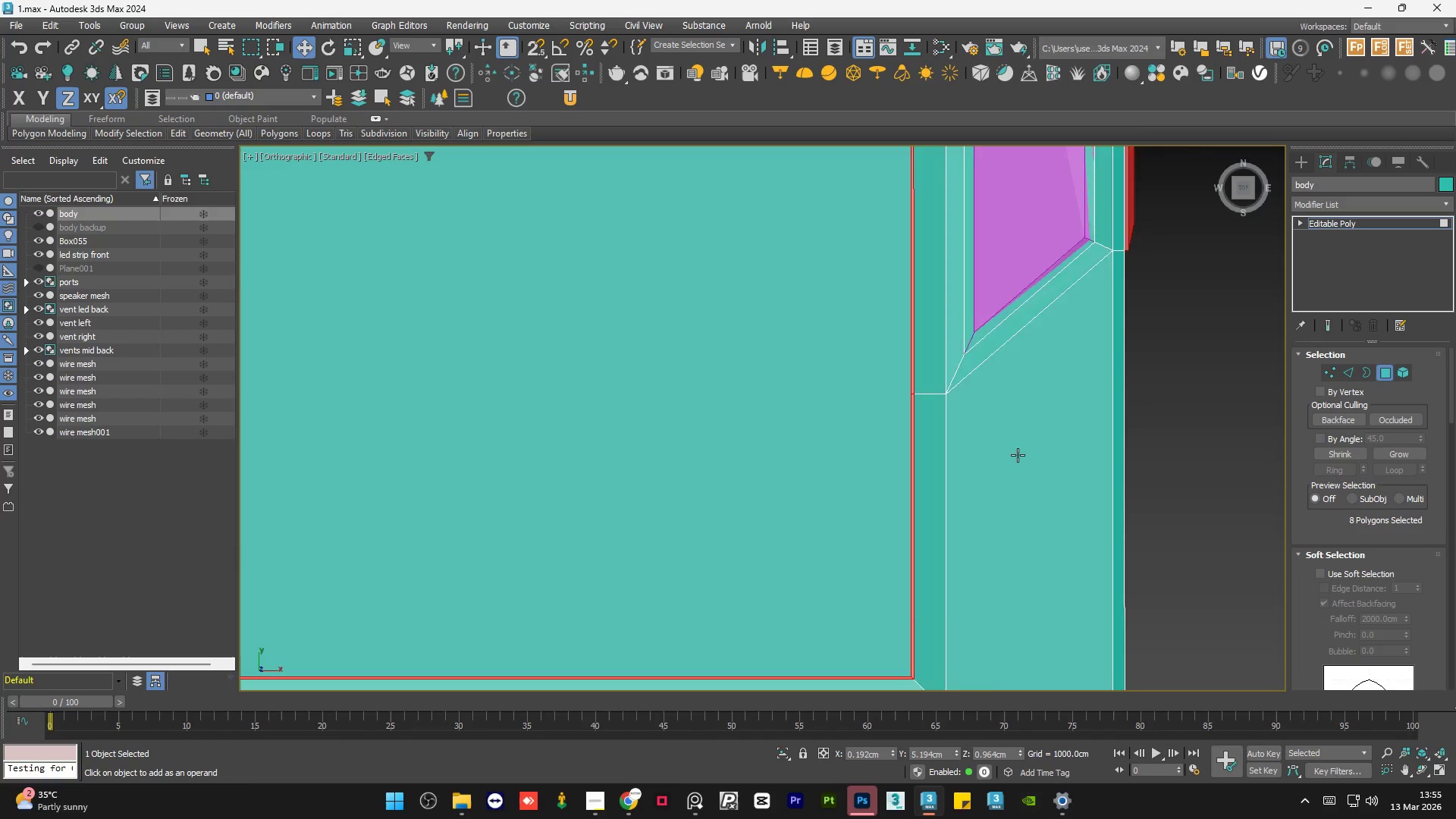 
scroll: coordinate [898, 370], scroll_direction: up, amount: 9.0
 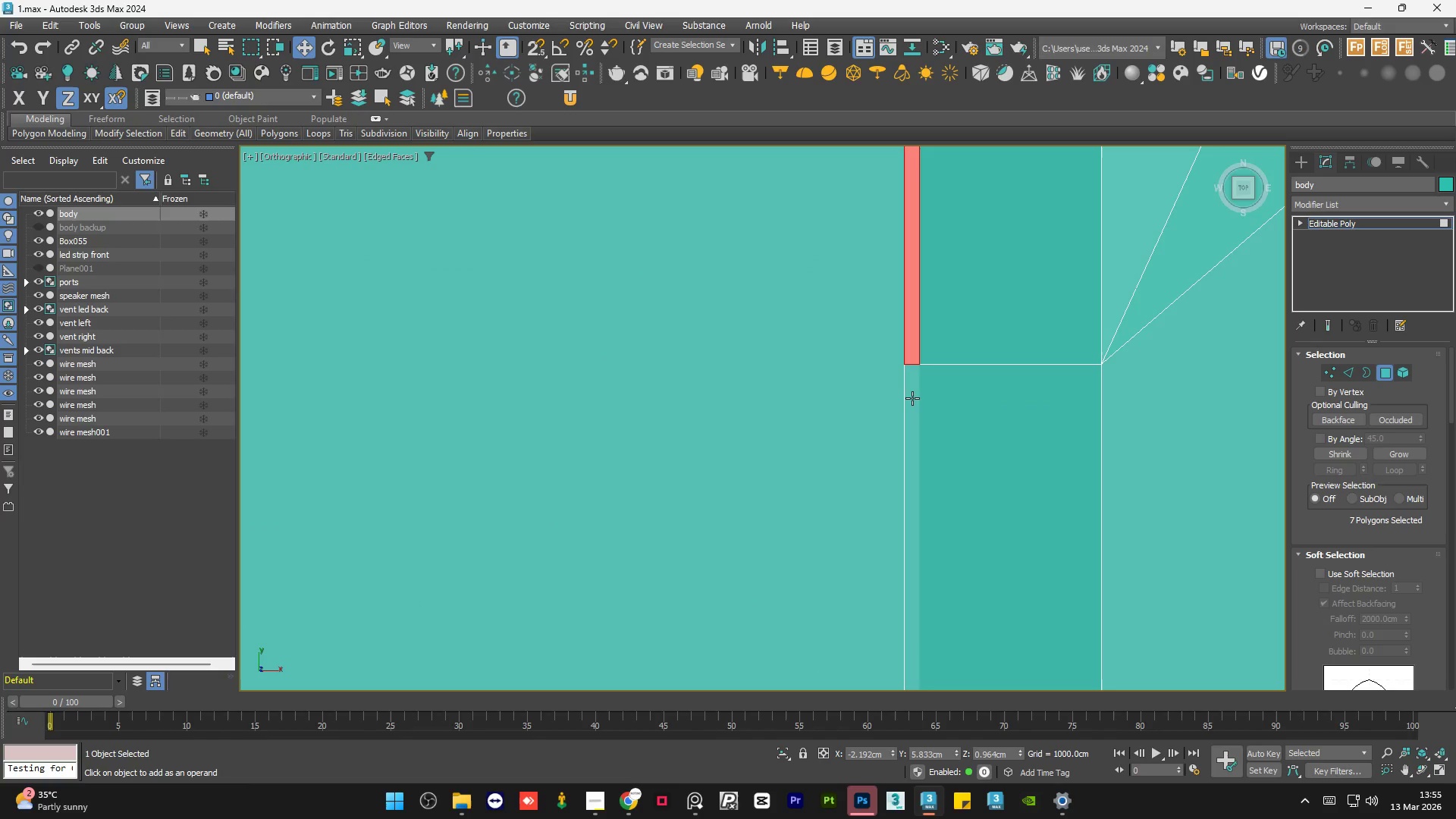 
left_click([912, 398])
 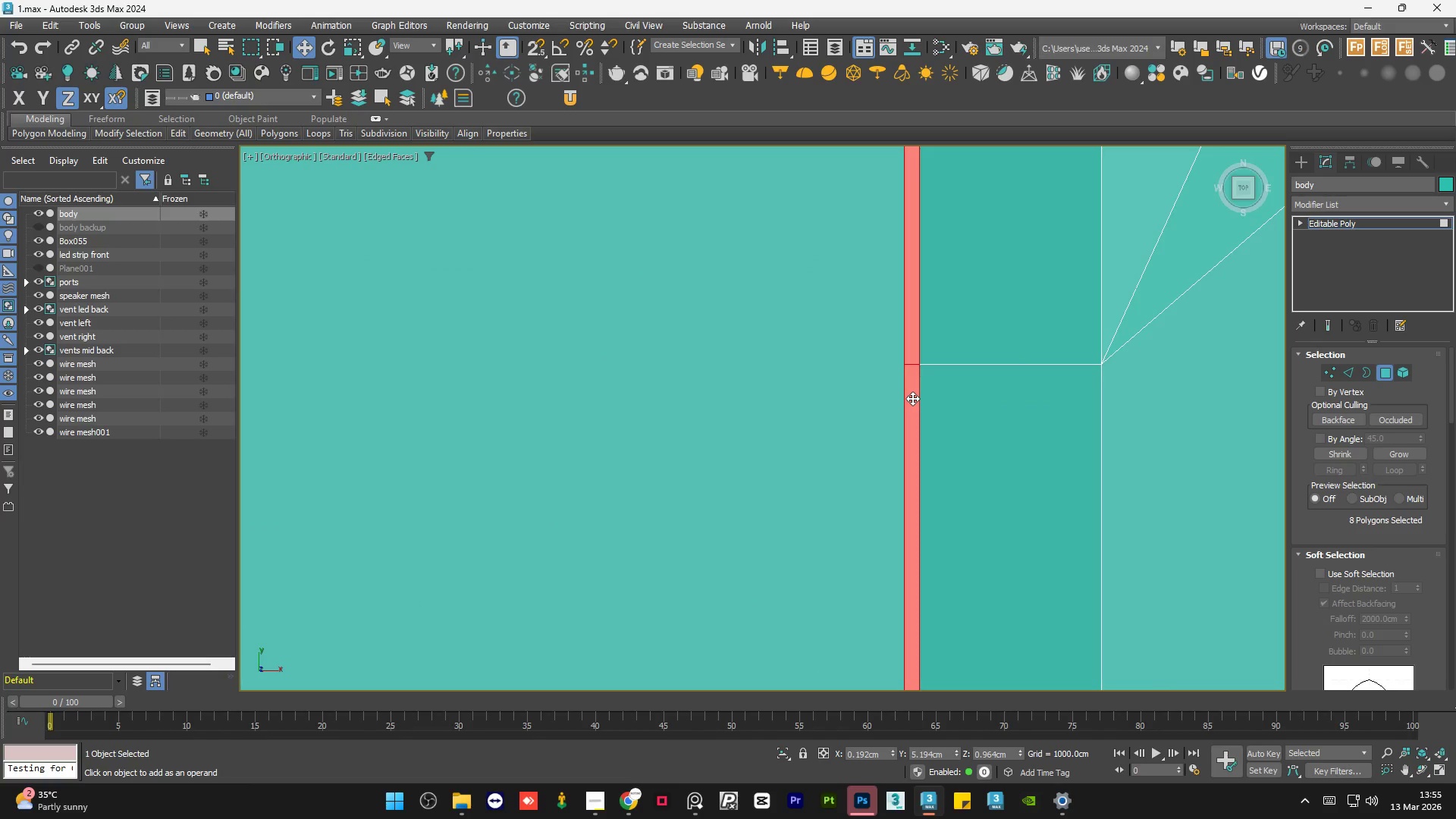 
hold_key(key=AltLeft, duration=1.25)
 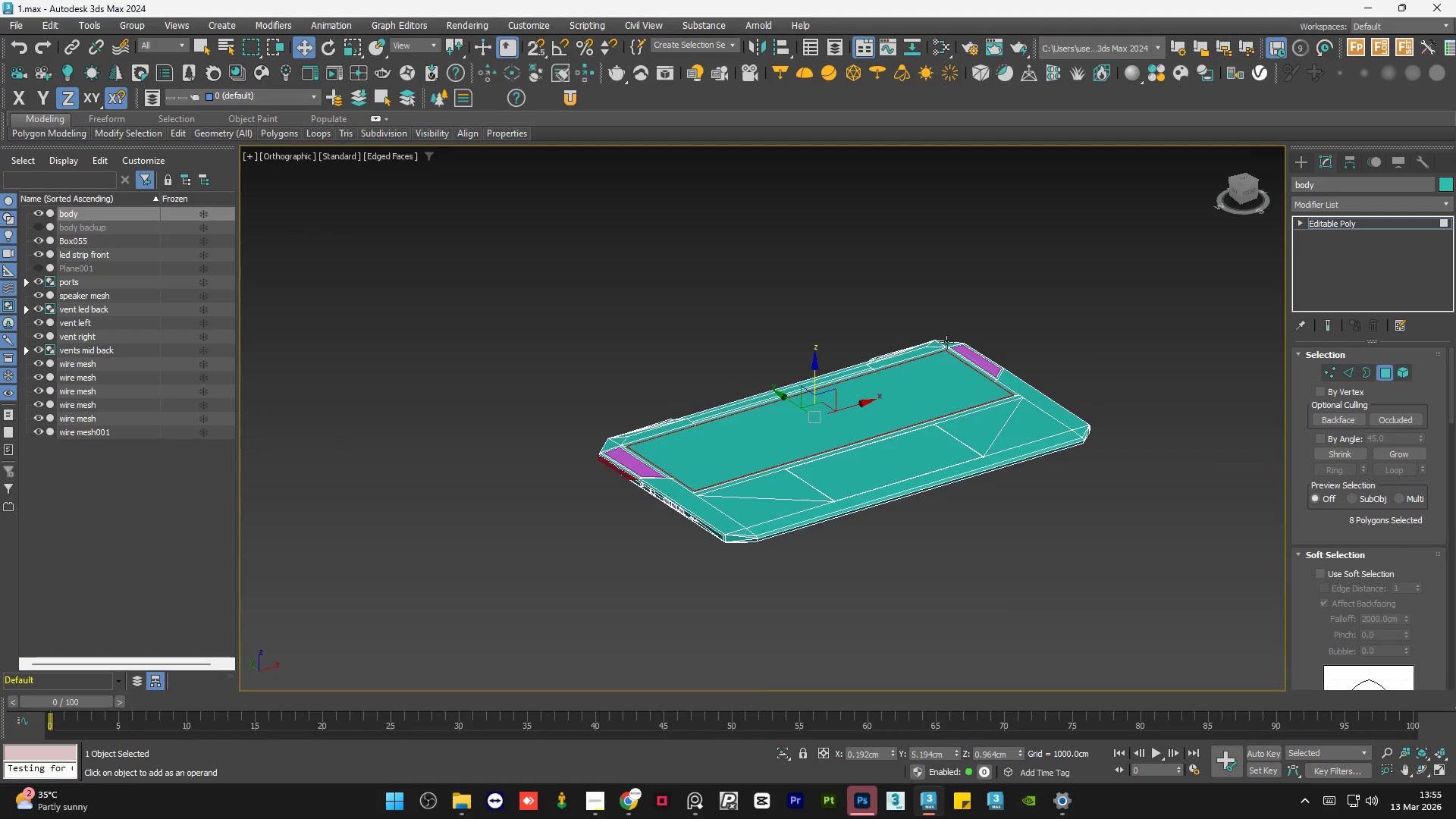 
scroll: coordinate [1021, 460], scroll_direction: down, amount: 11.0
 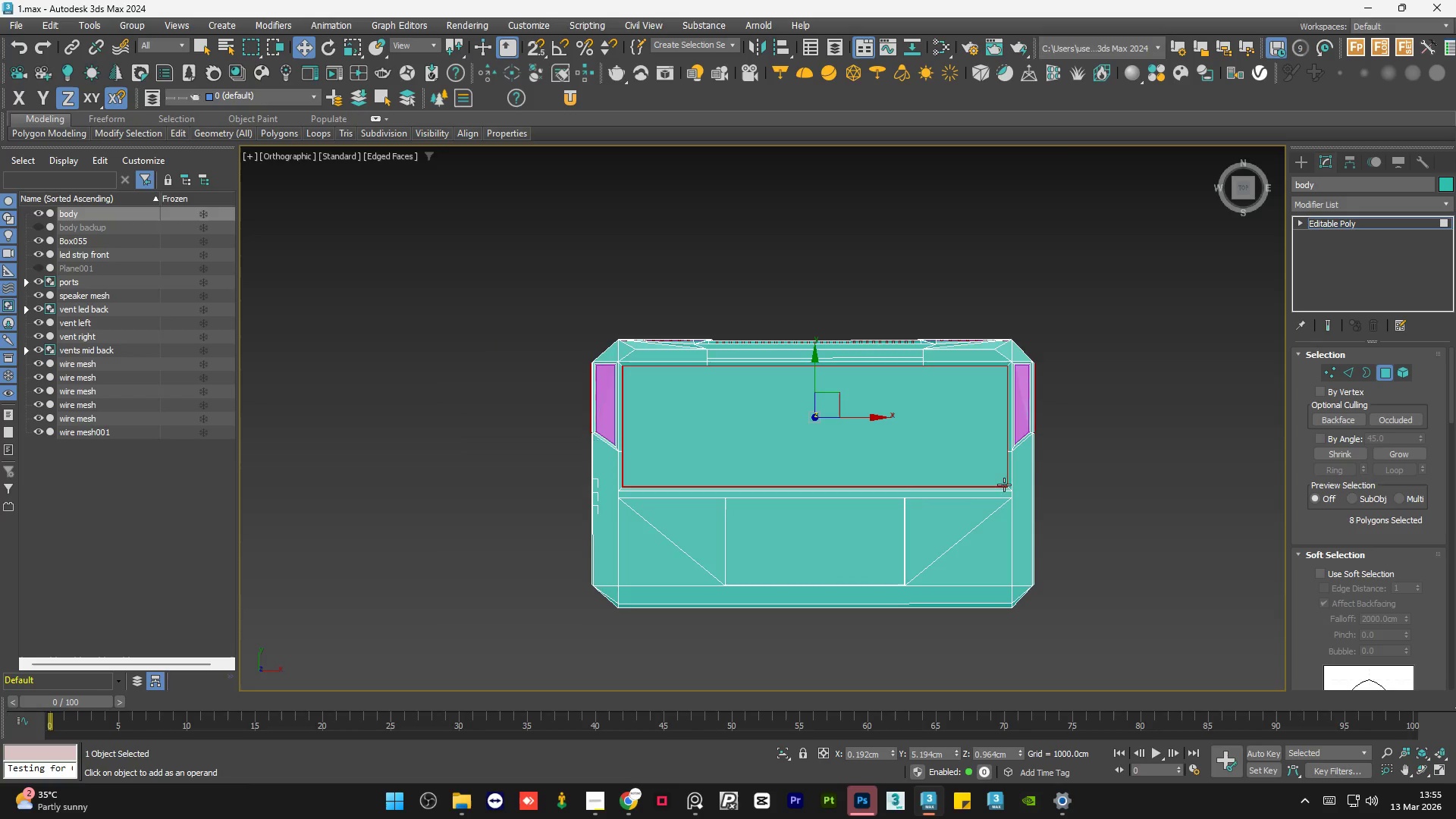 
scroll: coordinate [843, 327], scroll_direction: up, amount: 13.0
 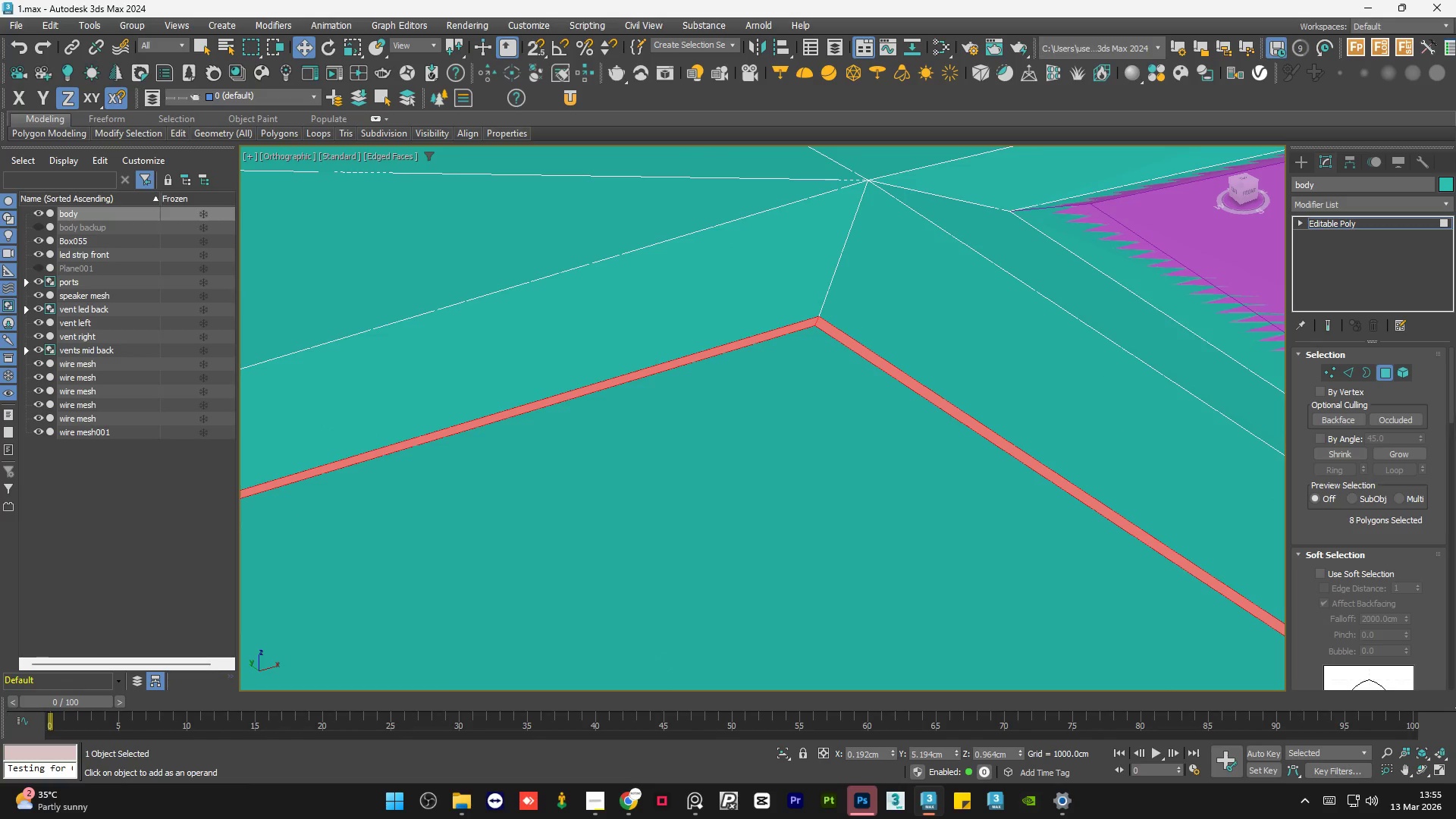 
left_click_drag(start_coordinate=[1451, 397], to_coordinate=[1453, 492])
 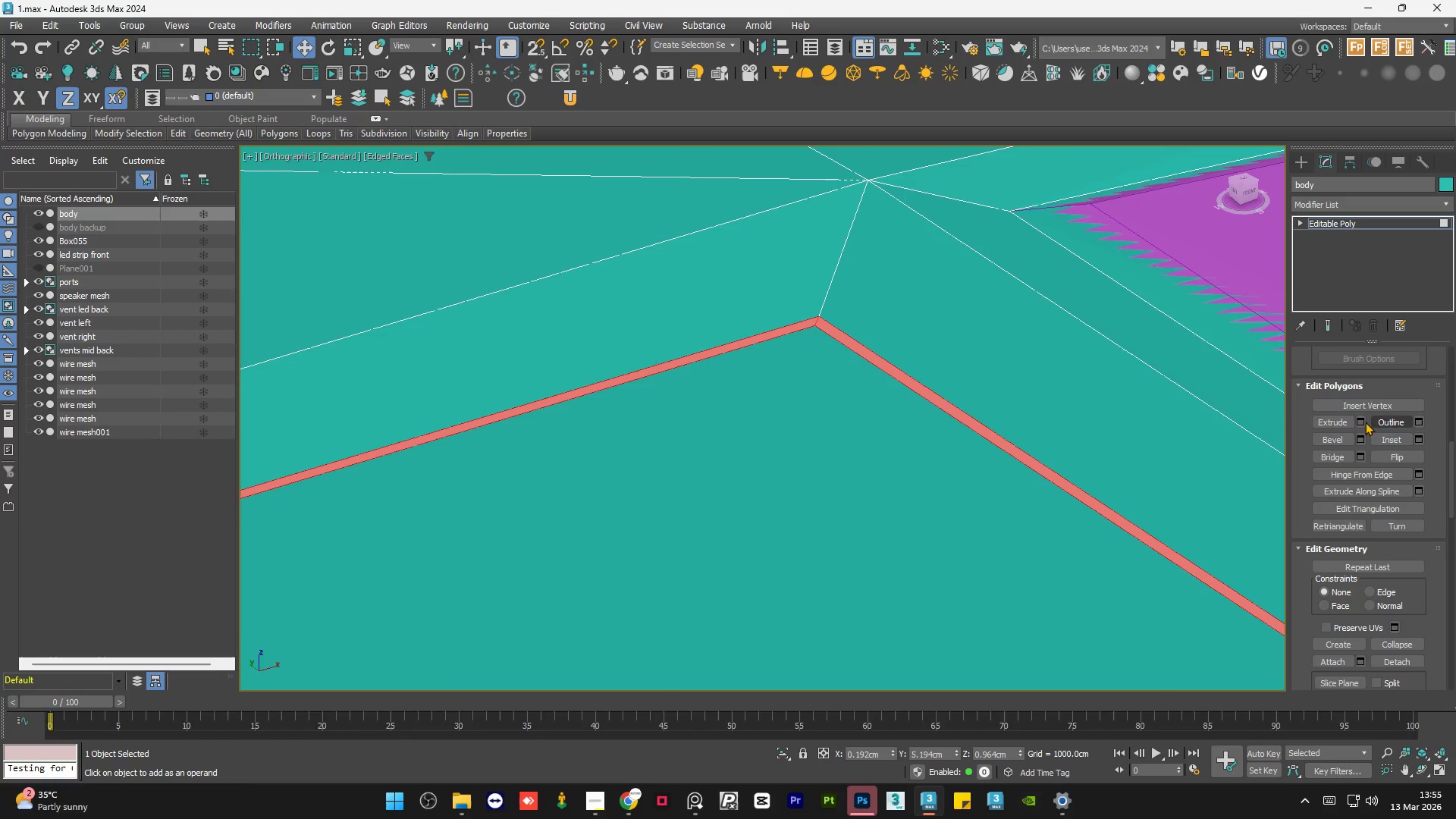 
left_click([1359, 419])
 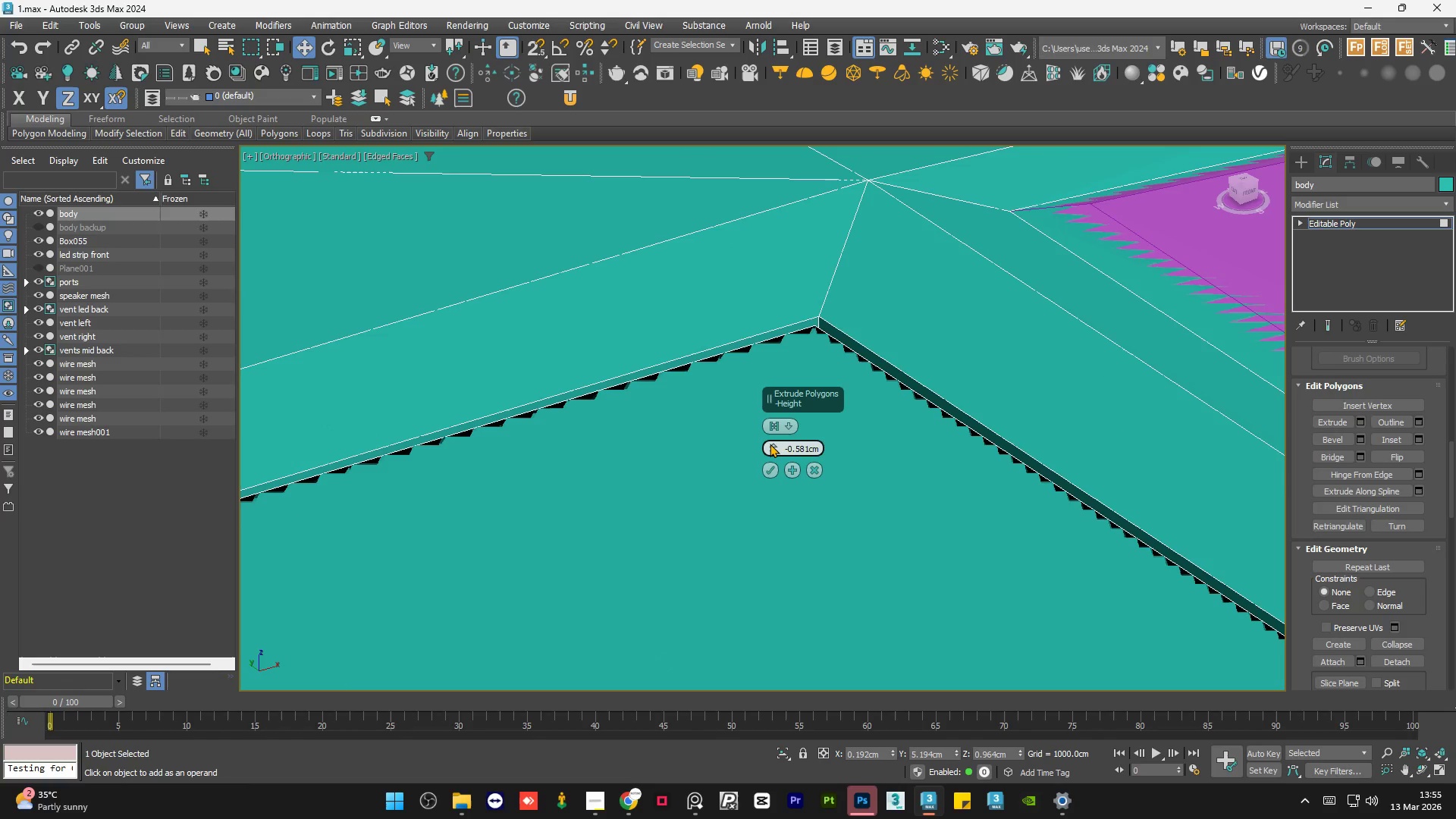 
left_click_drag(start_coordinate=[770, 444], to_coordinate=[808, 164])
 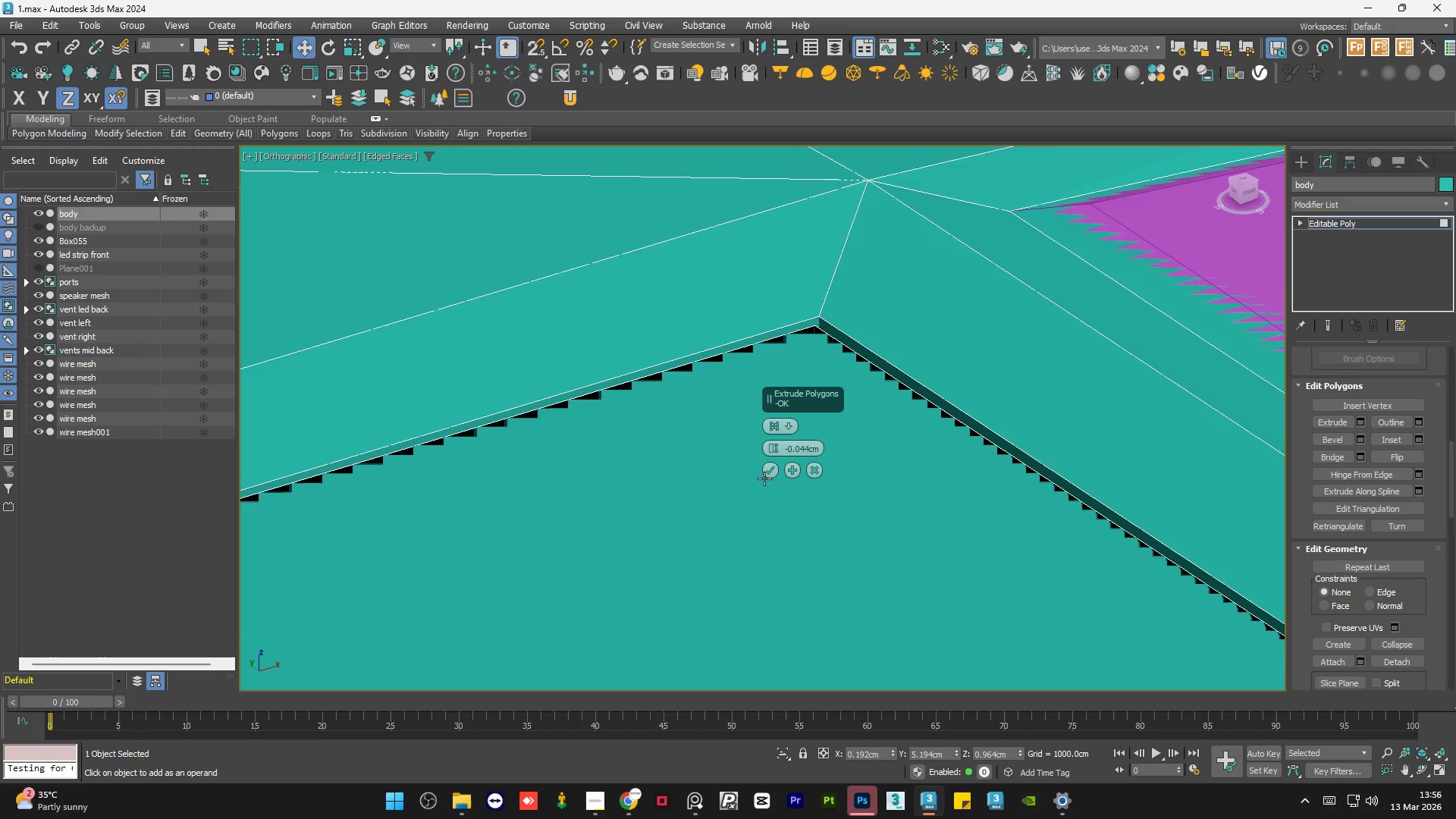 
left_click([767, 470])
 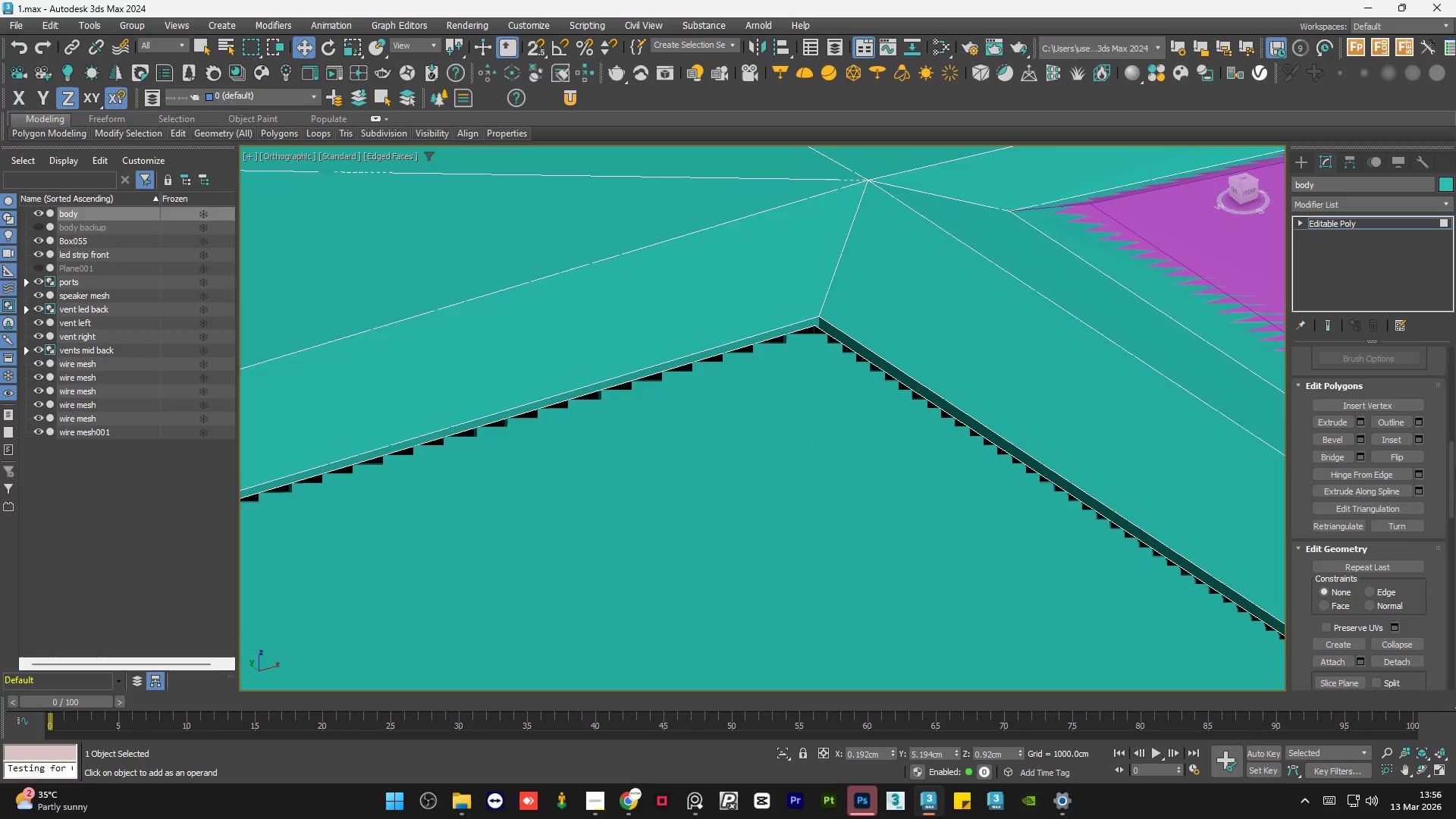 
left_click_drag(start_coordinate=[1450, 467], to_coordinate=[1451, 354])
 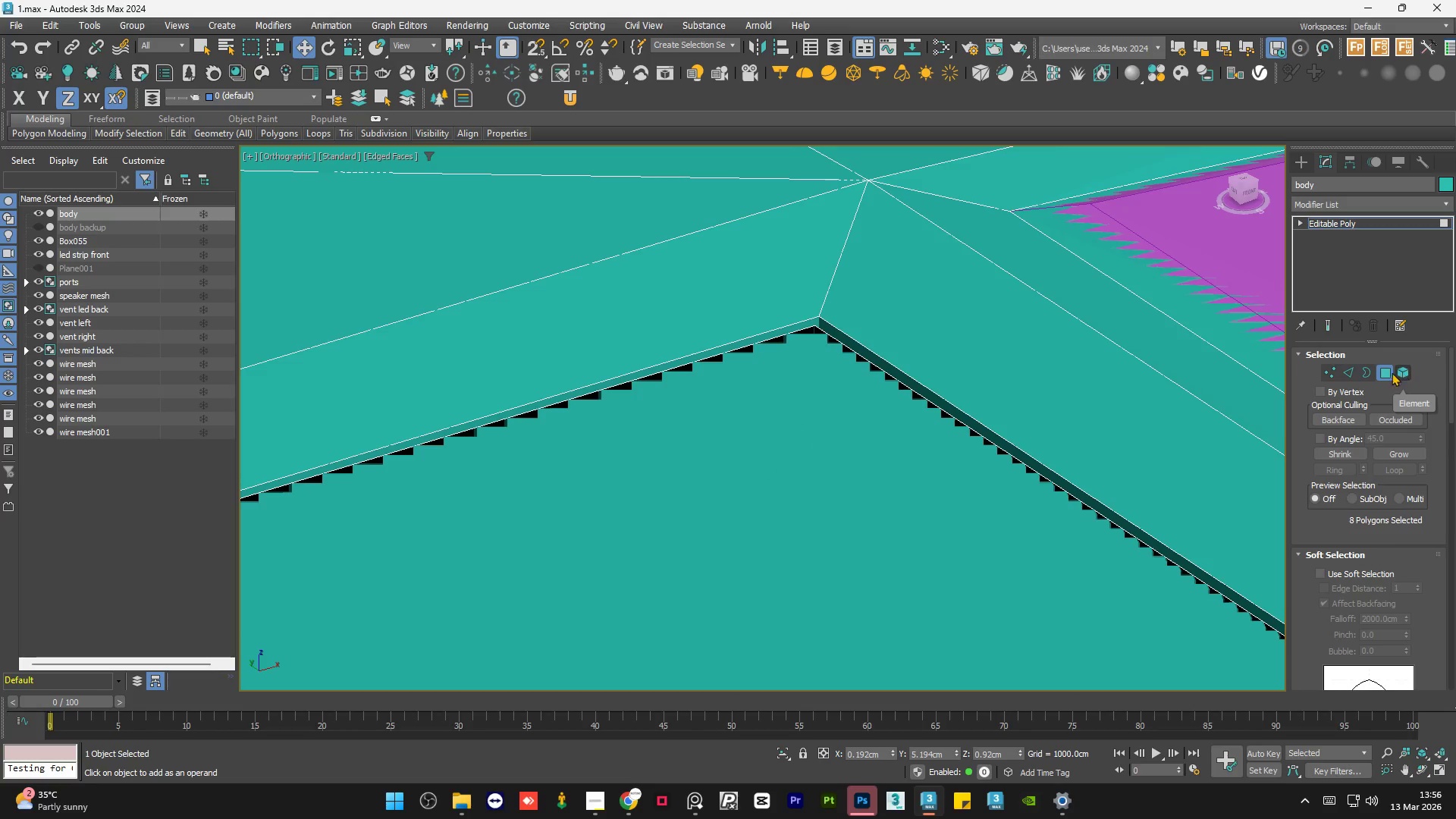 
left_click([807, 483])
 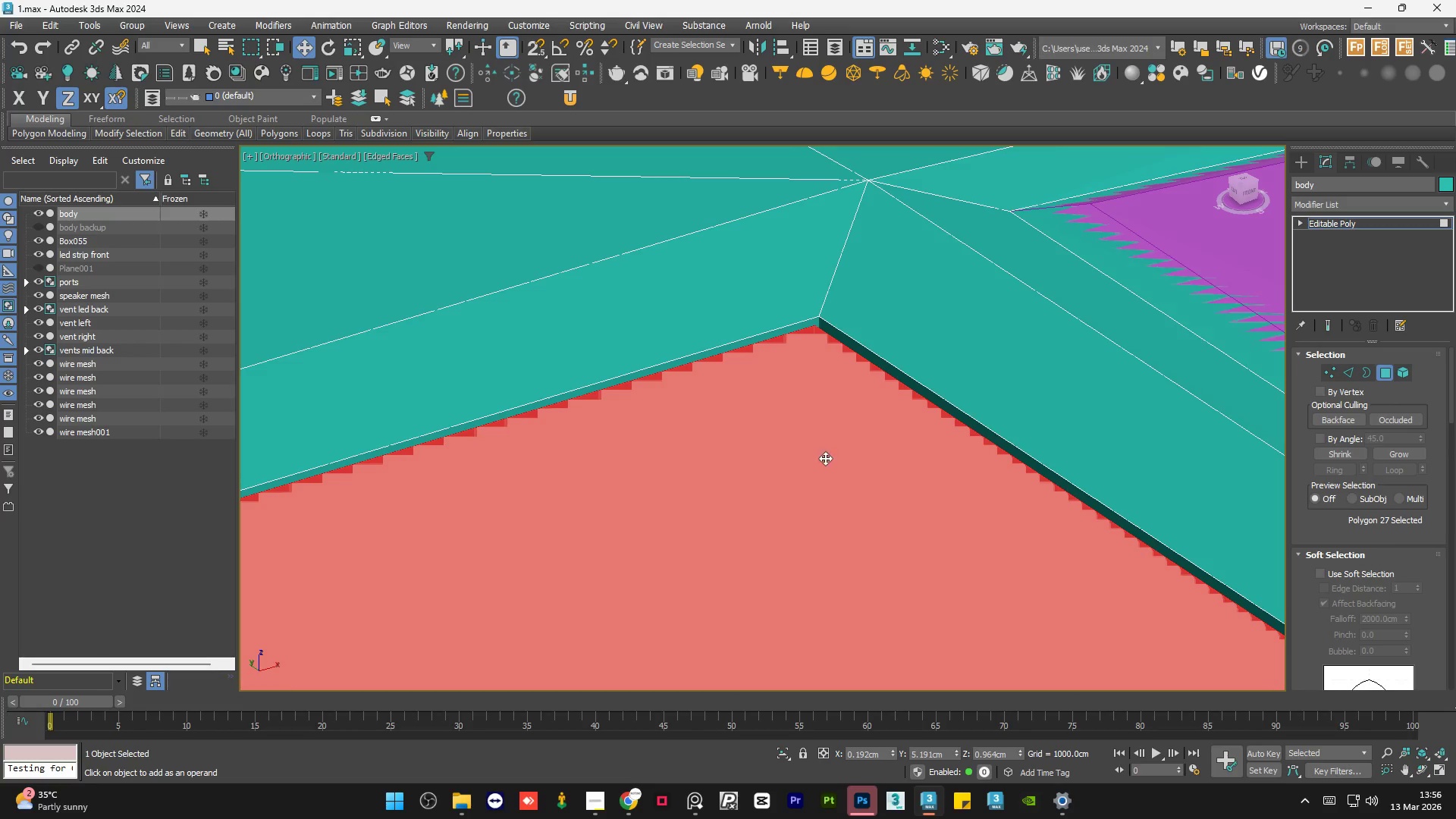 
scroll: coordinate [858, 454], scroll_direction: down, amount: 9.0
 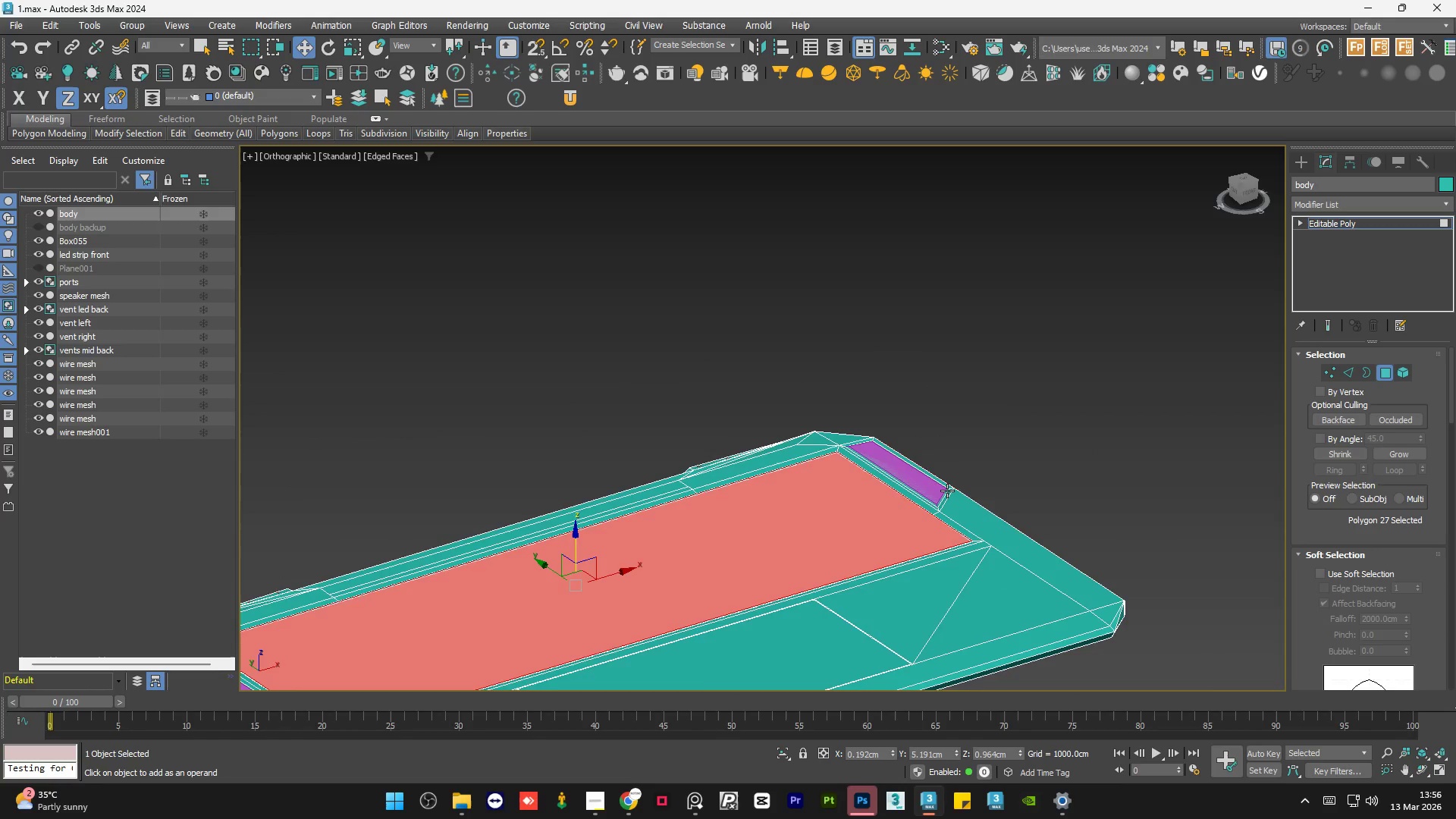 
hold_key(key=AltLeft, duration=1.06)
 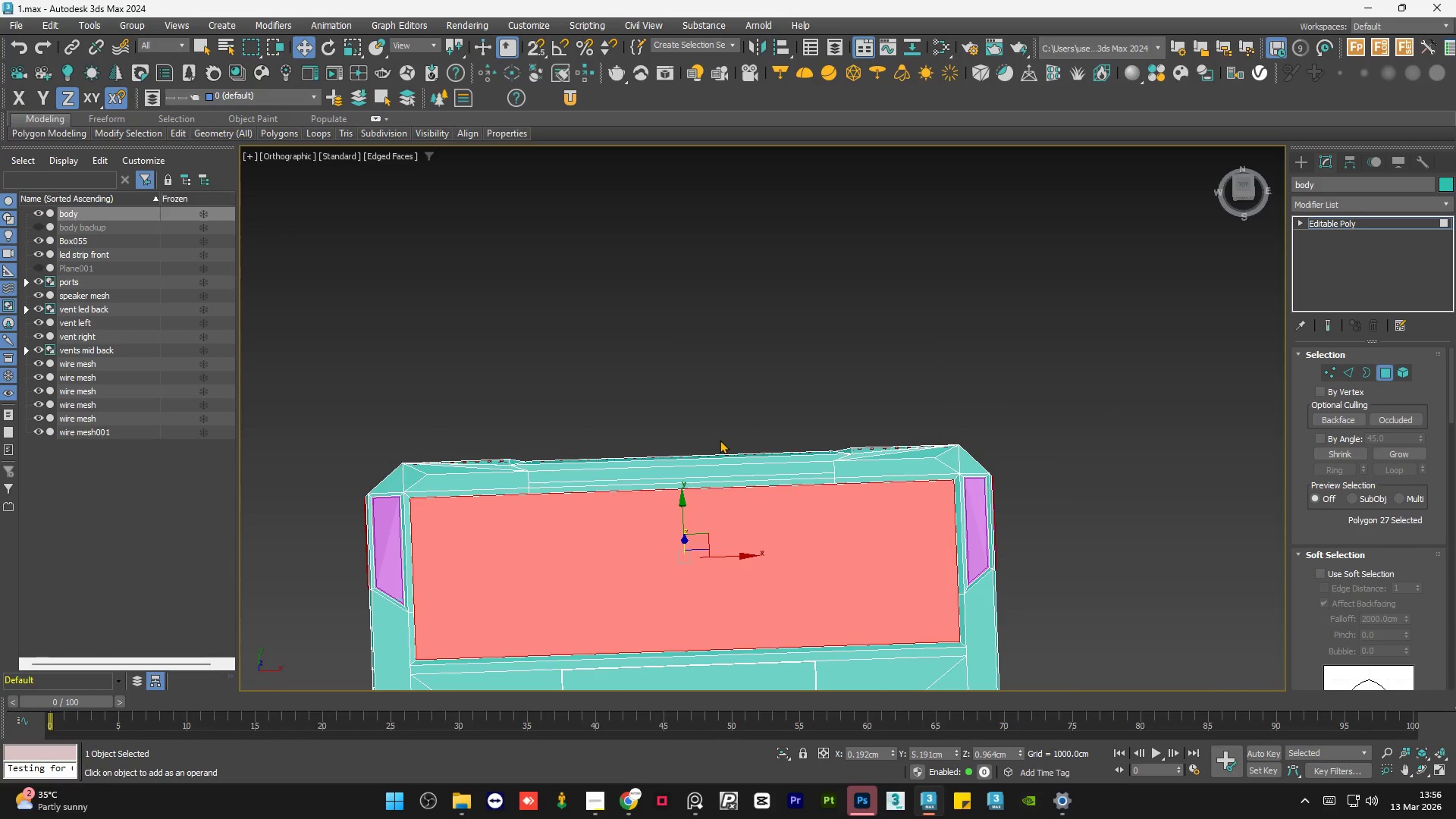 
scroll: coordinate [947, 491], scroll_direction: down, amount: 1.0
 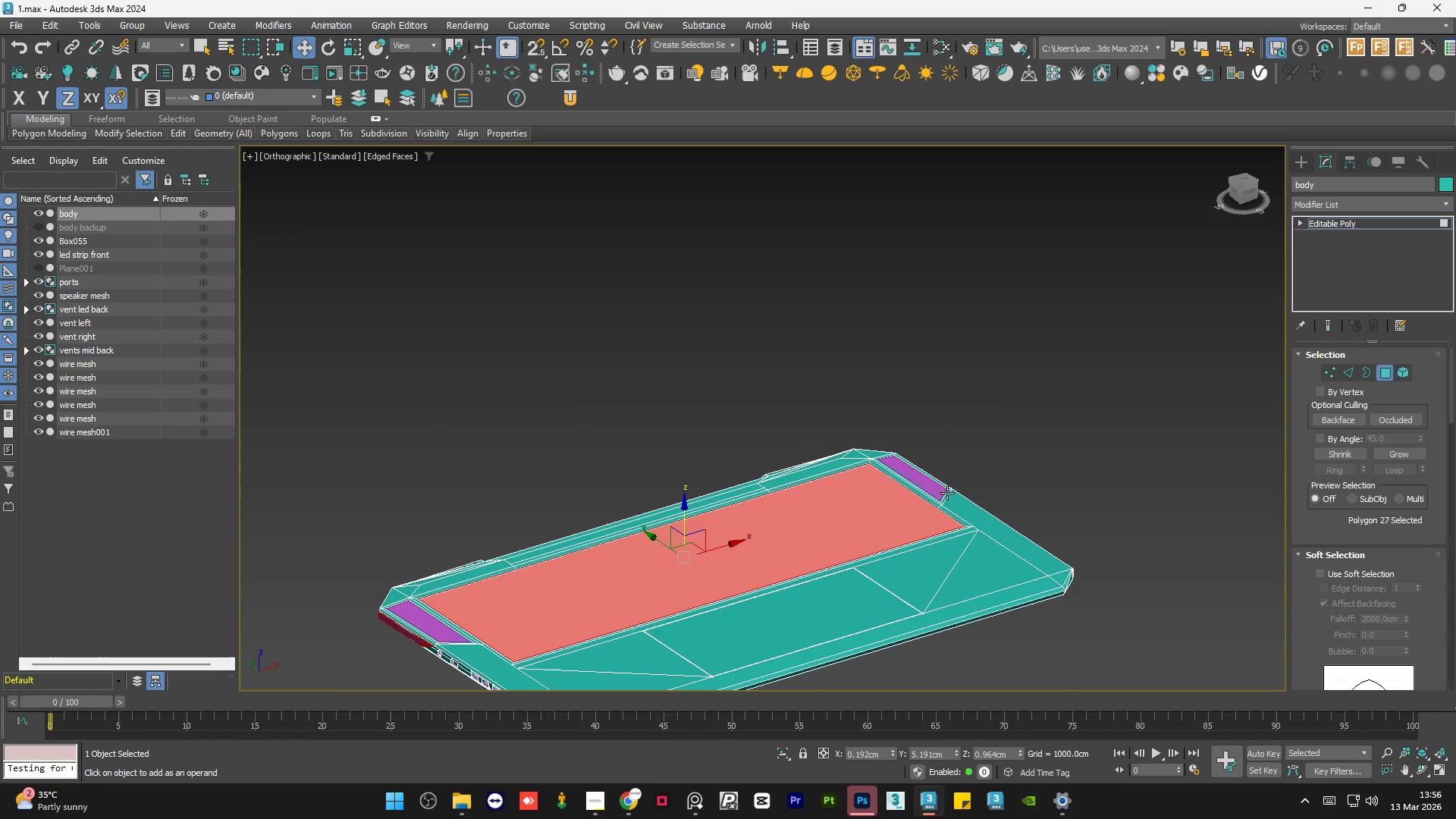 
wait(6.67)
 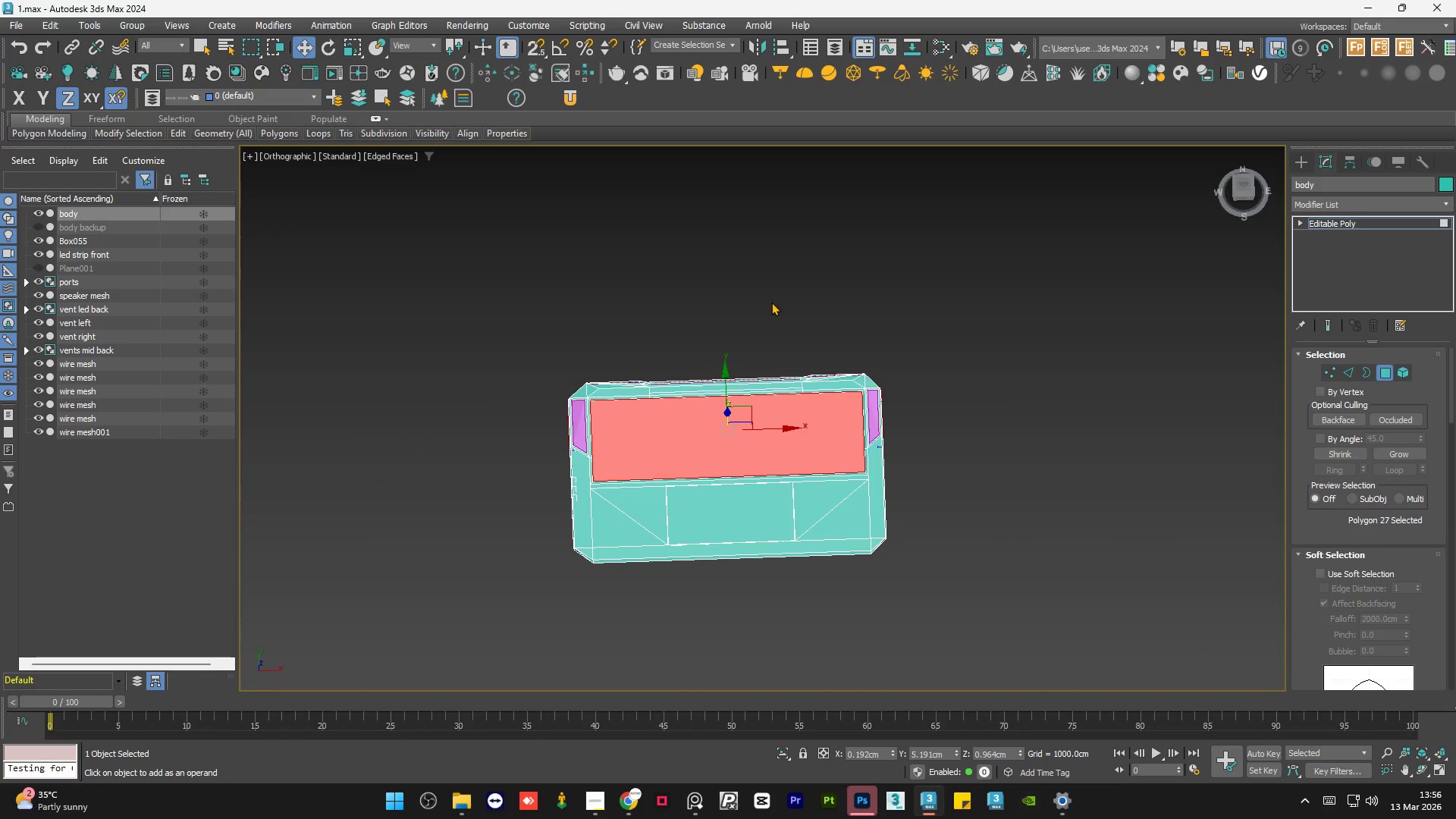 
hold_key(key=AltLeft, duration=0.86)
 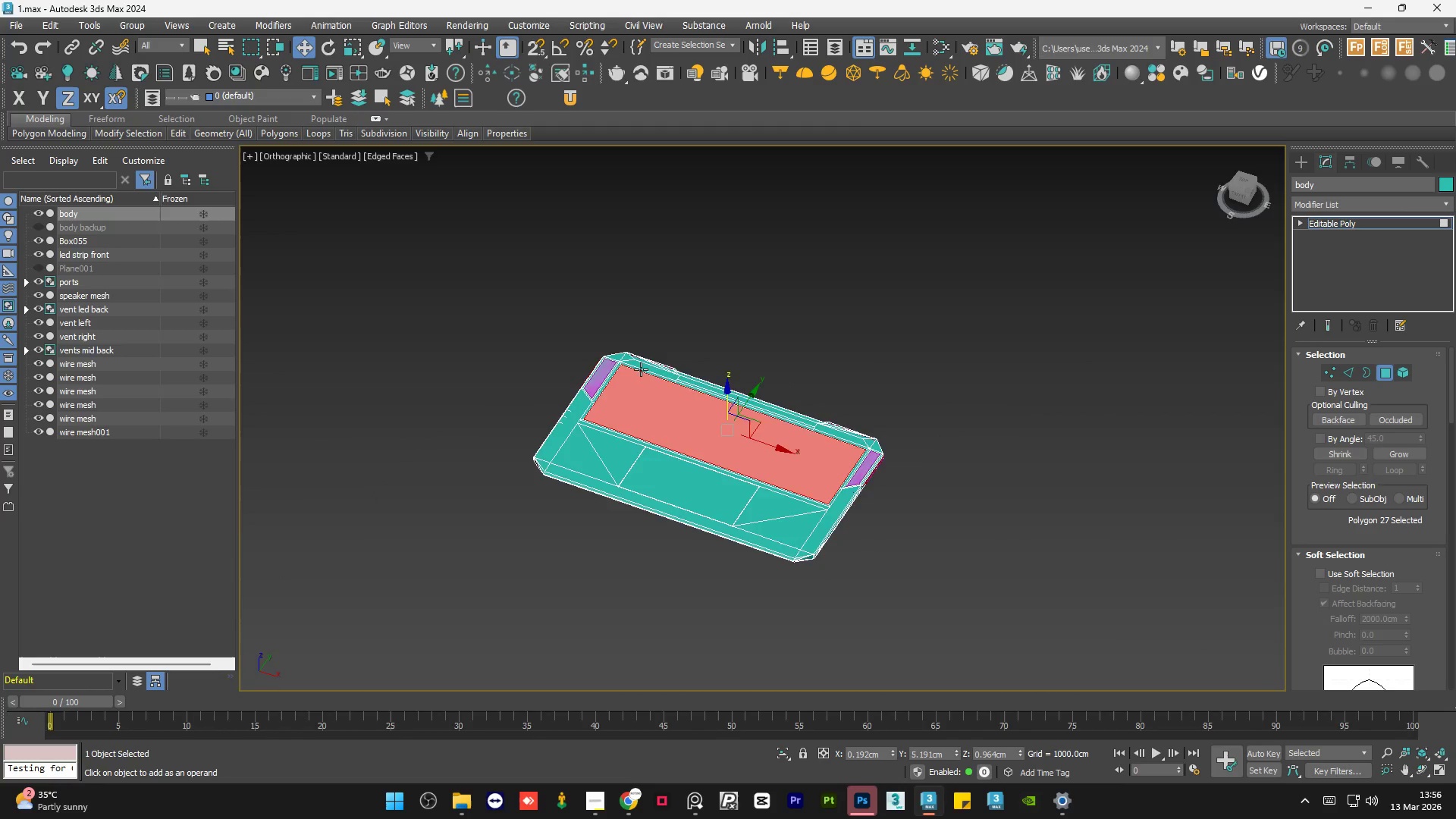 
scroll: coordinate [771, 302], scroll_direction: down, amount: 2.0
 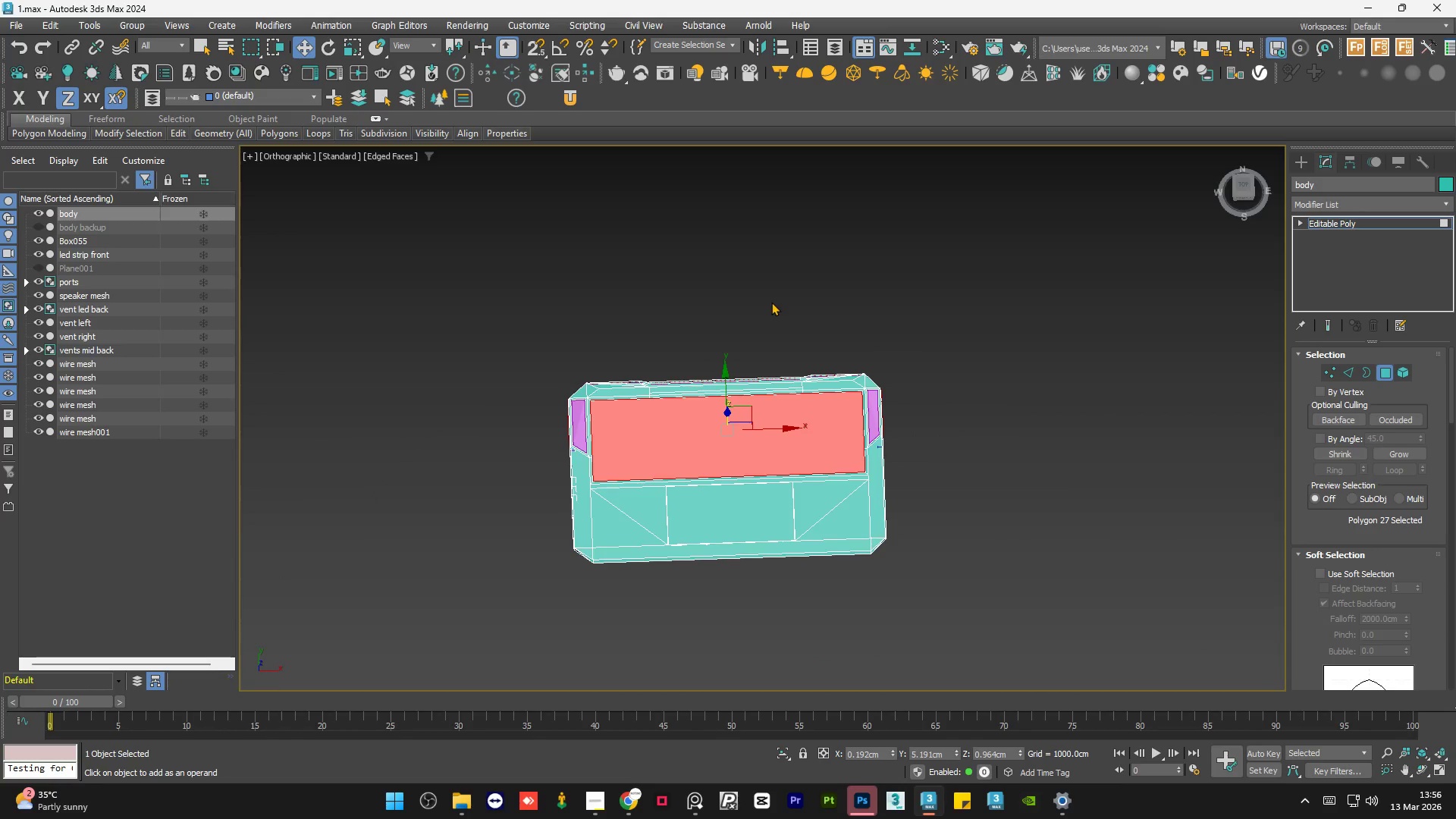 
hold_key(key=AltLeft, duration=0.75)
 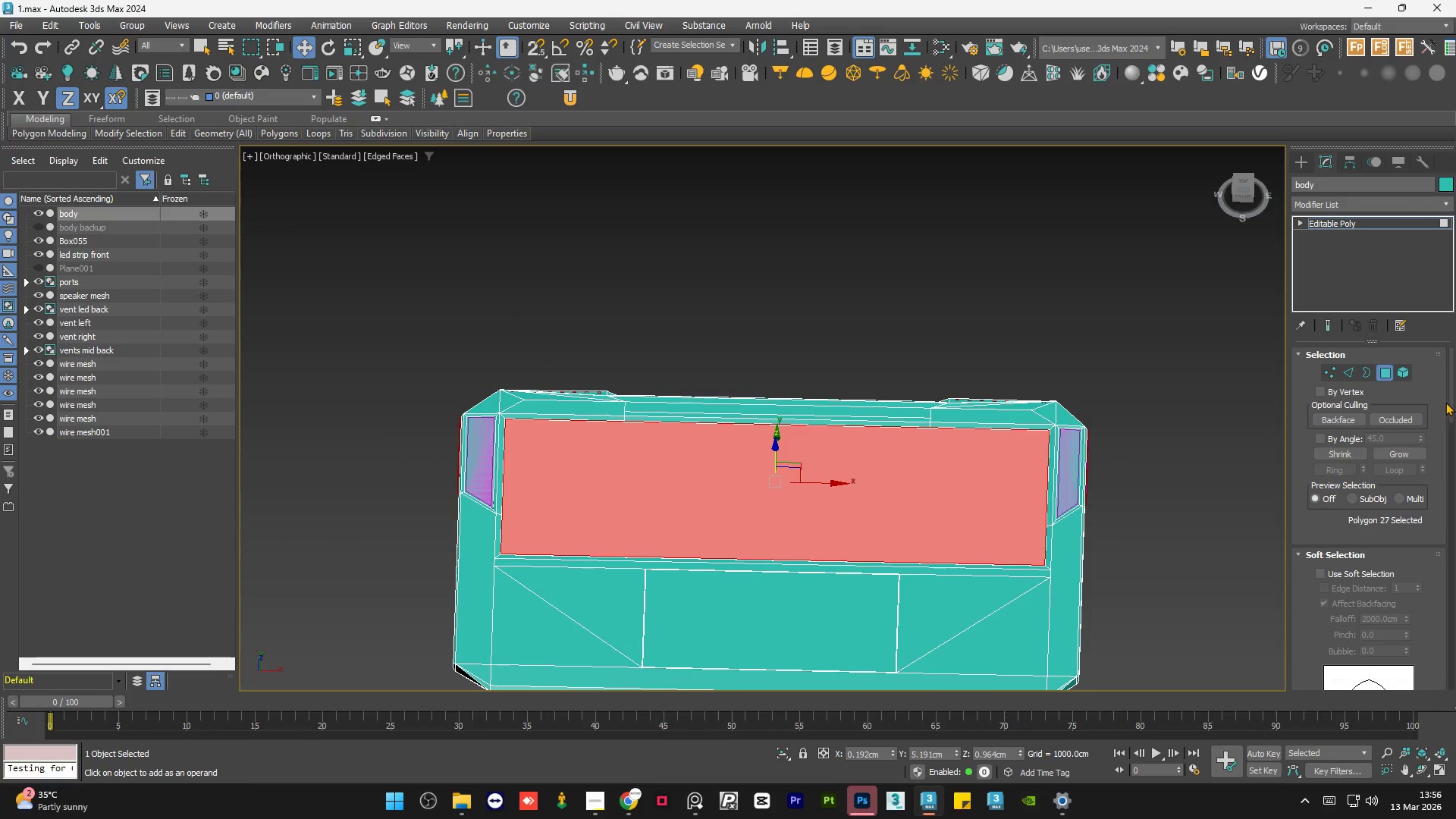 
scroll: coordinate [564, 356], scroll_direction: up, amount: 2.0
 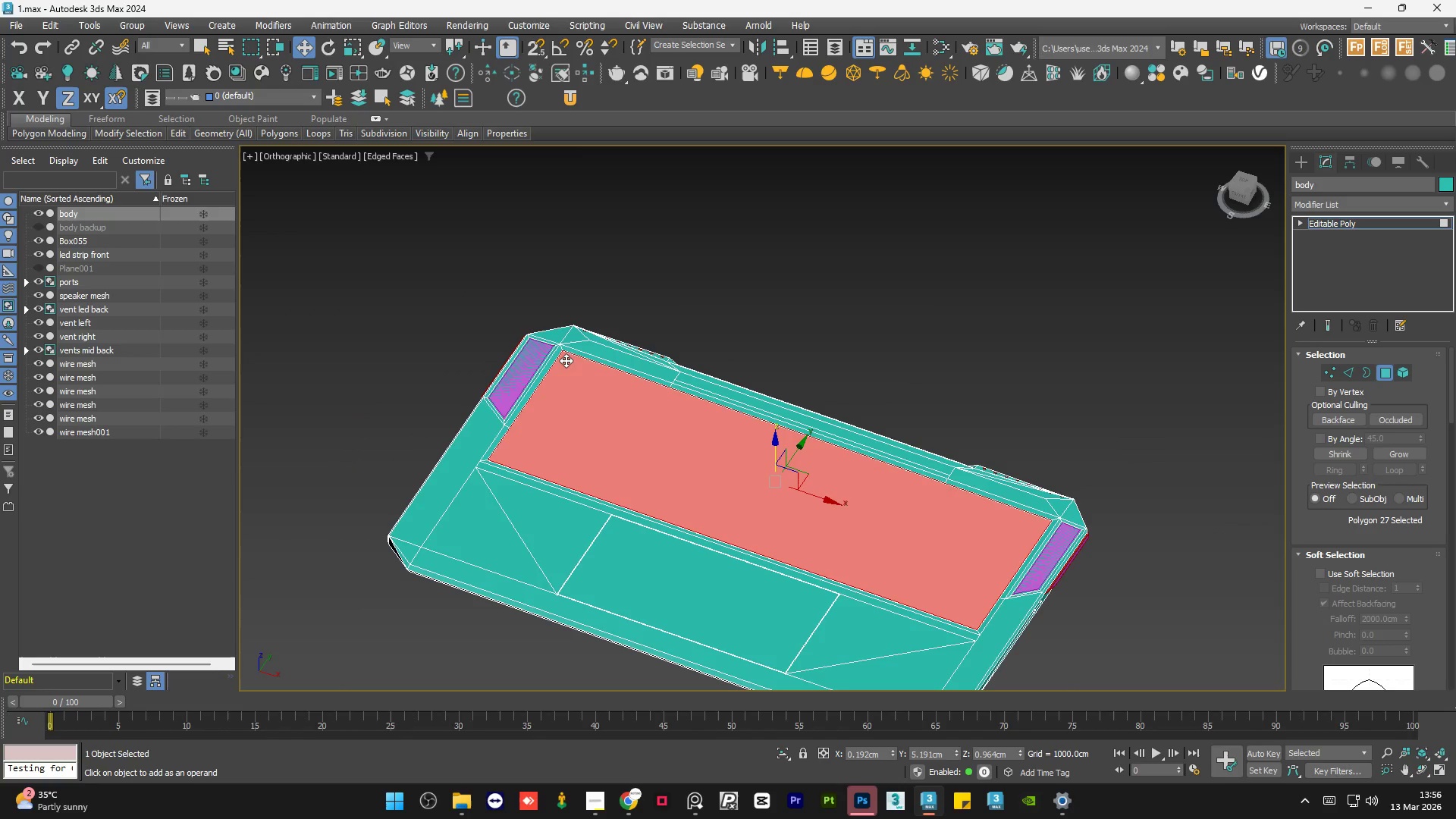 
left_click_drag(start_coordinate=[1448, 397], to_coordinate=[1451, 494])
 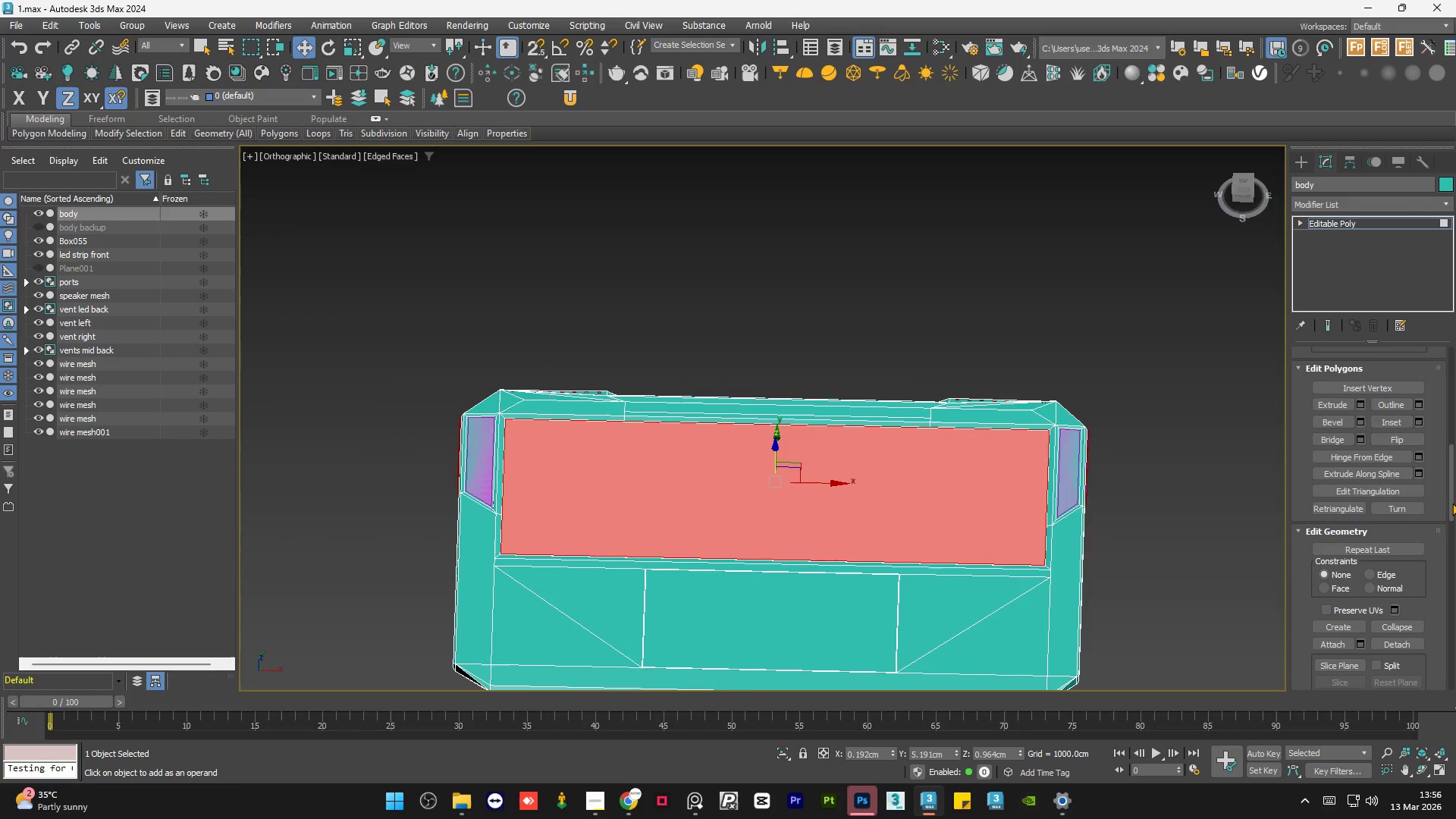 
left_click_drag(start_coordinate=[1452, 498], to_coordinate=[1455, 528])
 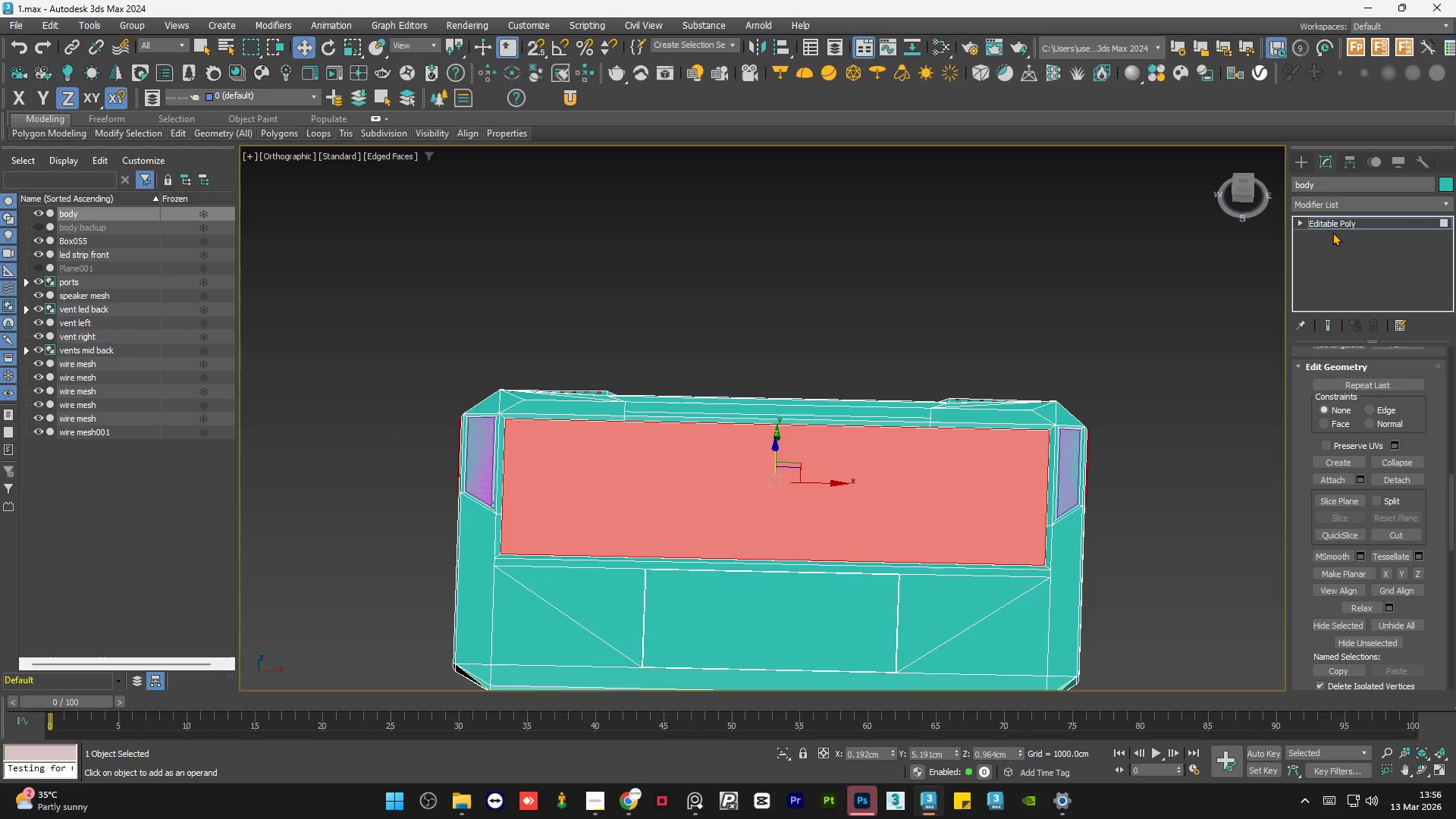 
double_click([1008, 231])
 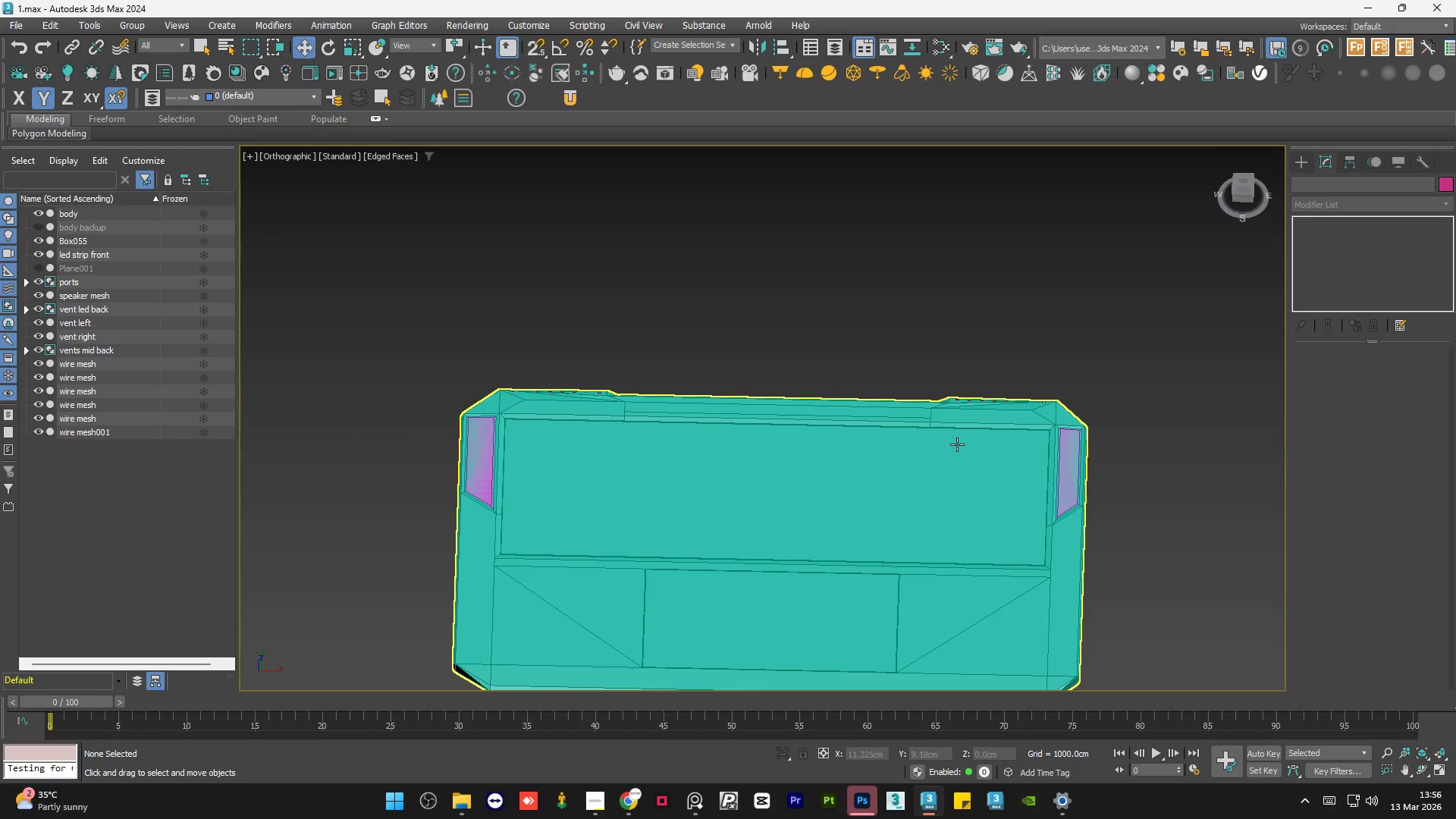 
left_click([957, 444])
 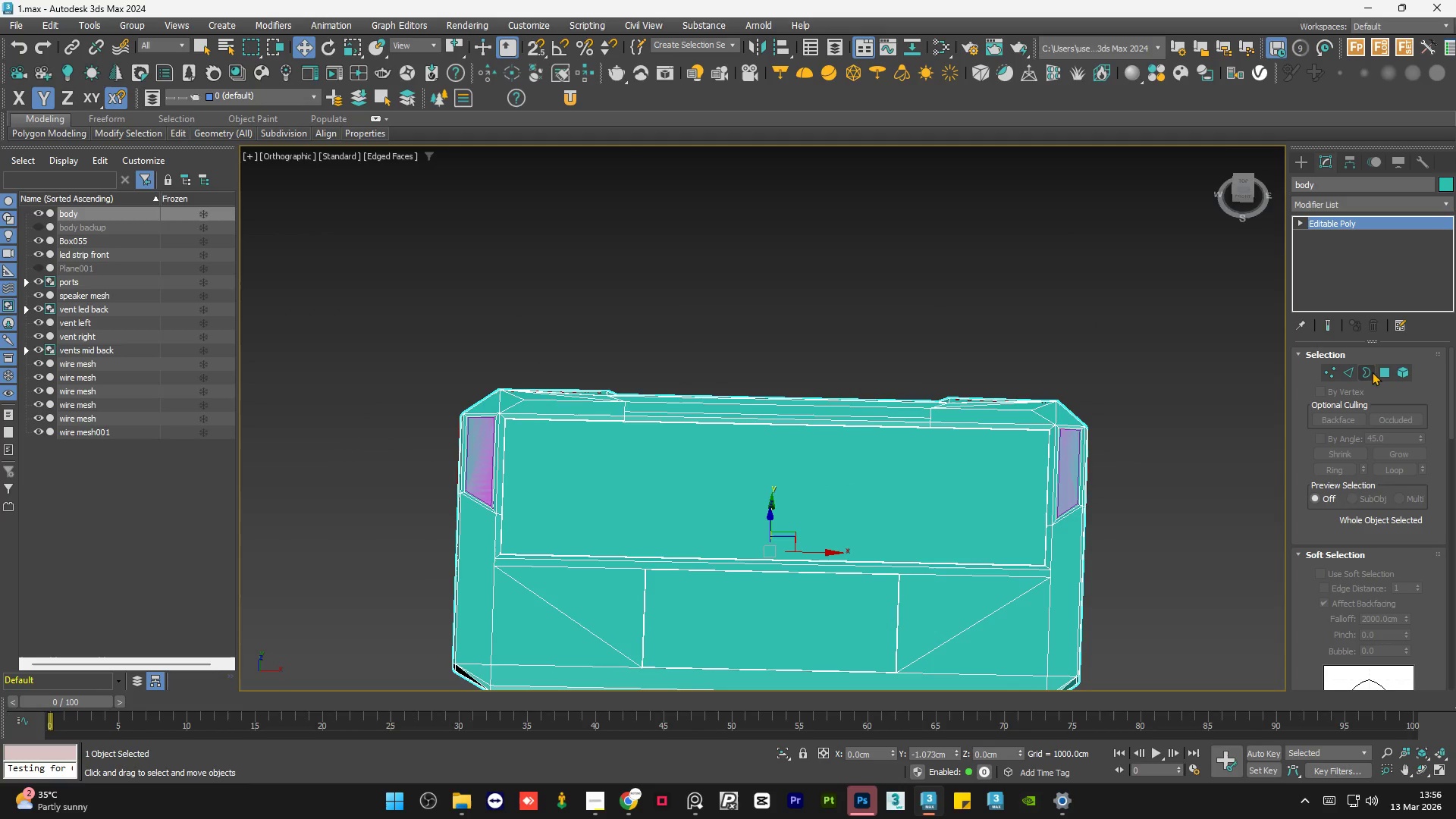 
left_click([1386, 369])
 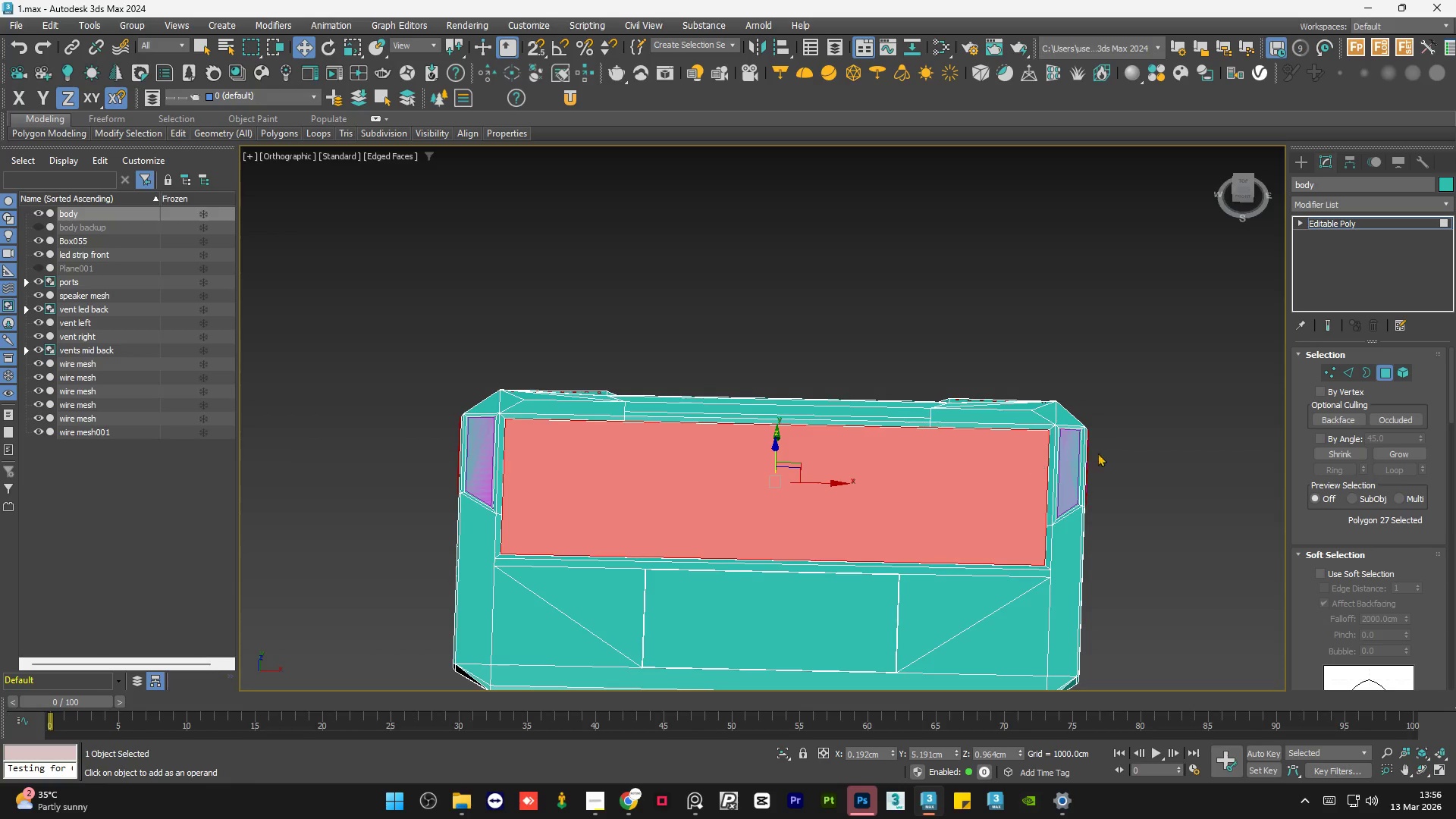 
left_click([1128, 430])
 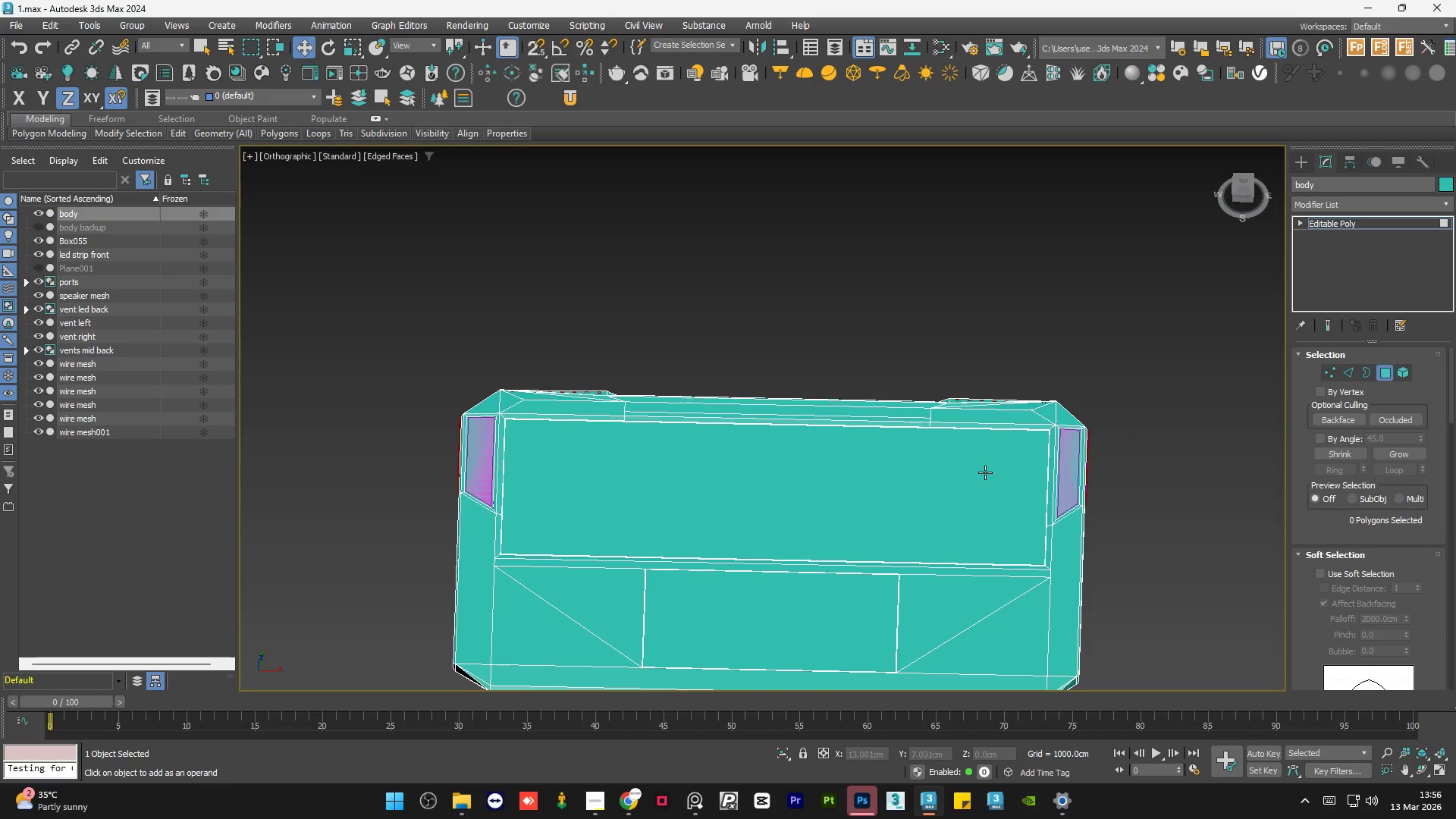 
left_click([985, 472])
 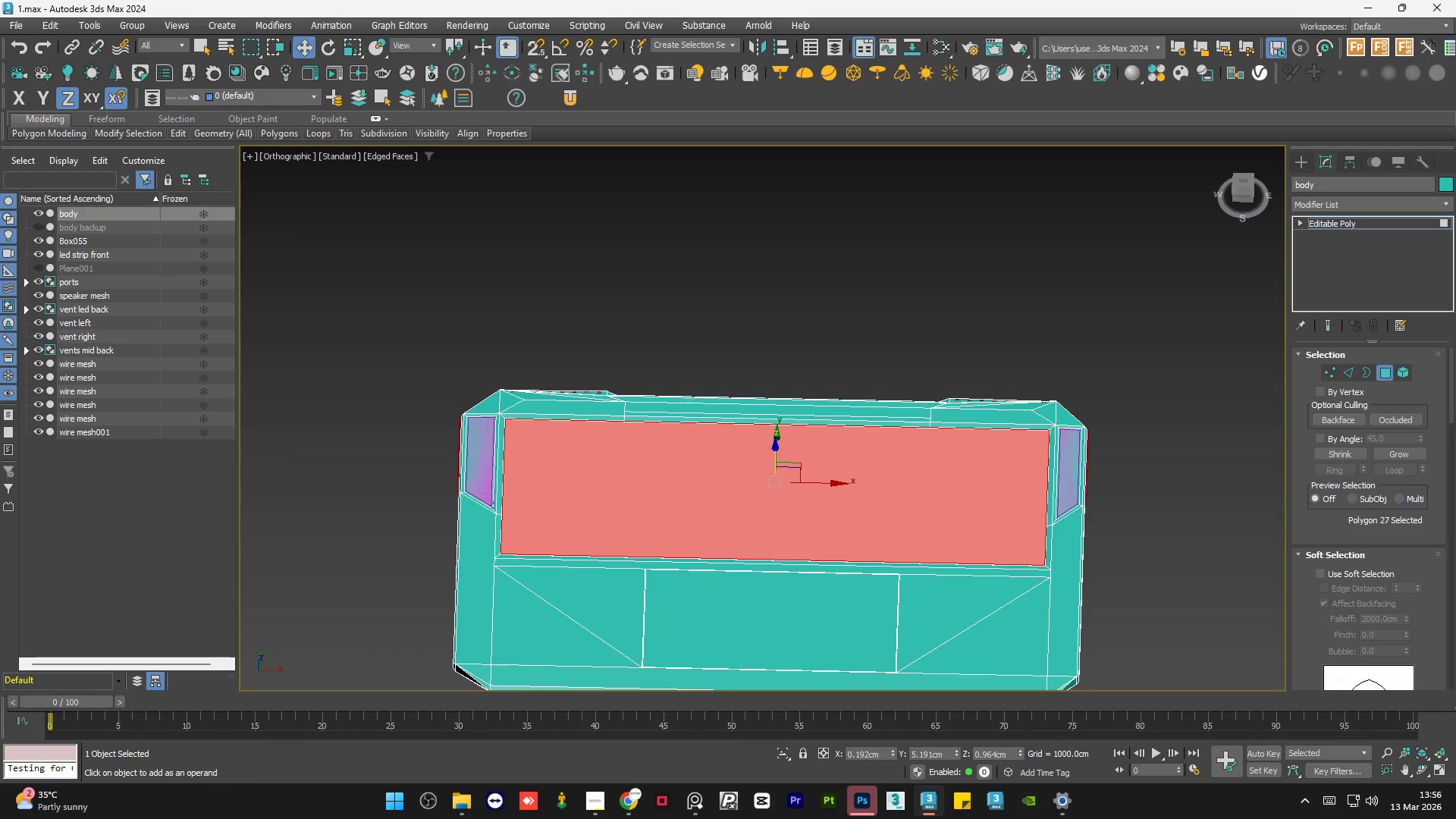 
left_click_drag(start_coordinate=[1448, 395], to_coordinate=[1455, 524])
 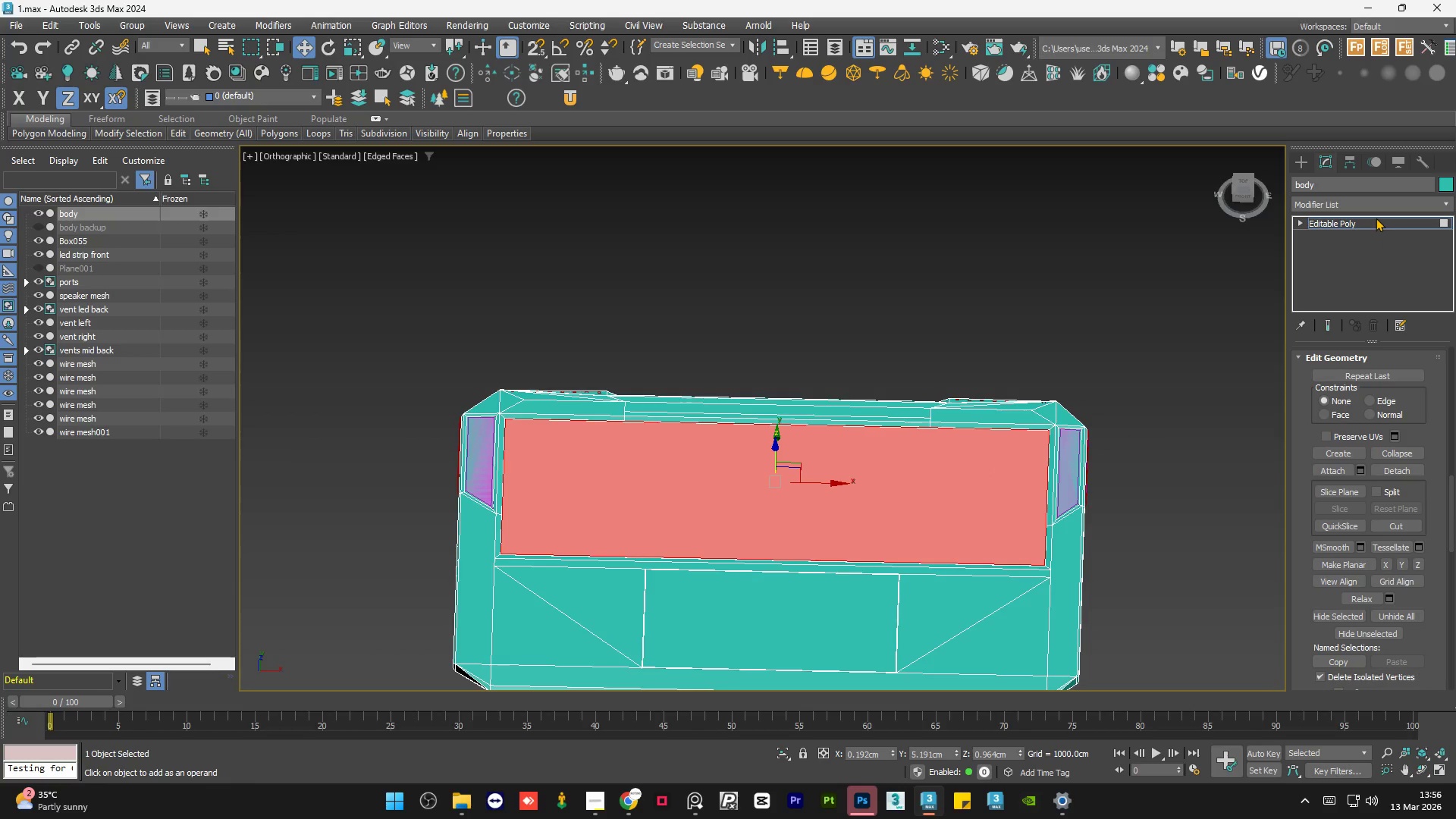 
left_click([1373, 221])
 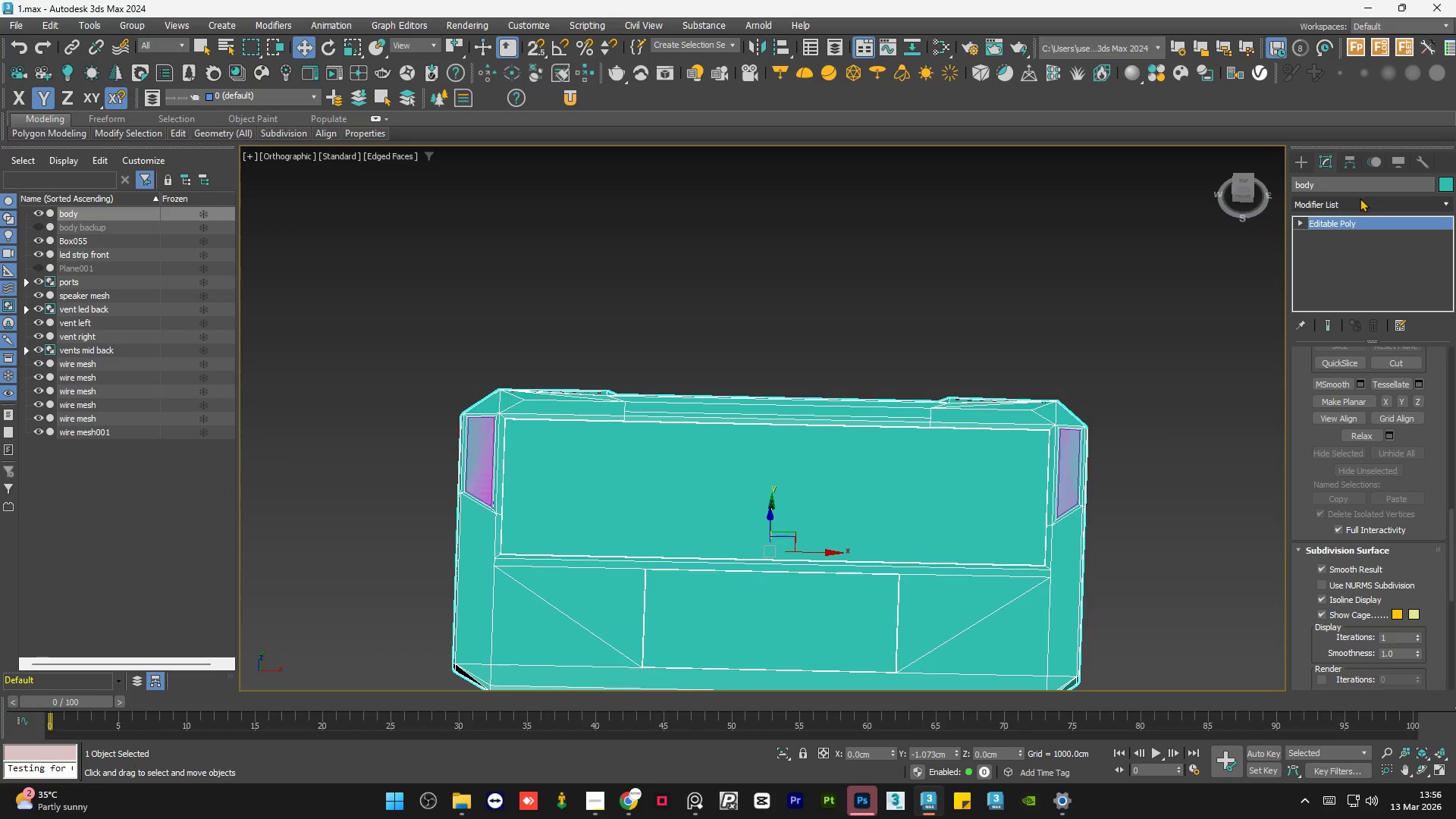 
left_click([1357, 201])
 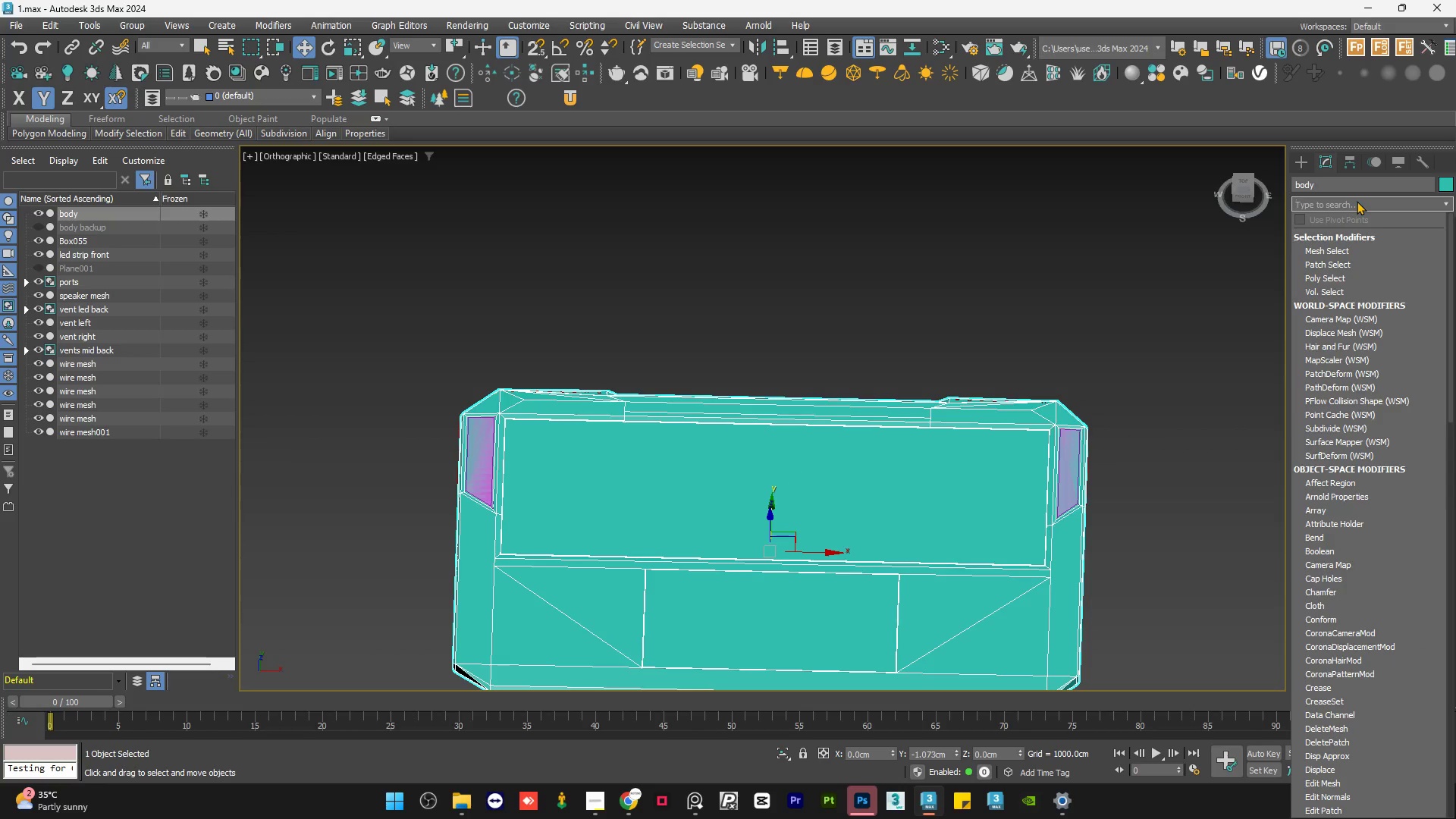 
type(ed)
 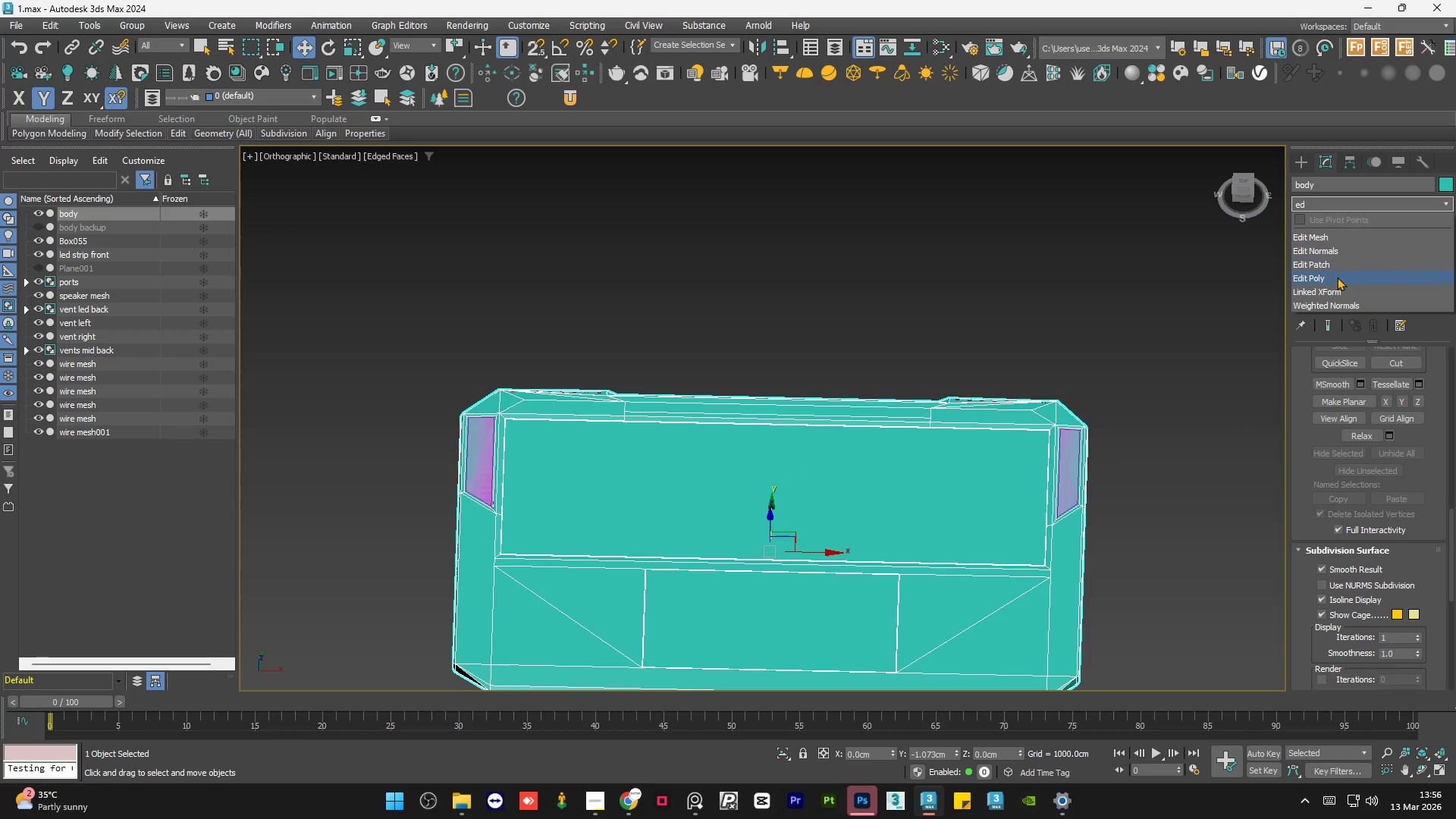 
left_click([1334, 278])
 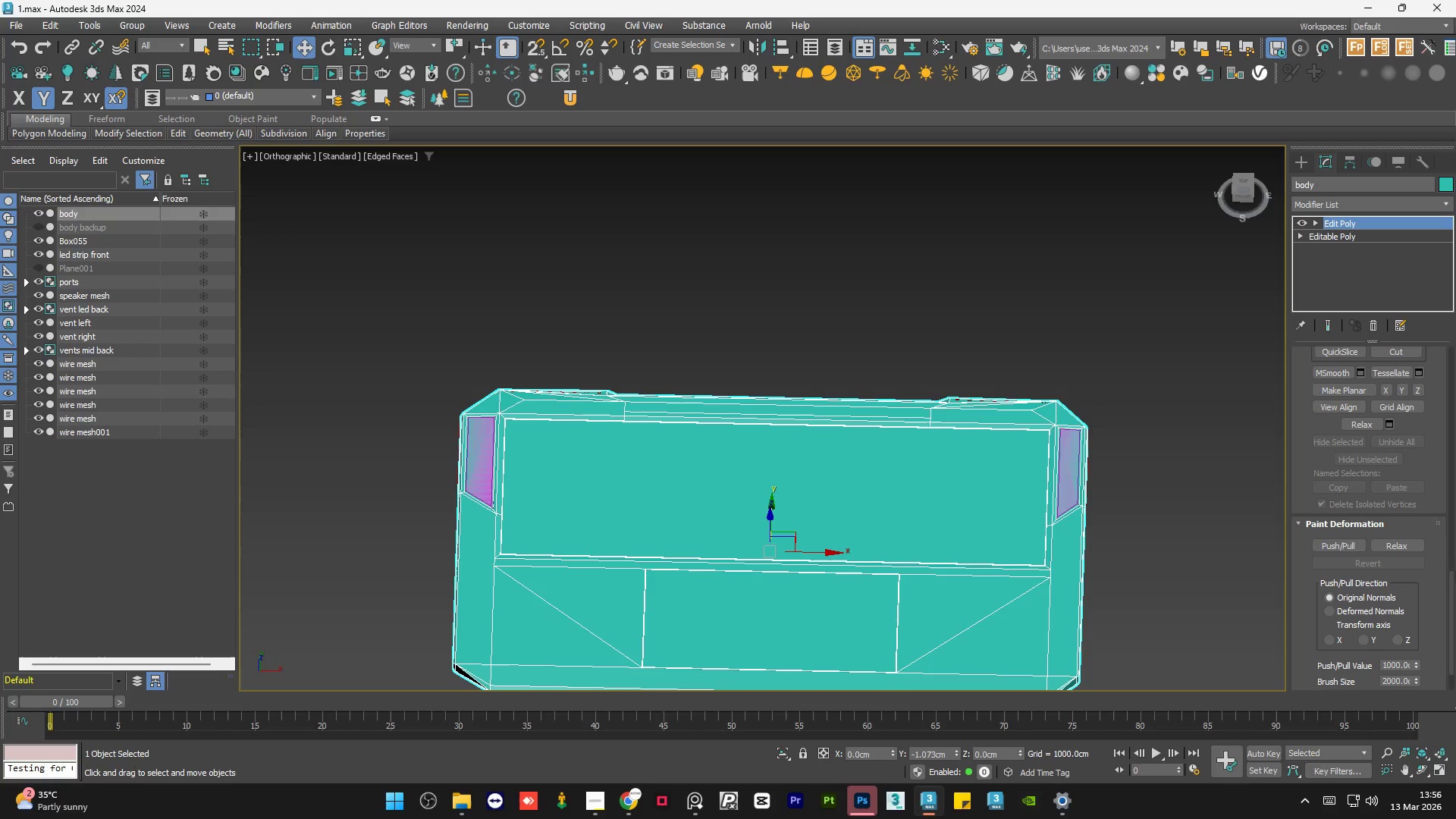 
left_click_drag(start_coordinate=[1450, 592], to_coordinate=[1450, 306])
 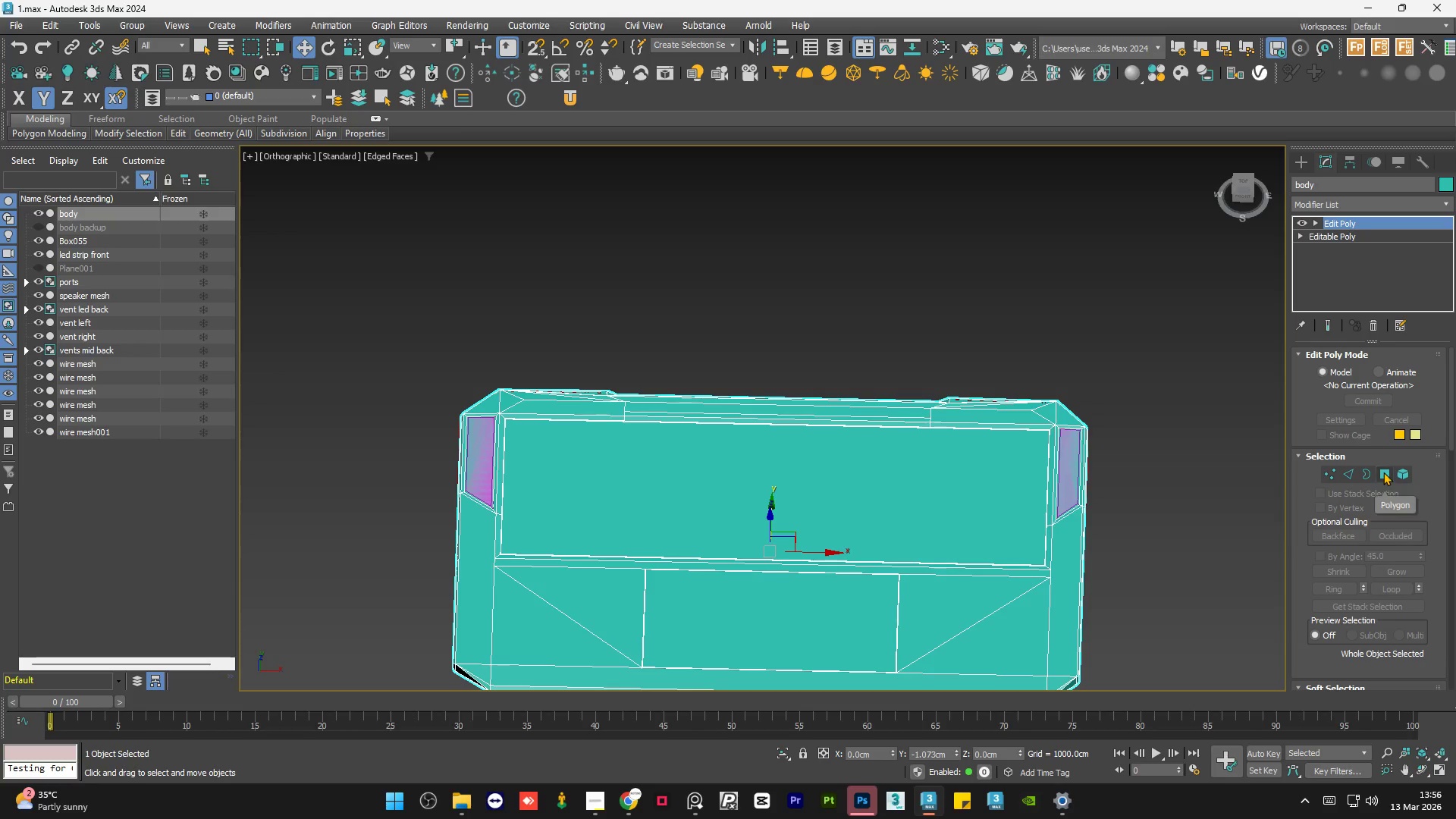 
left_click([1383, 469])
 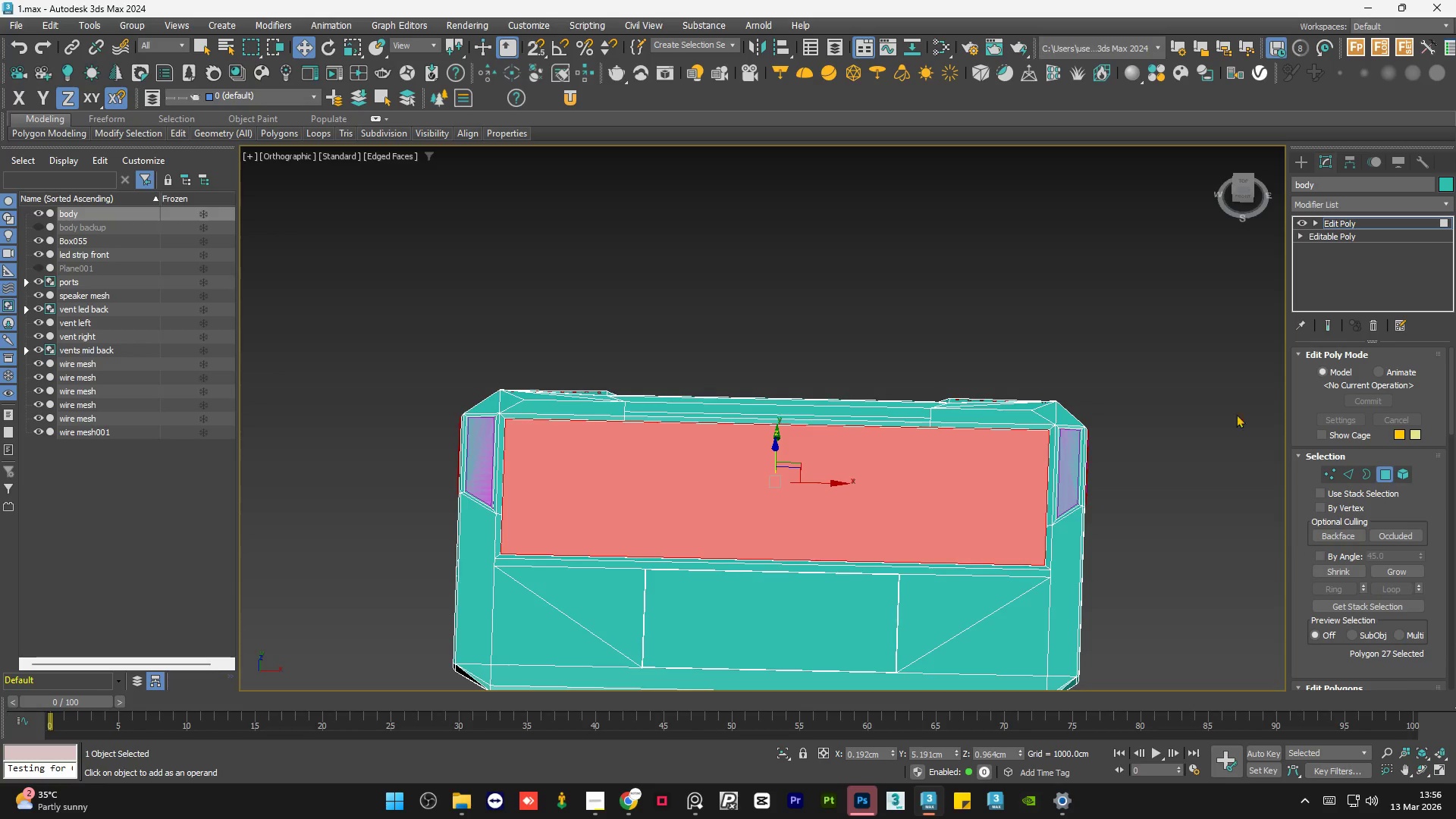 
left_click([1215, 347])
 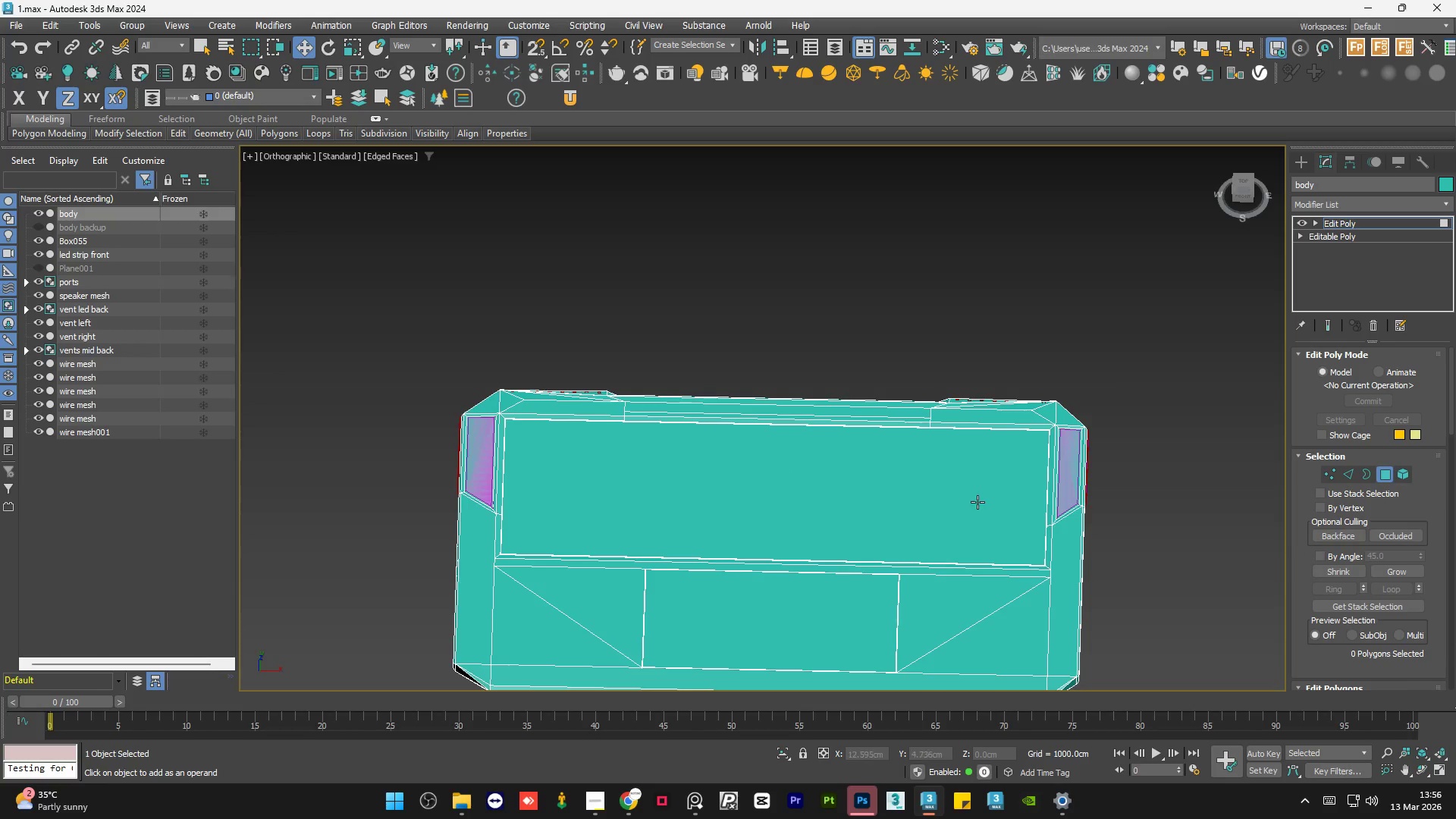 
left_click([977, 502])
 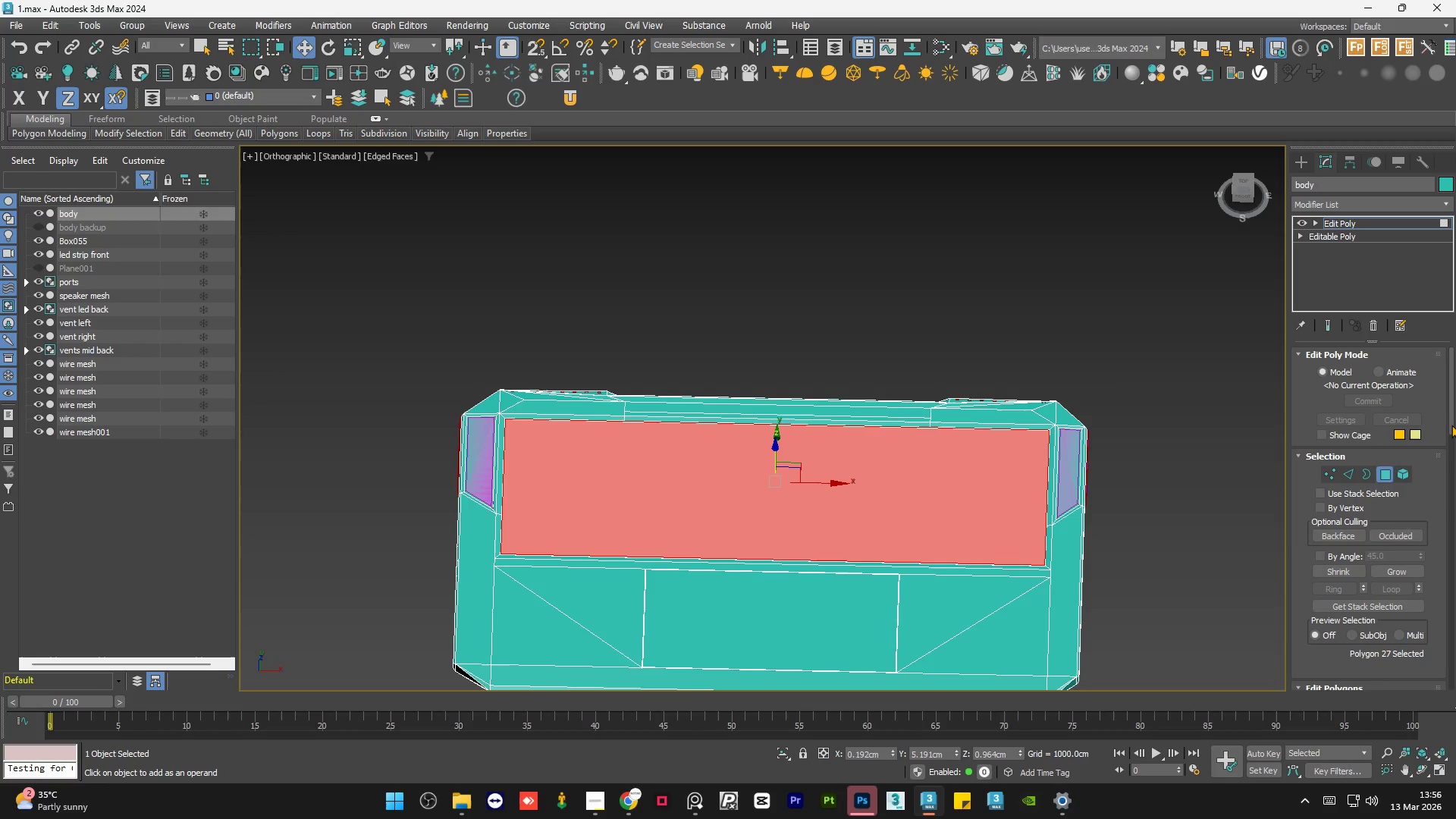 
left_click_drag(start_coordinate=[1451, 421], to_coordinate=[1455, 606])
 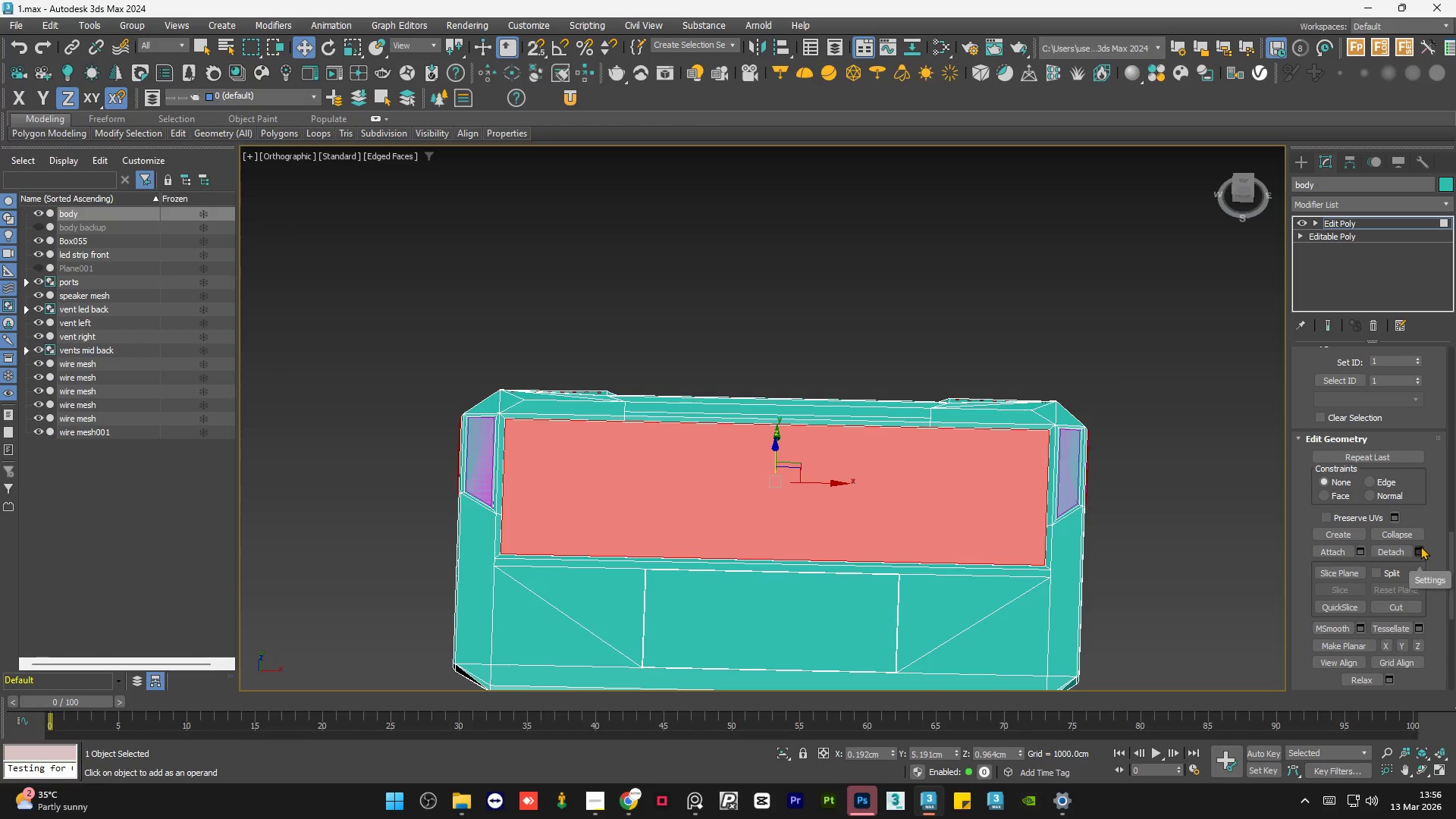 
left_click([1420, 546])
 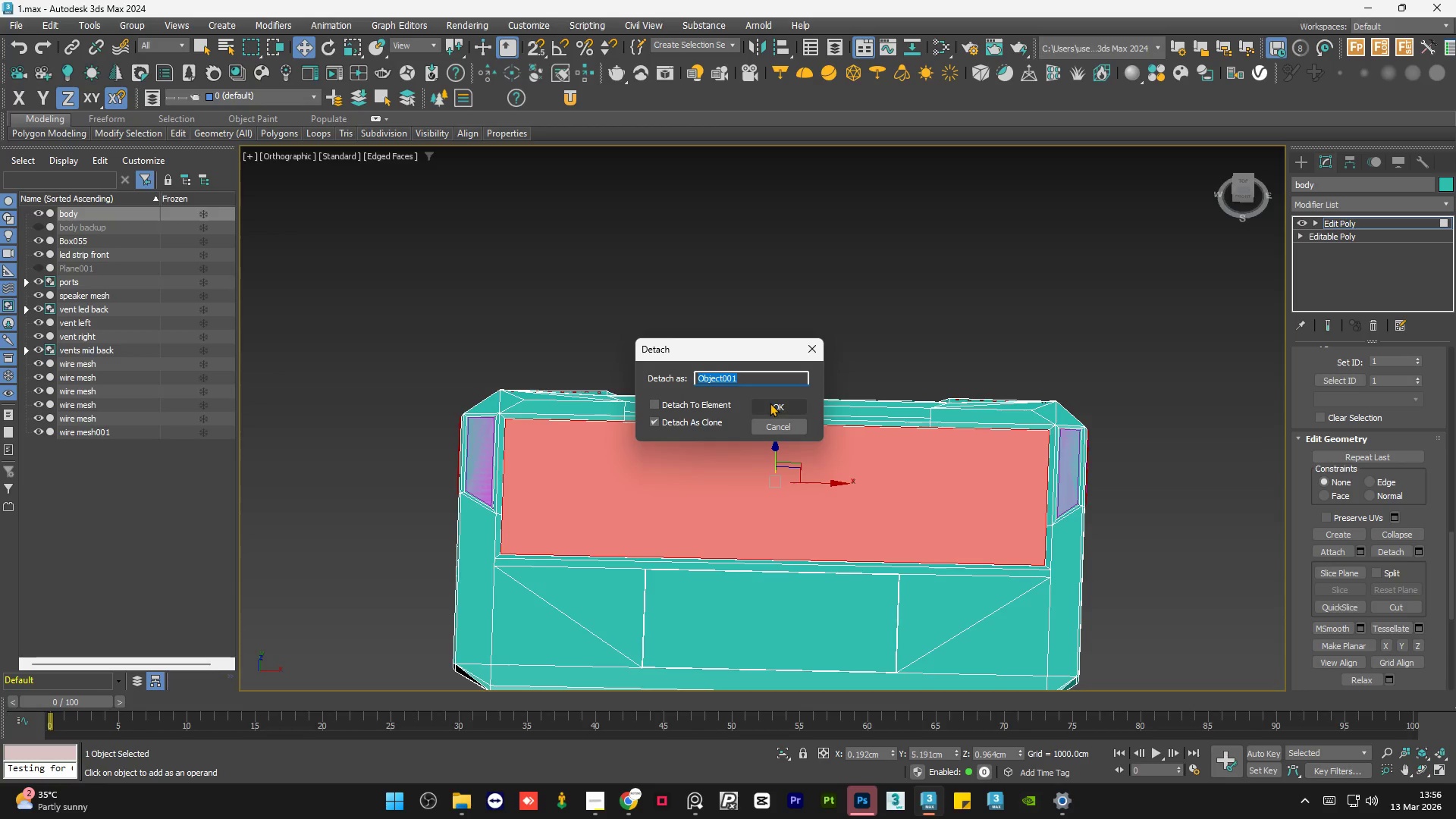 
type(keyboard screen)
 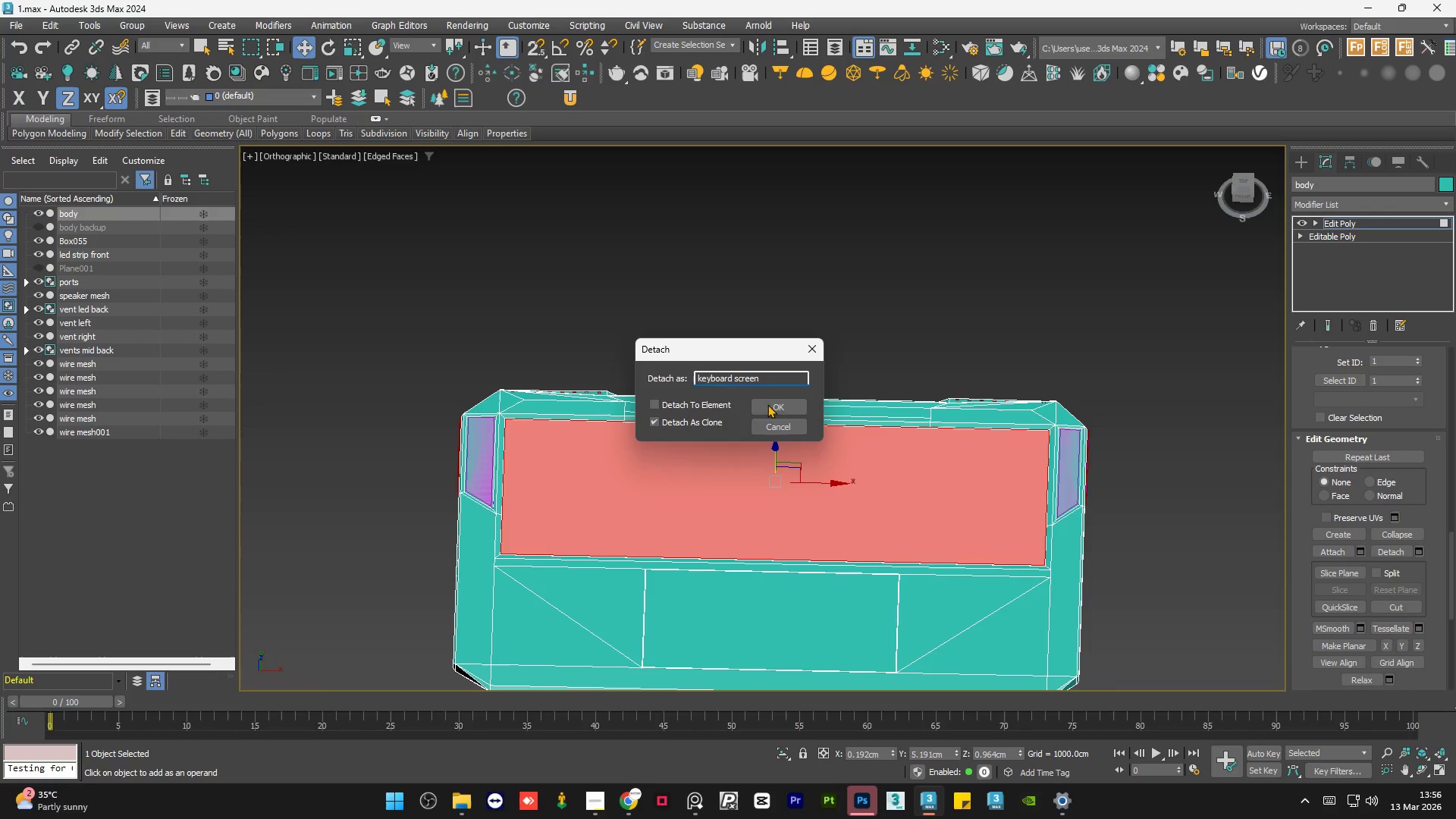 
left_click([767, 407])
 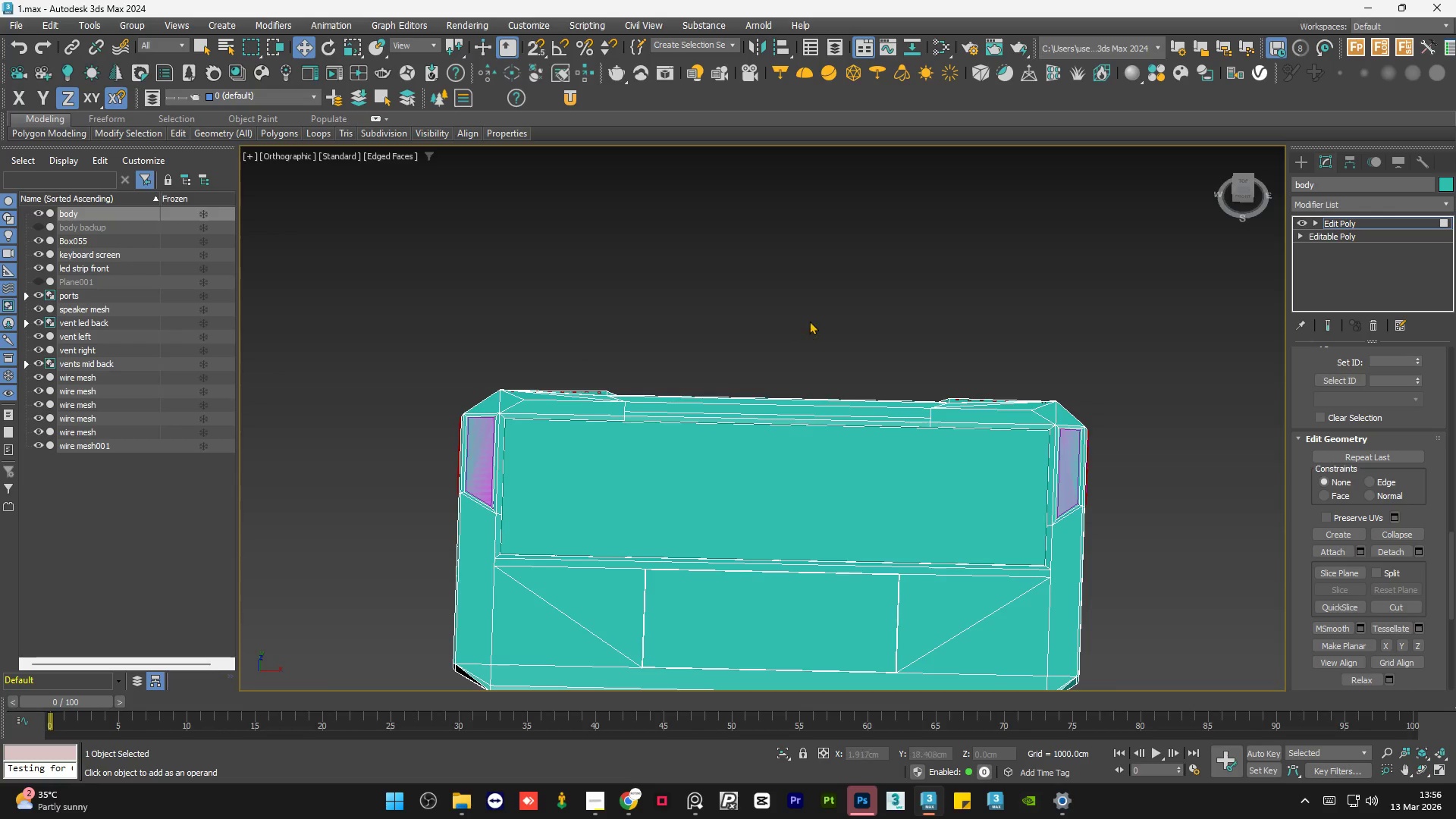 
double_click([809, 319])
 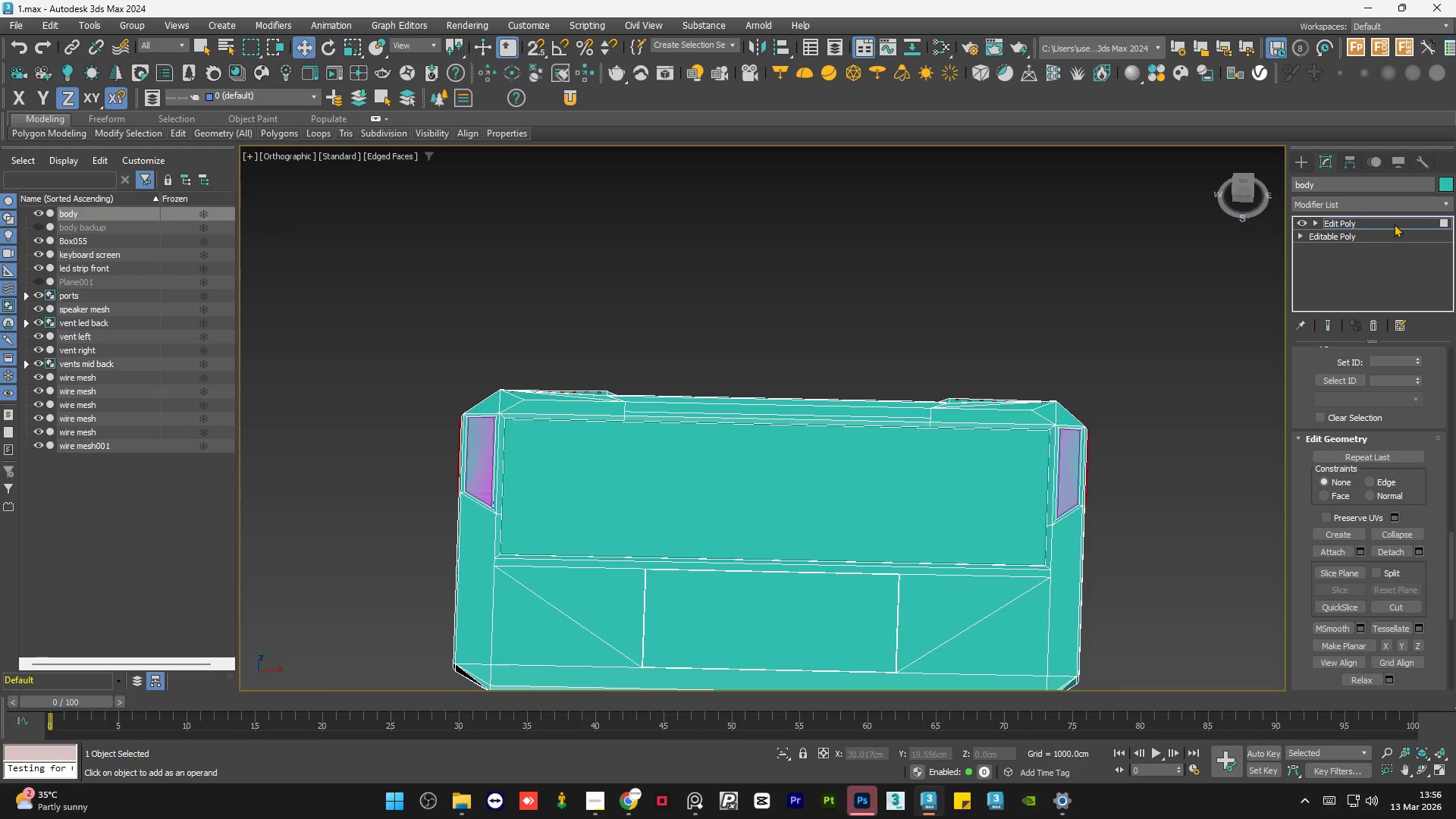 
left_click([1393, 223])
 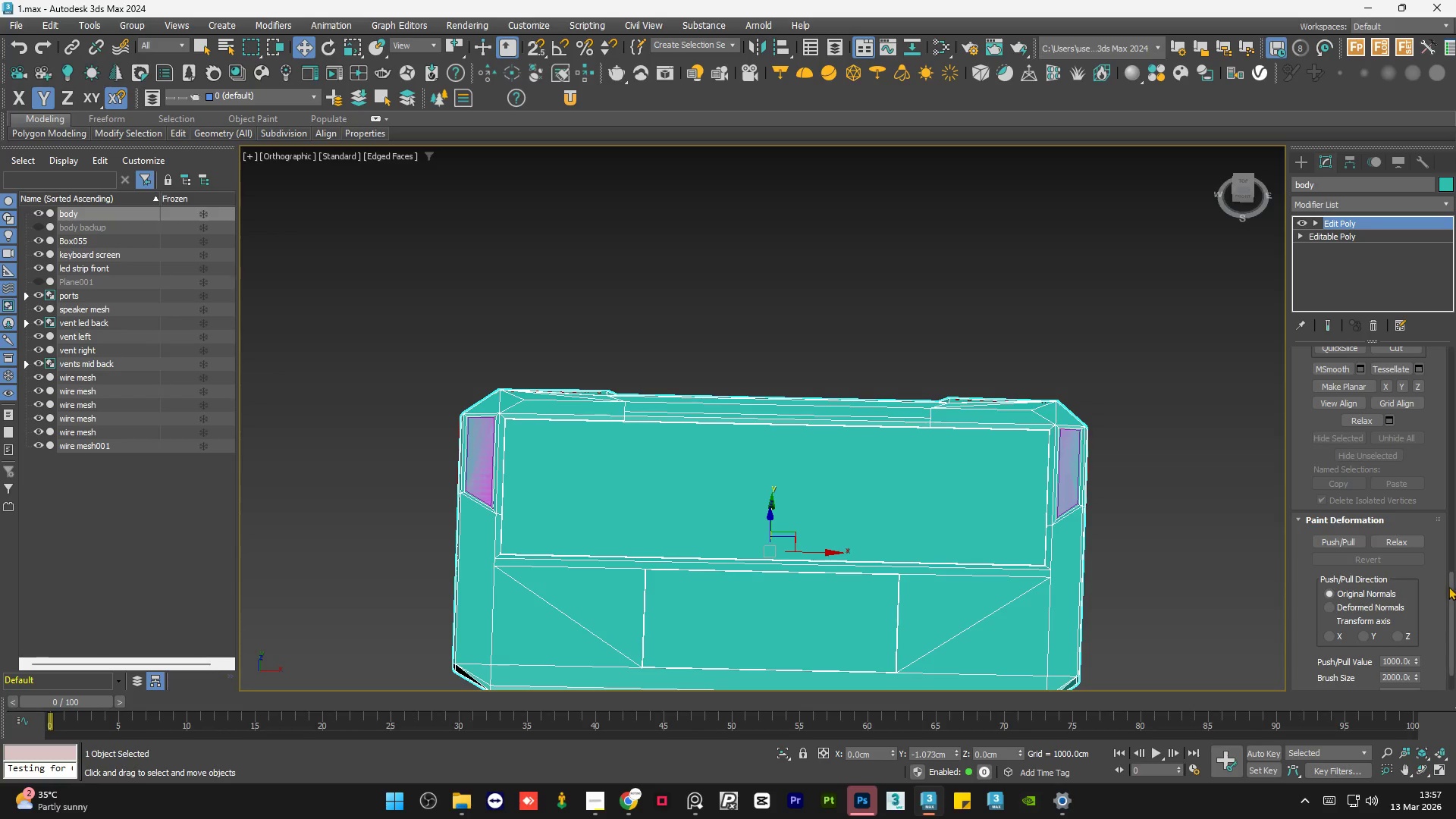 
left_click_drag(start_coordinate=[1451, 595], to_coordinate=[1453, 325])
 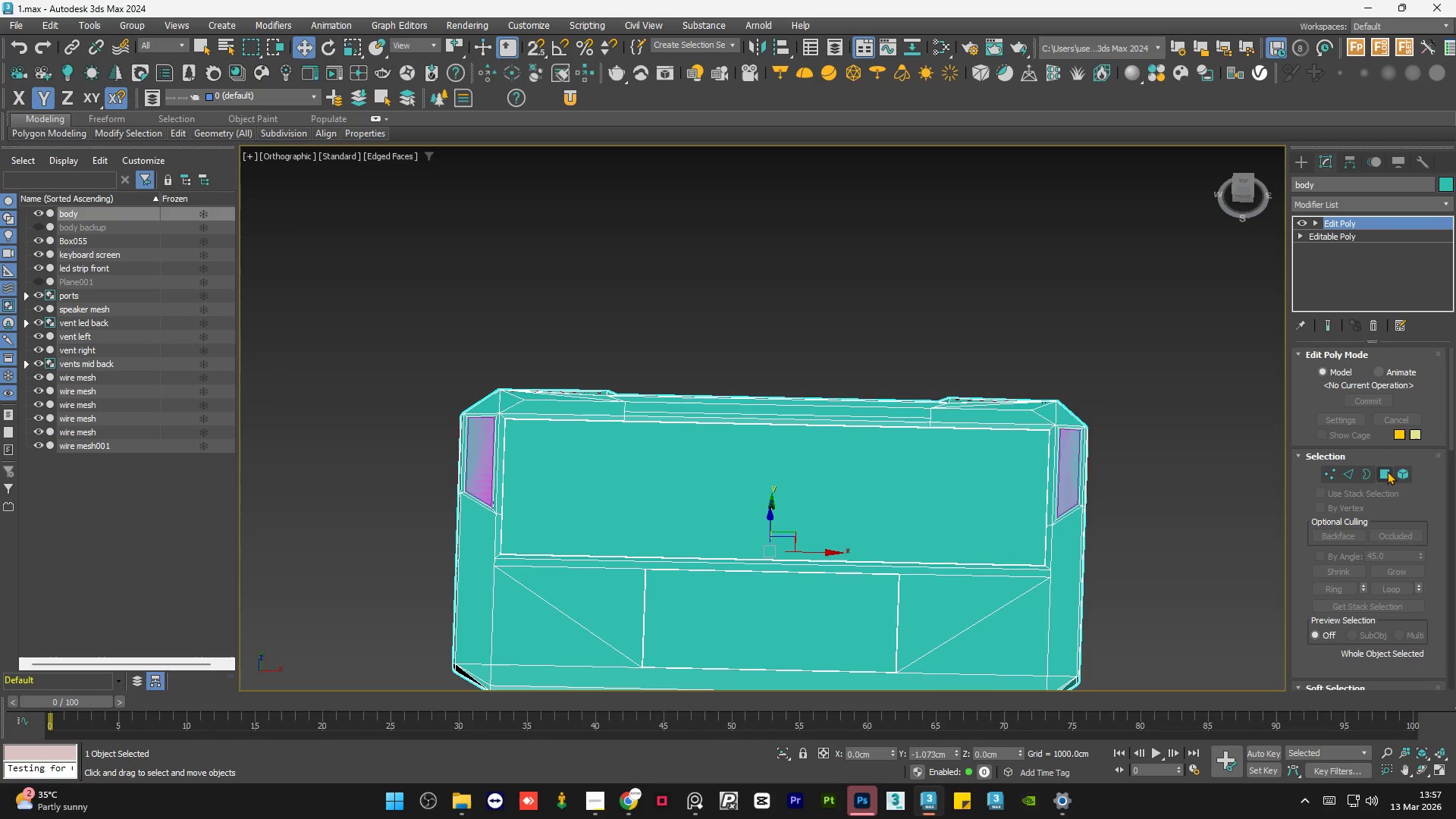 
left_click([1386, 468])
 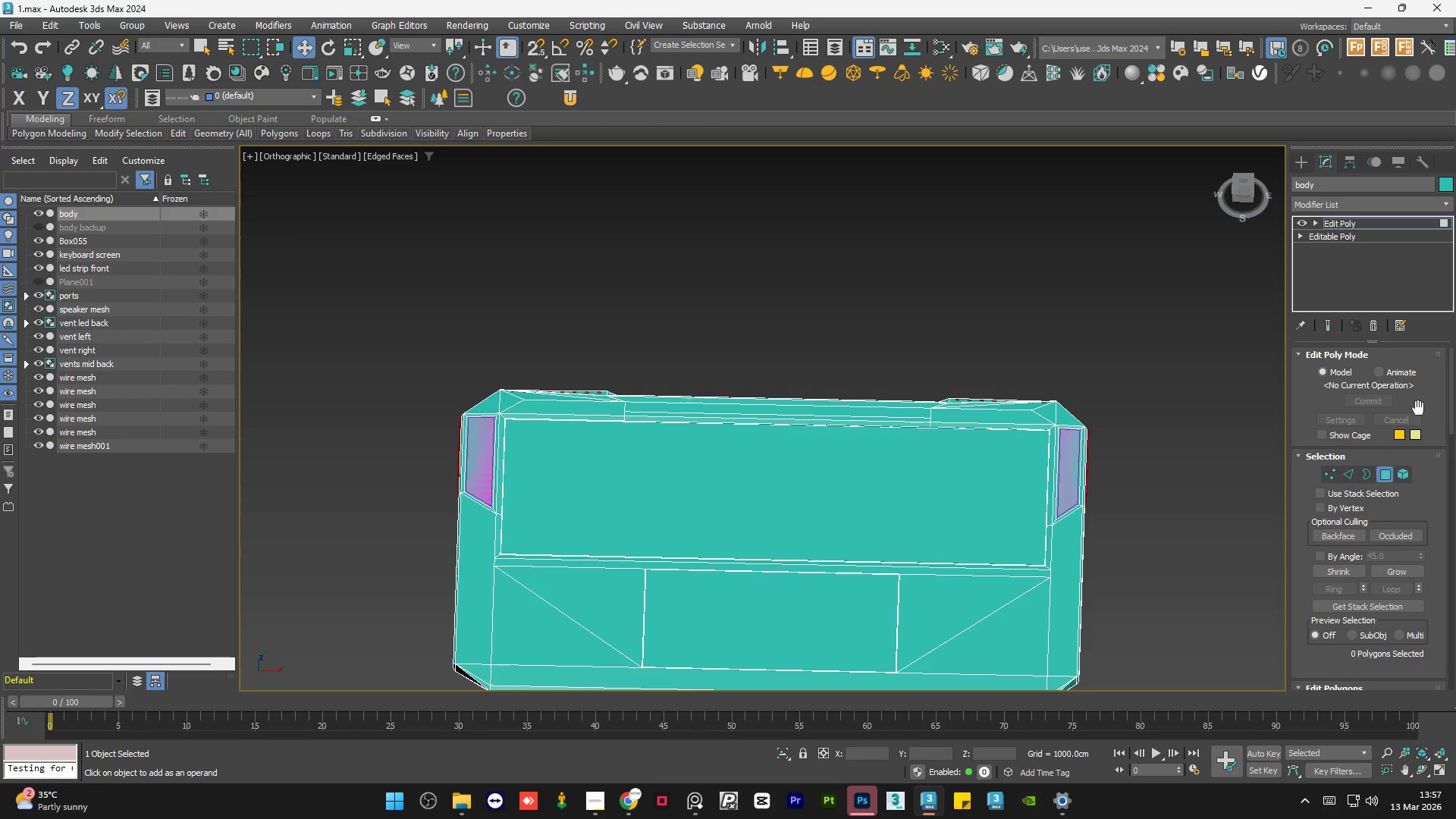 
left_click([785, 490])
 